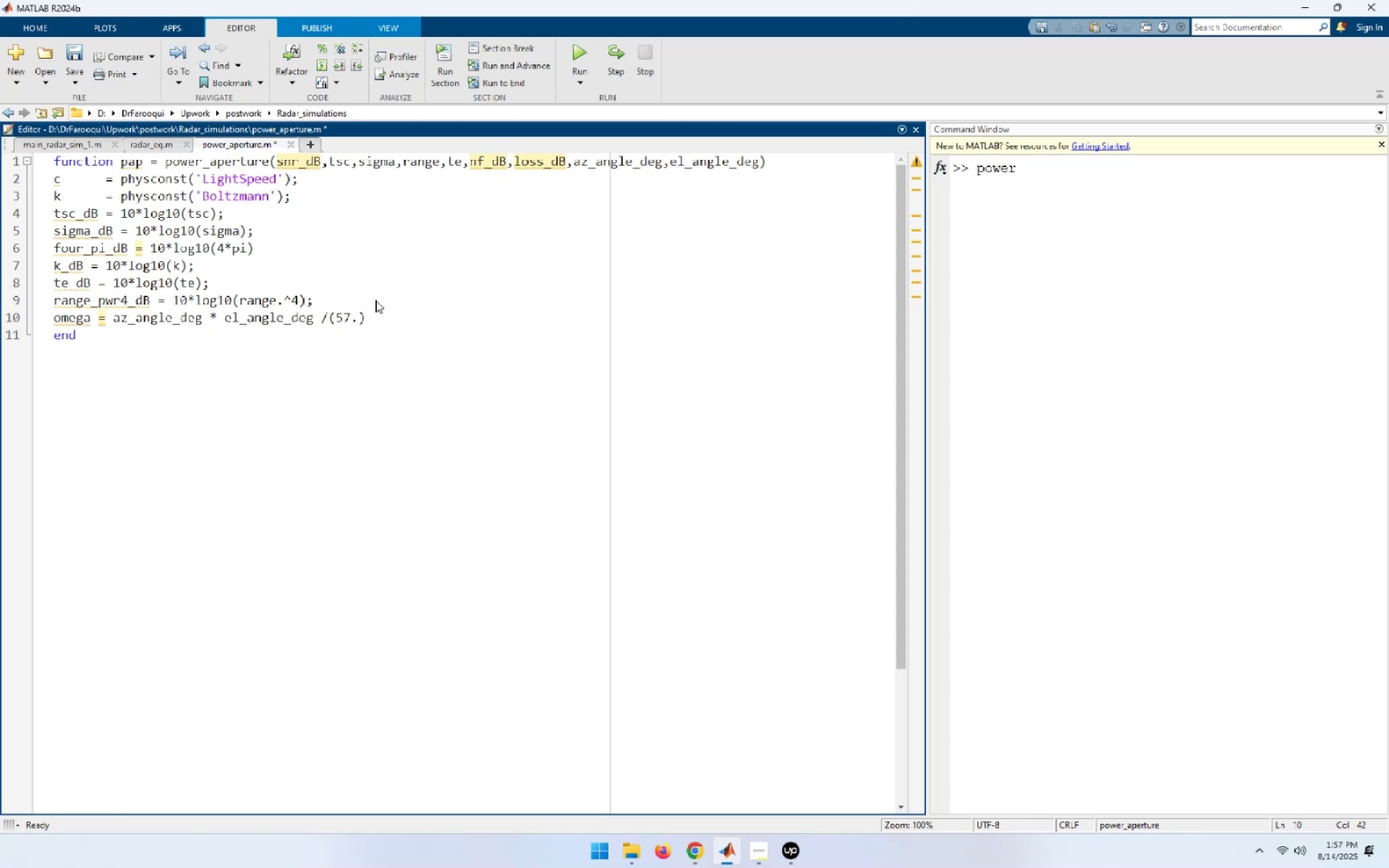 
key(Numpad2)
 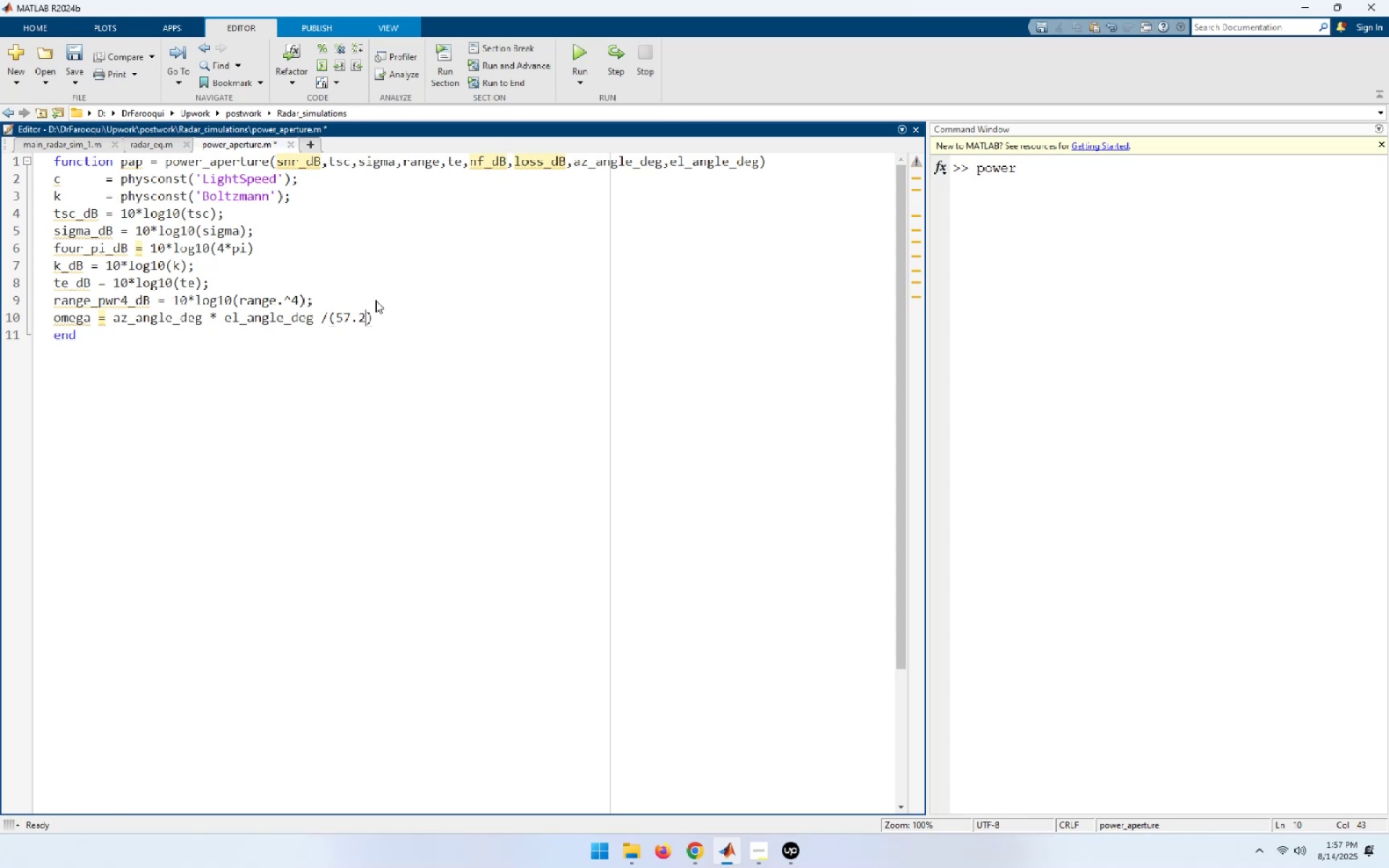 
key(Numpad9)
 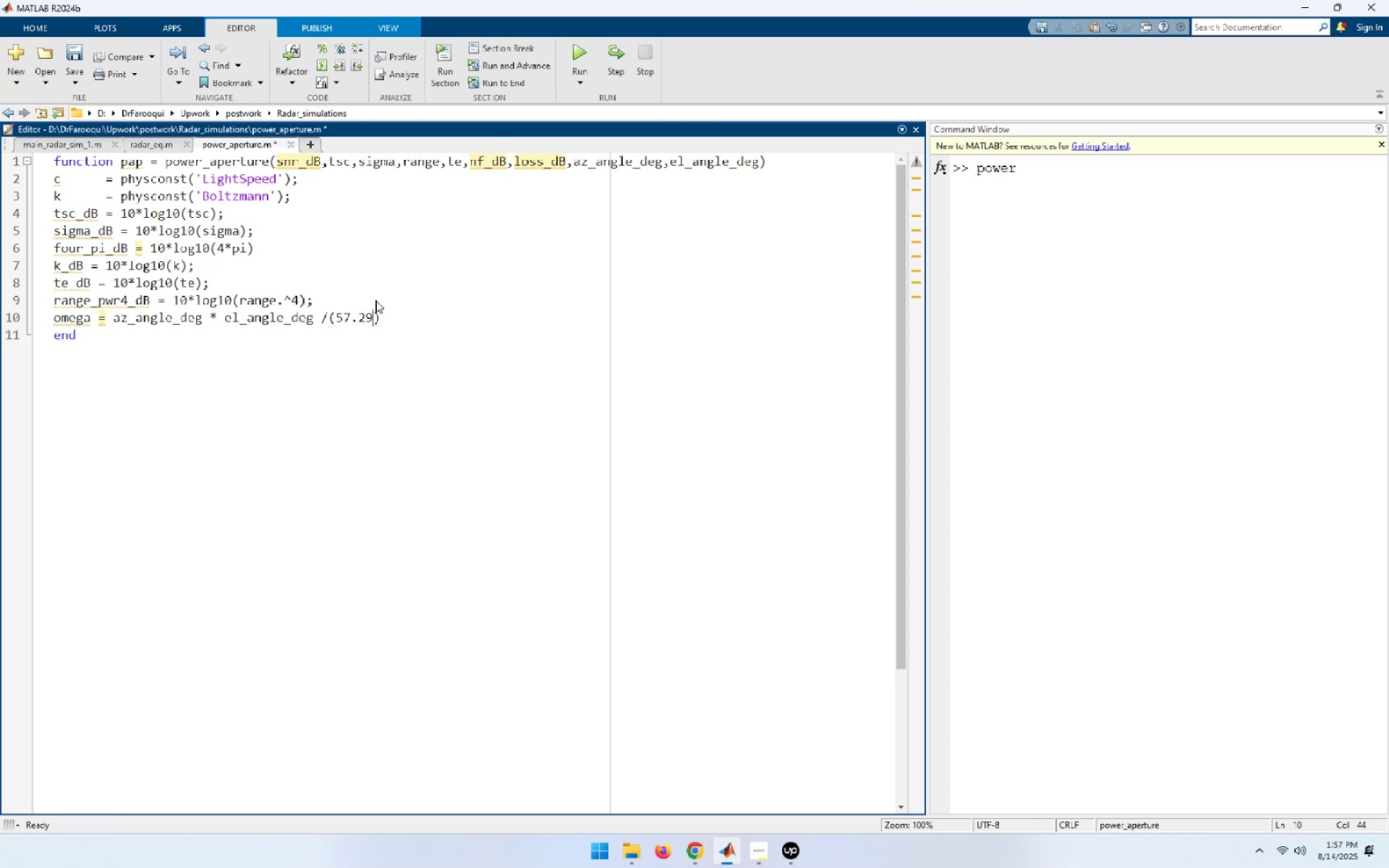 
key(Numpad6)
 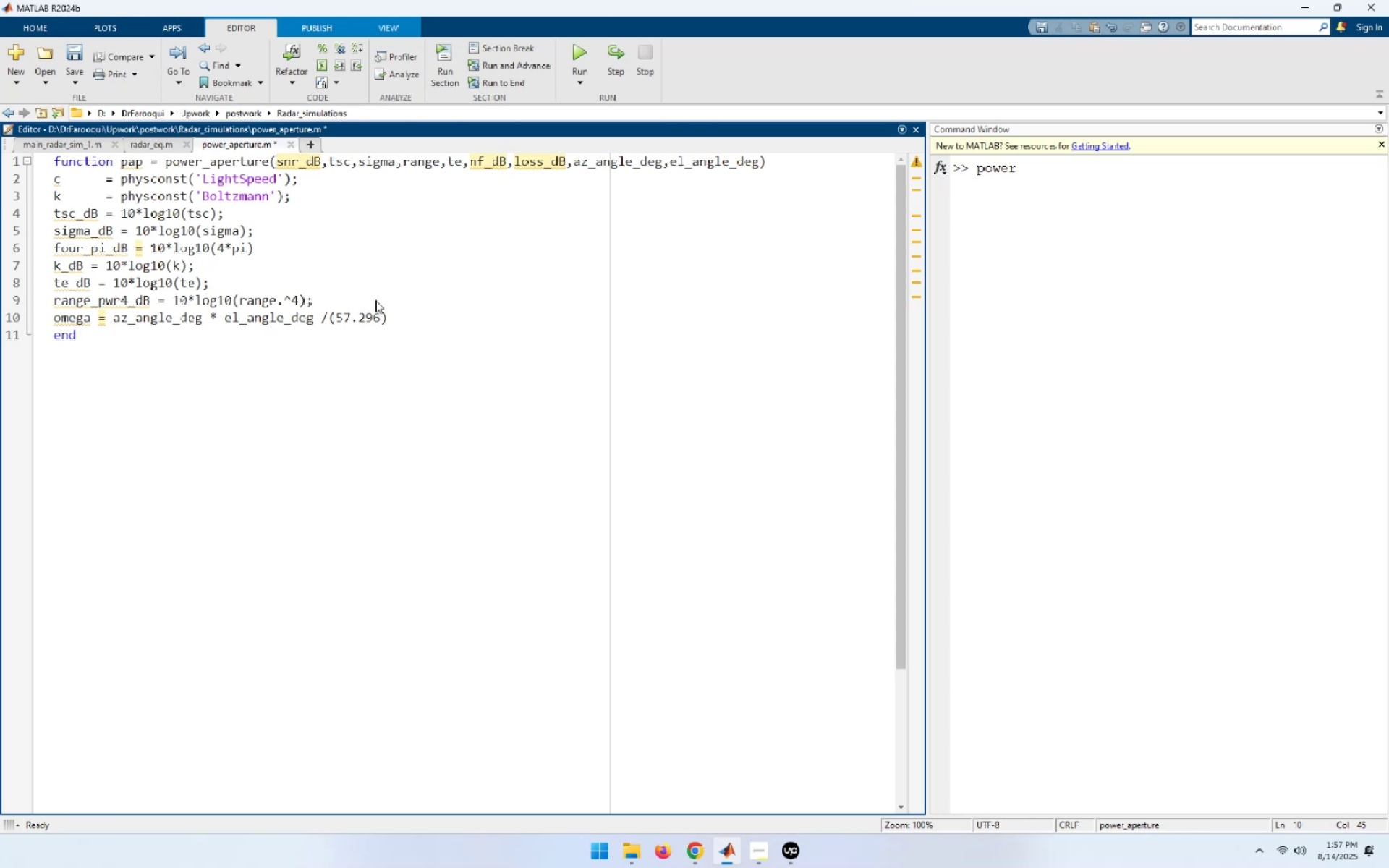 
key(End)
 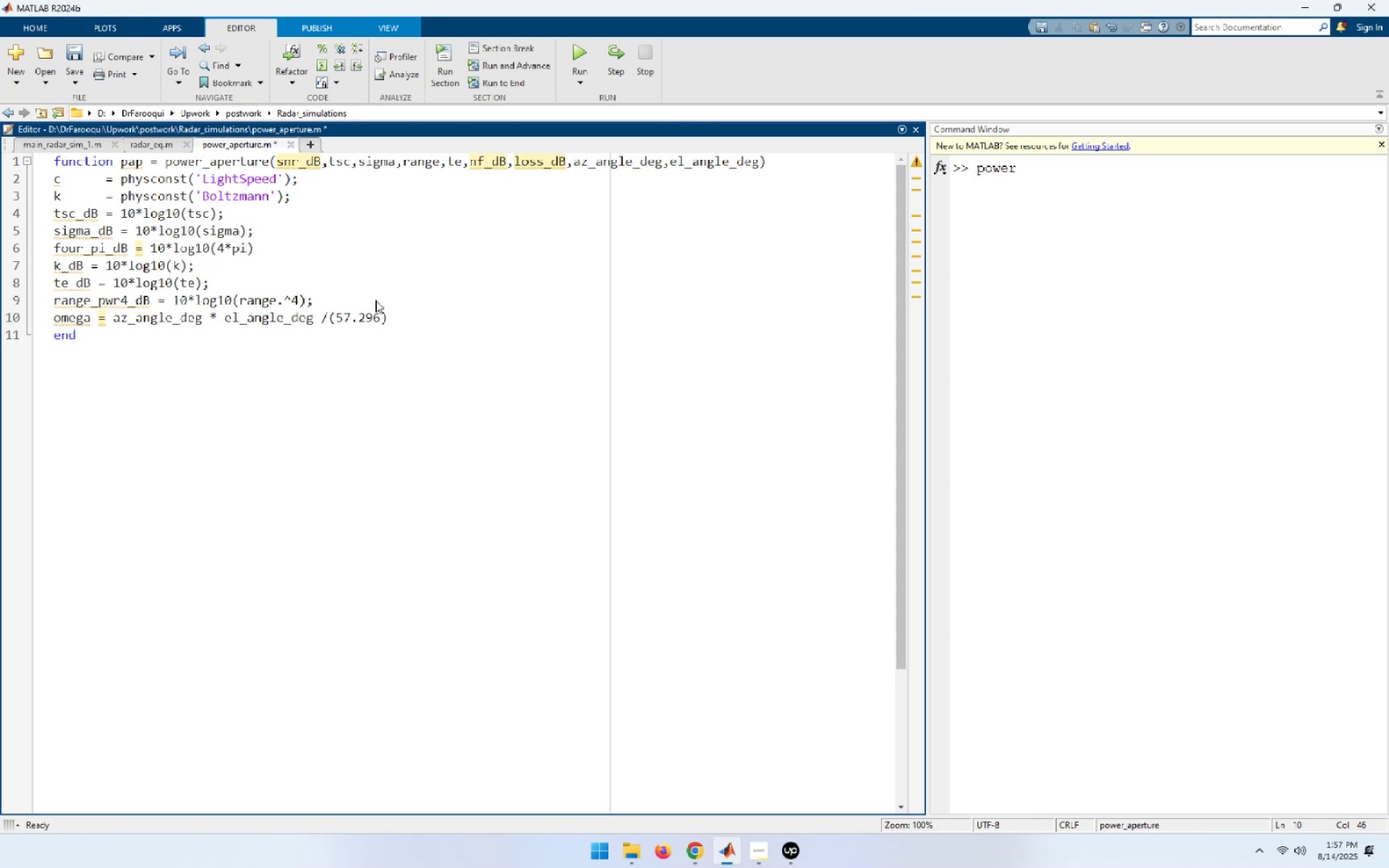 
key(Shift+6)
 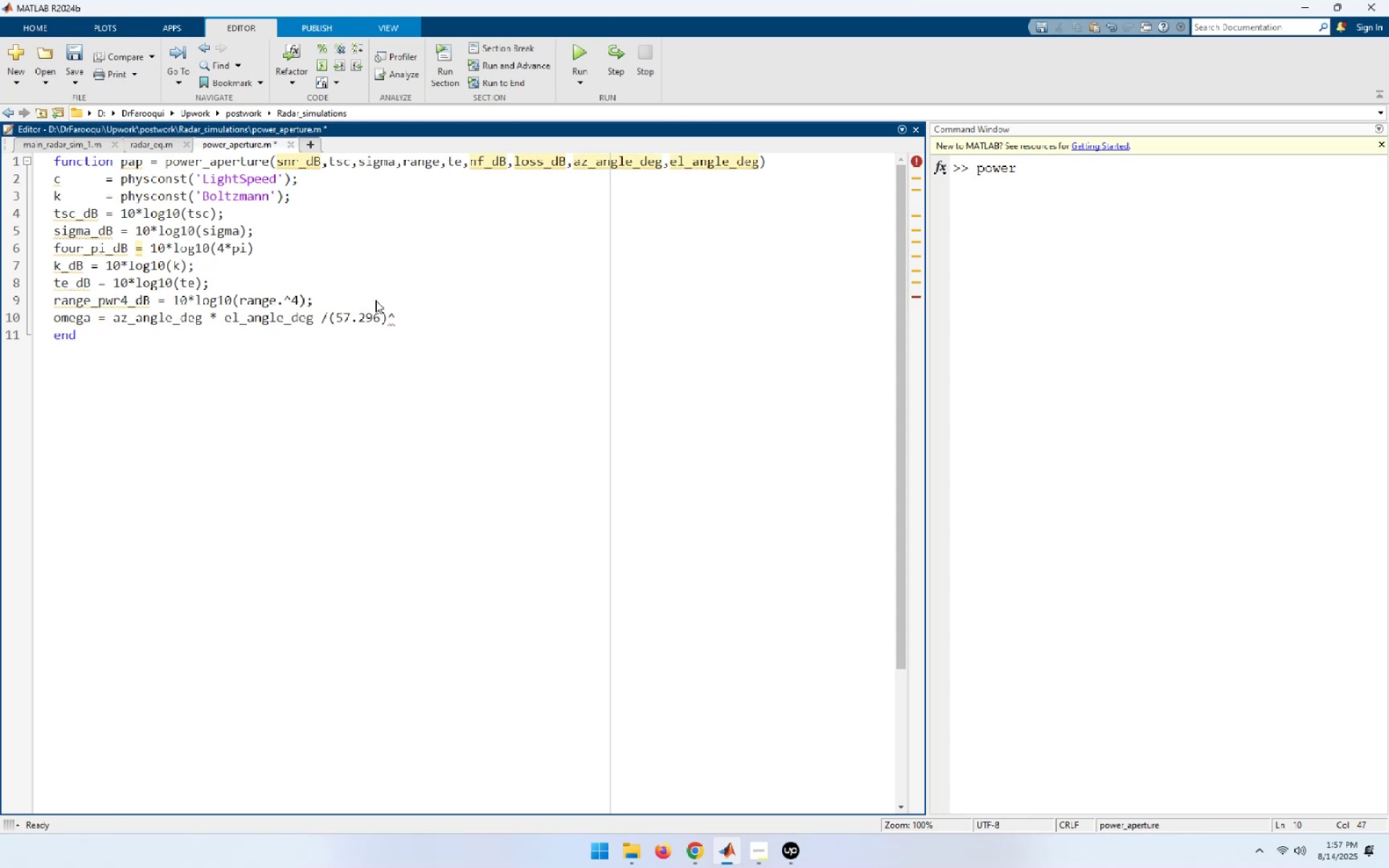 
key(2)
 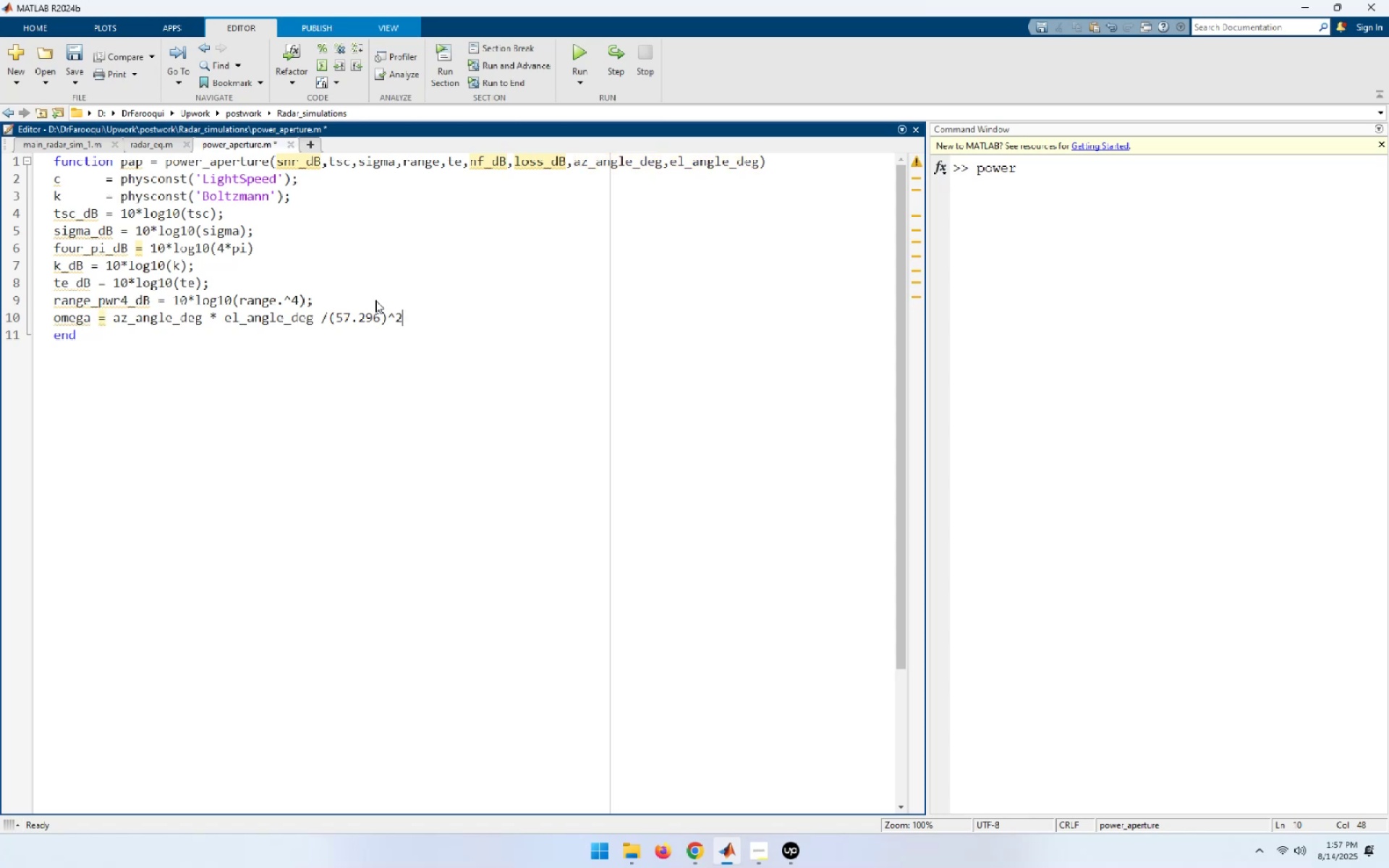 
wait(7.15)
 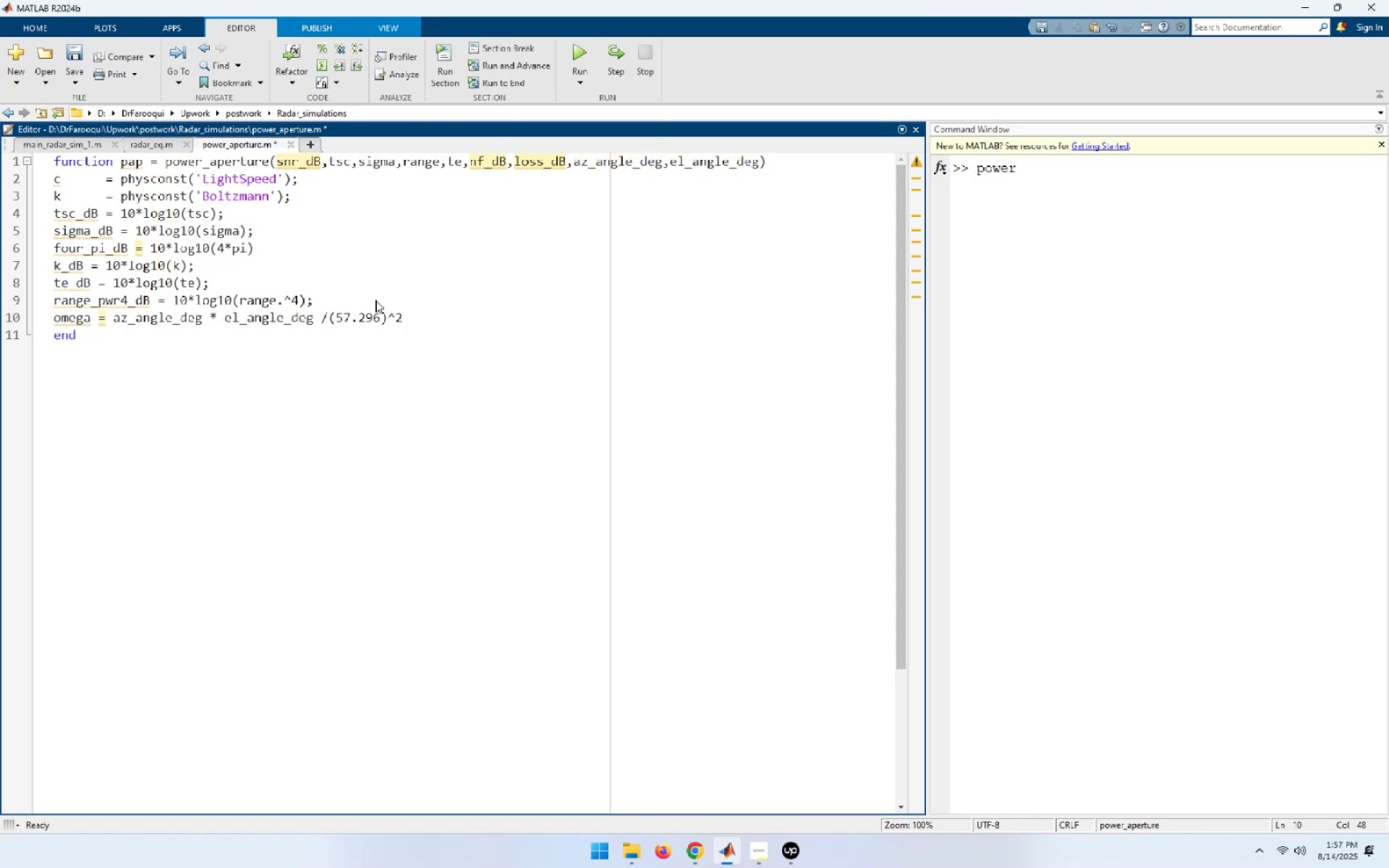 
key(ArrowDown)
 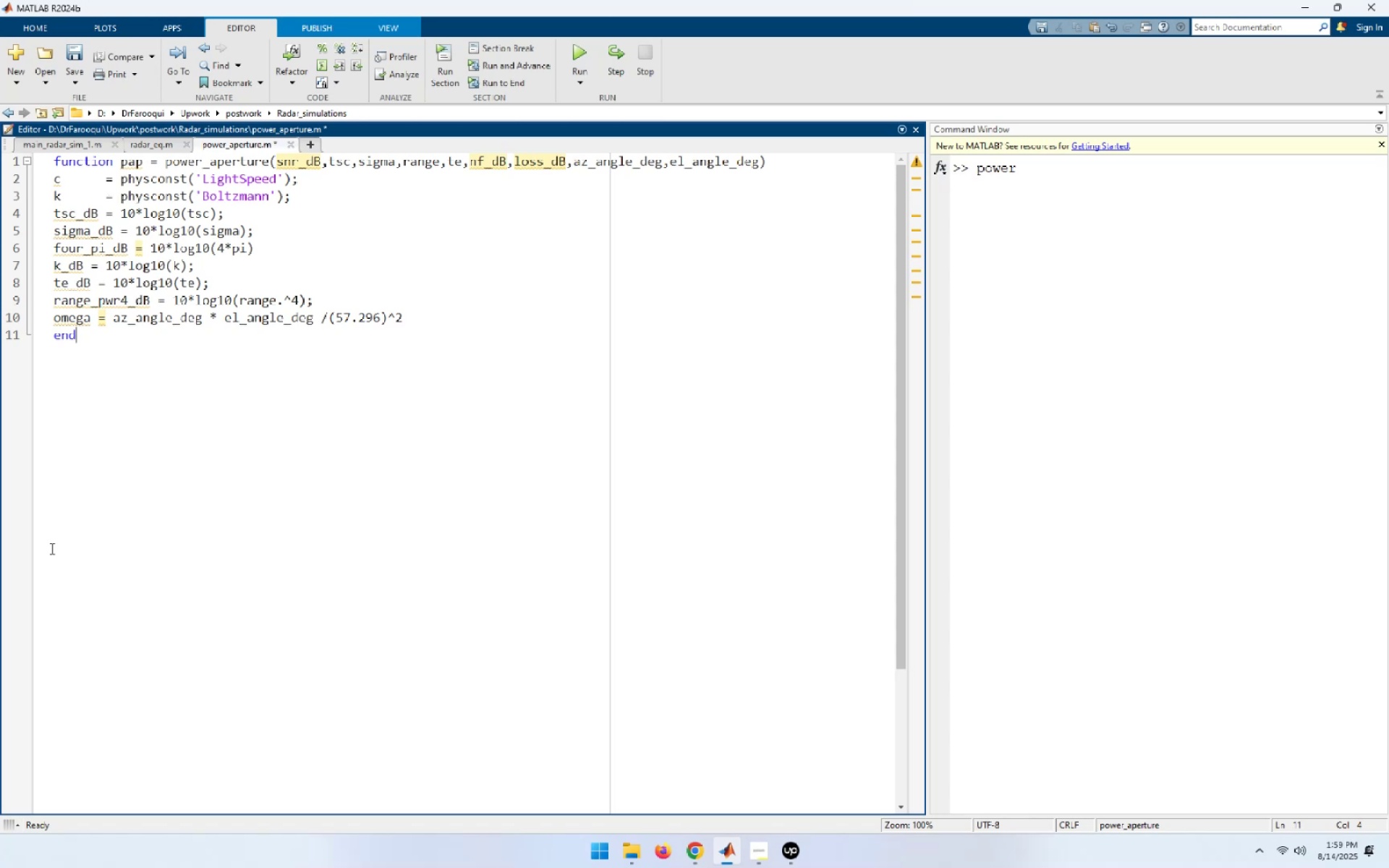 
wait(111.63)
 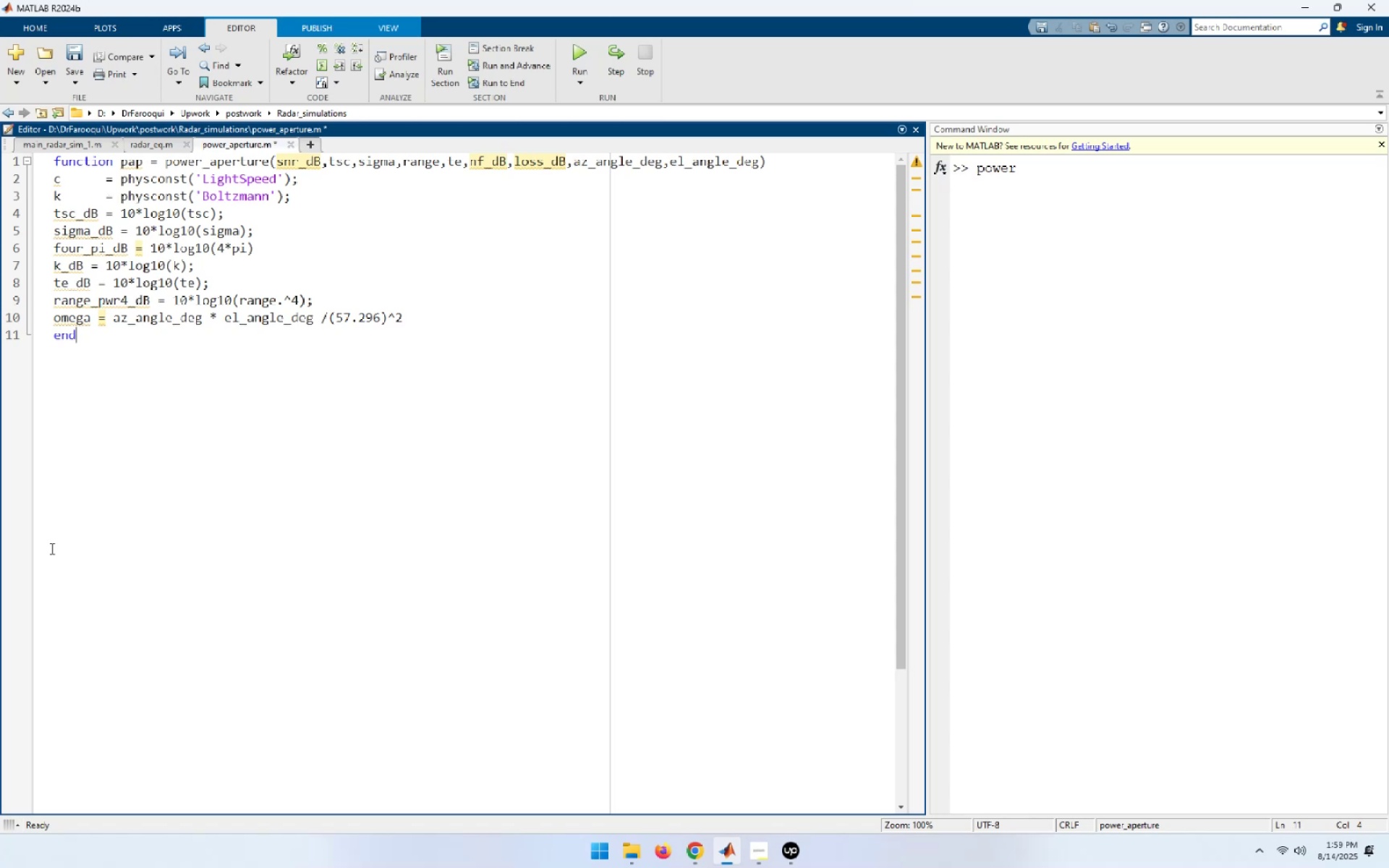 
left_click([428, 380])
 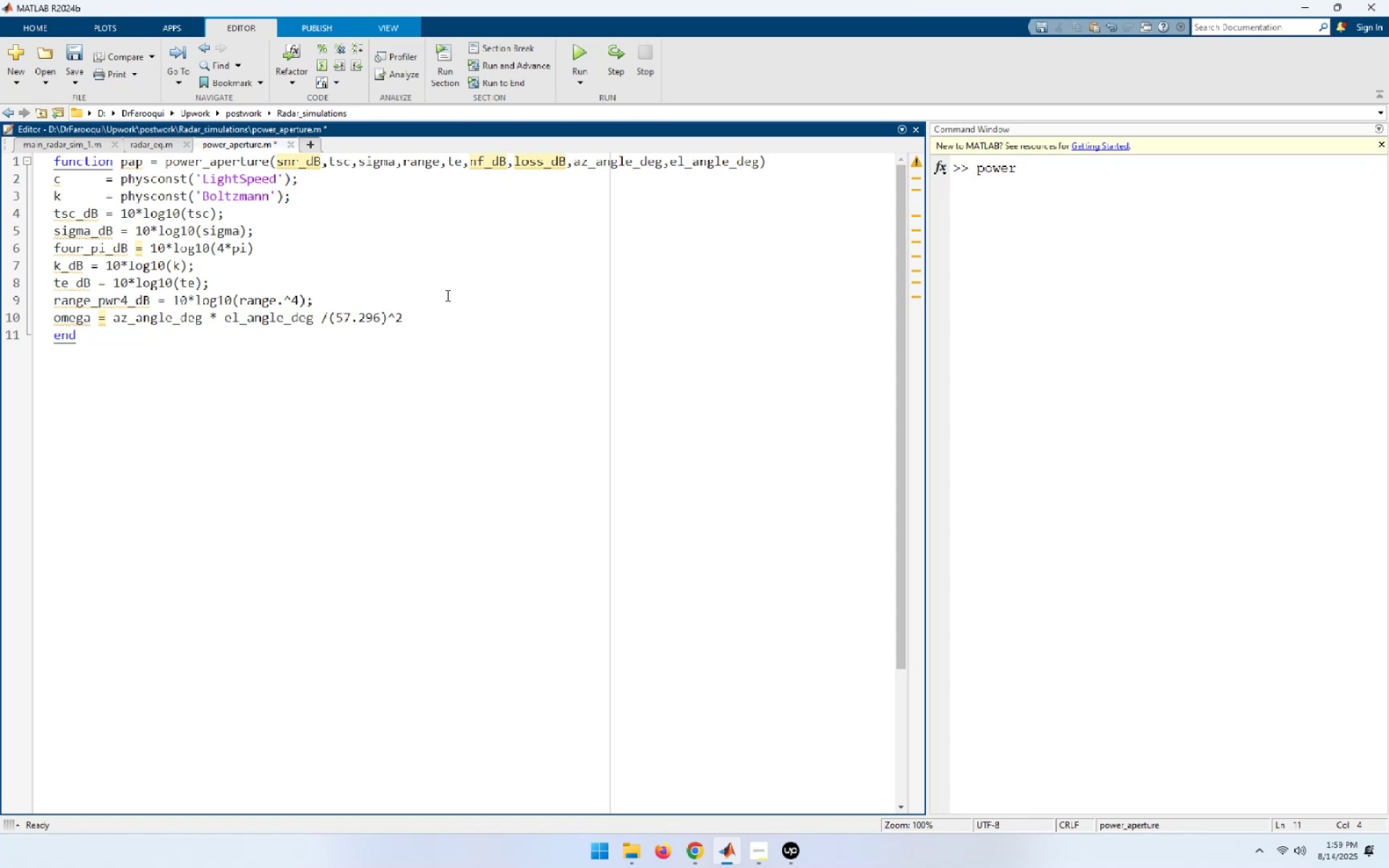 
left_click([438, 317])
 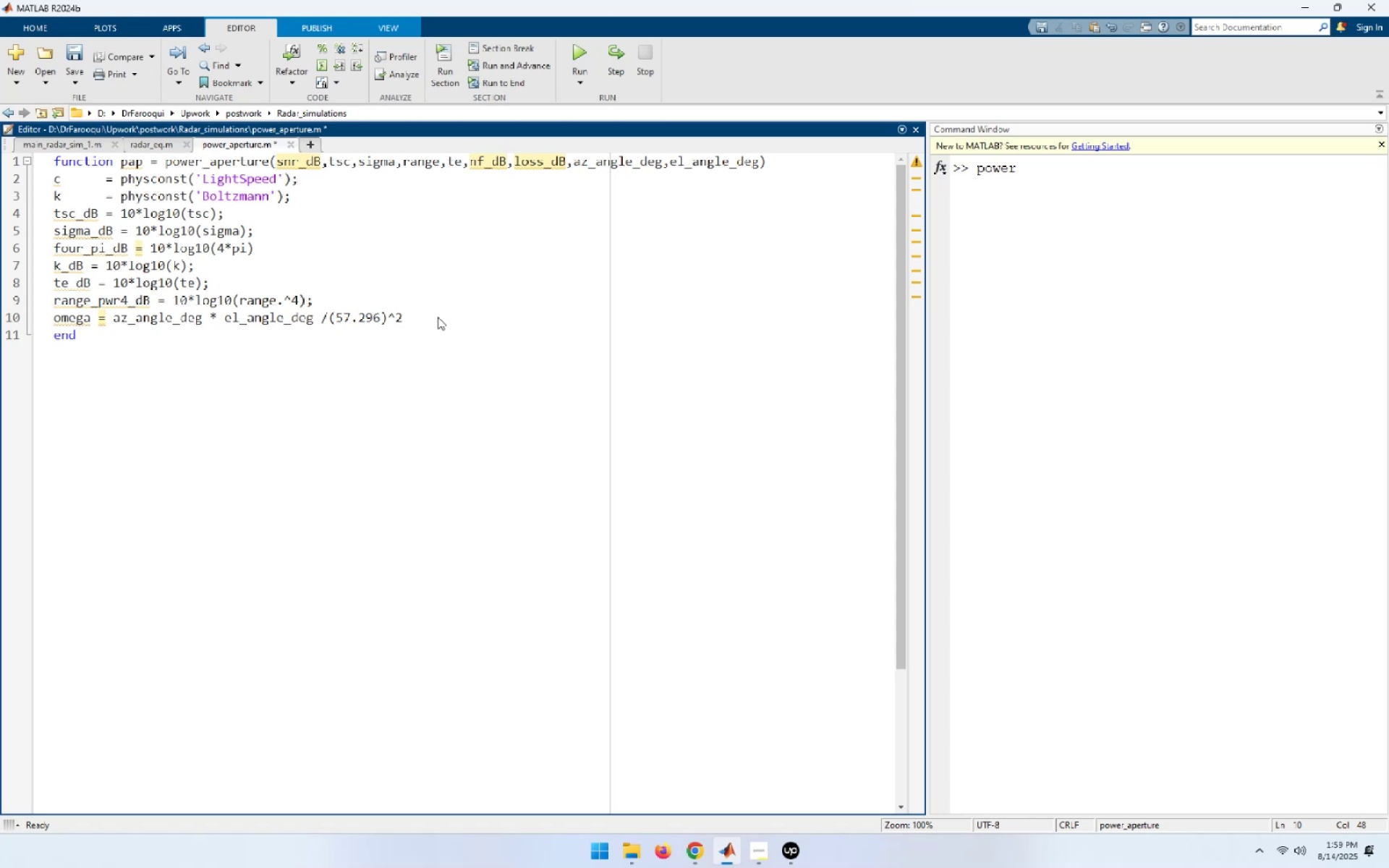 
wait(21.58)
 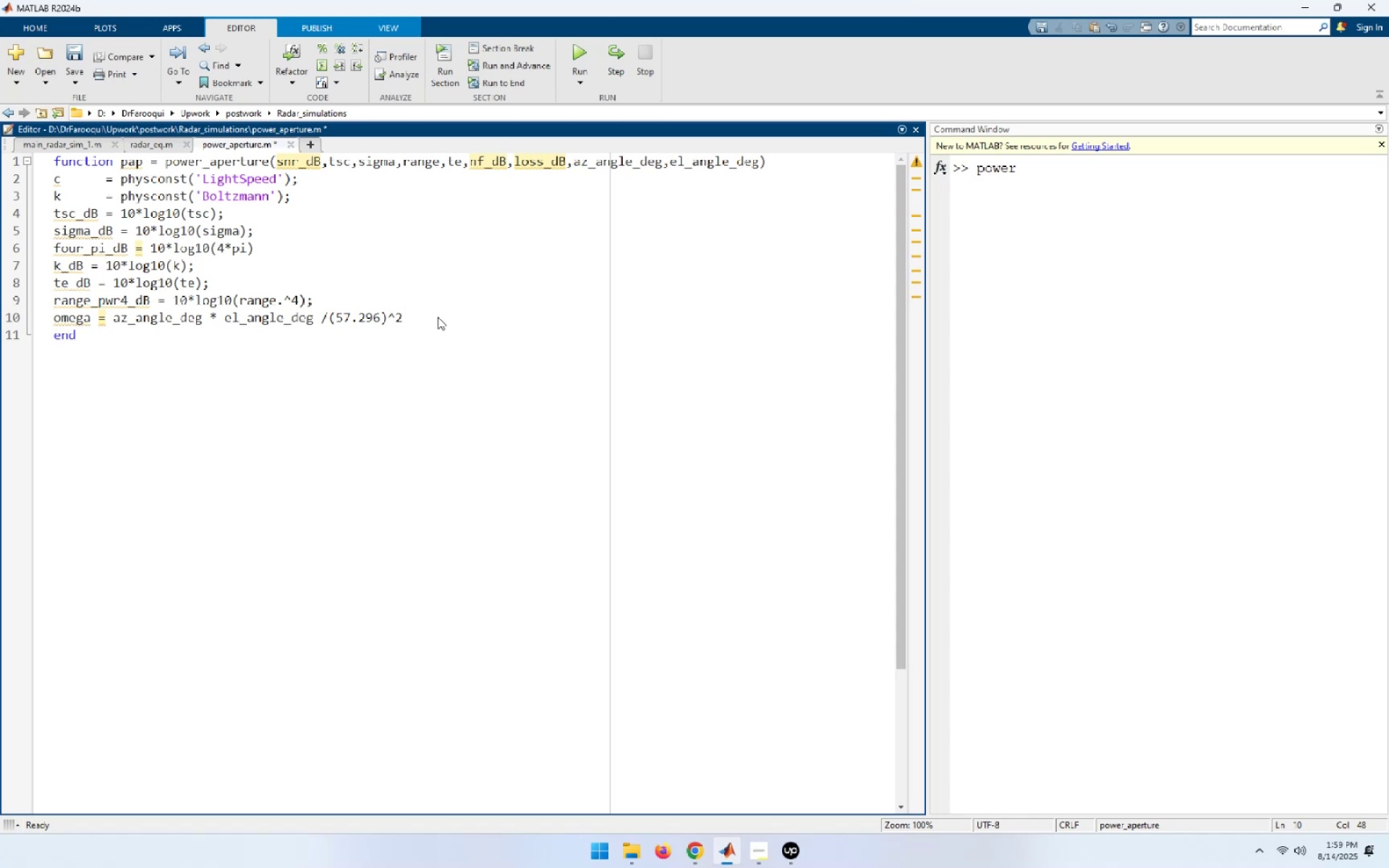 
key(End)
 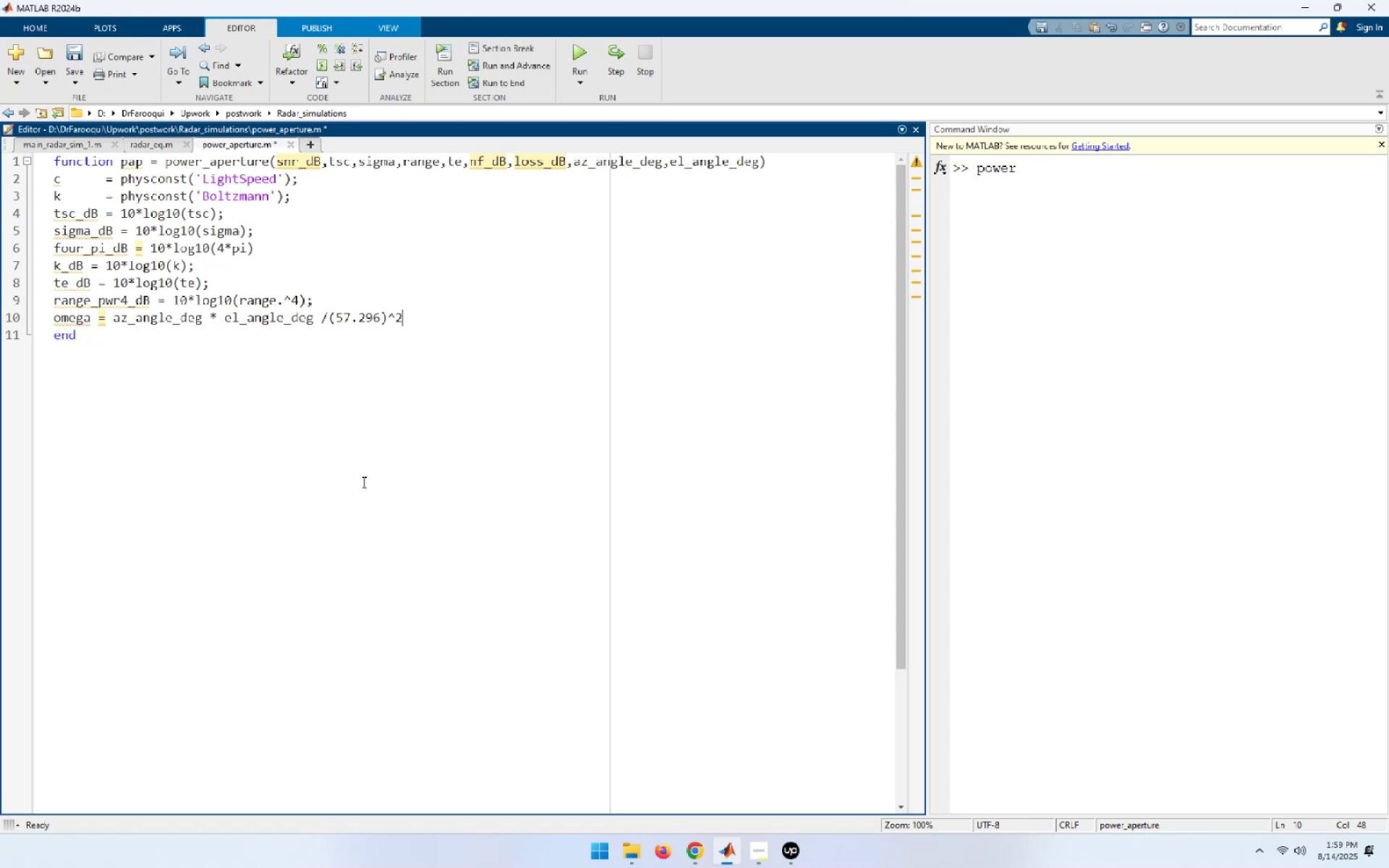 
key(NumpadEnter)
 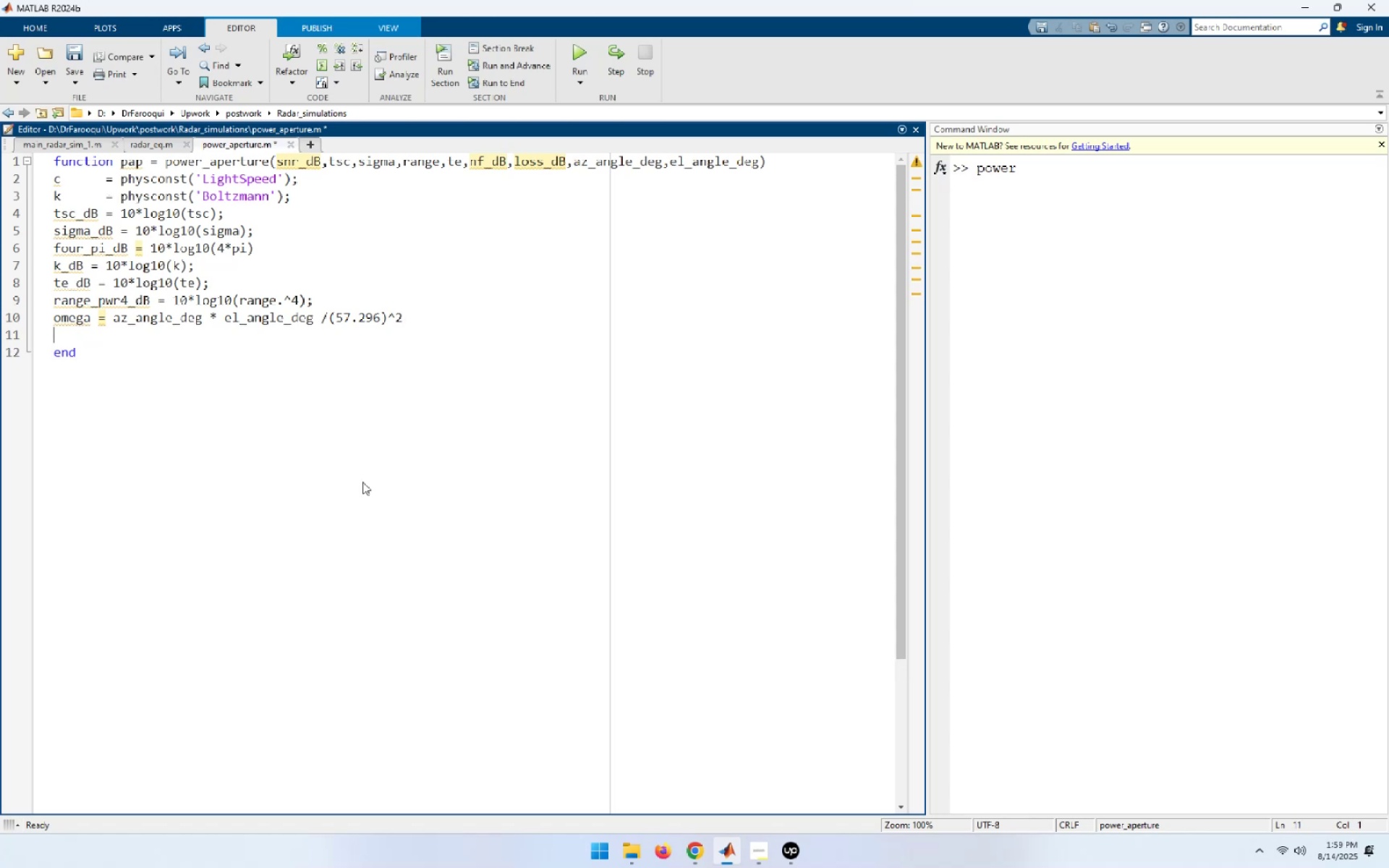 
type(omega_dB = )
 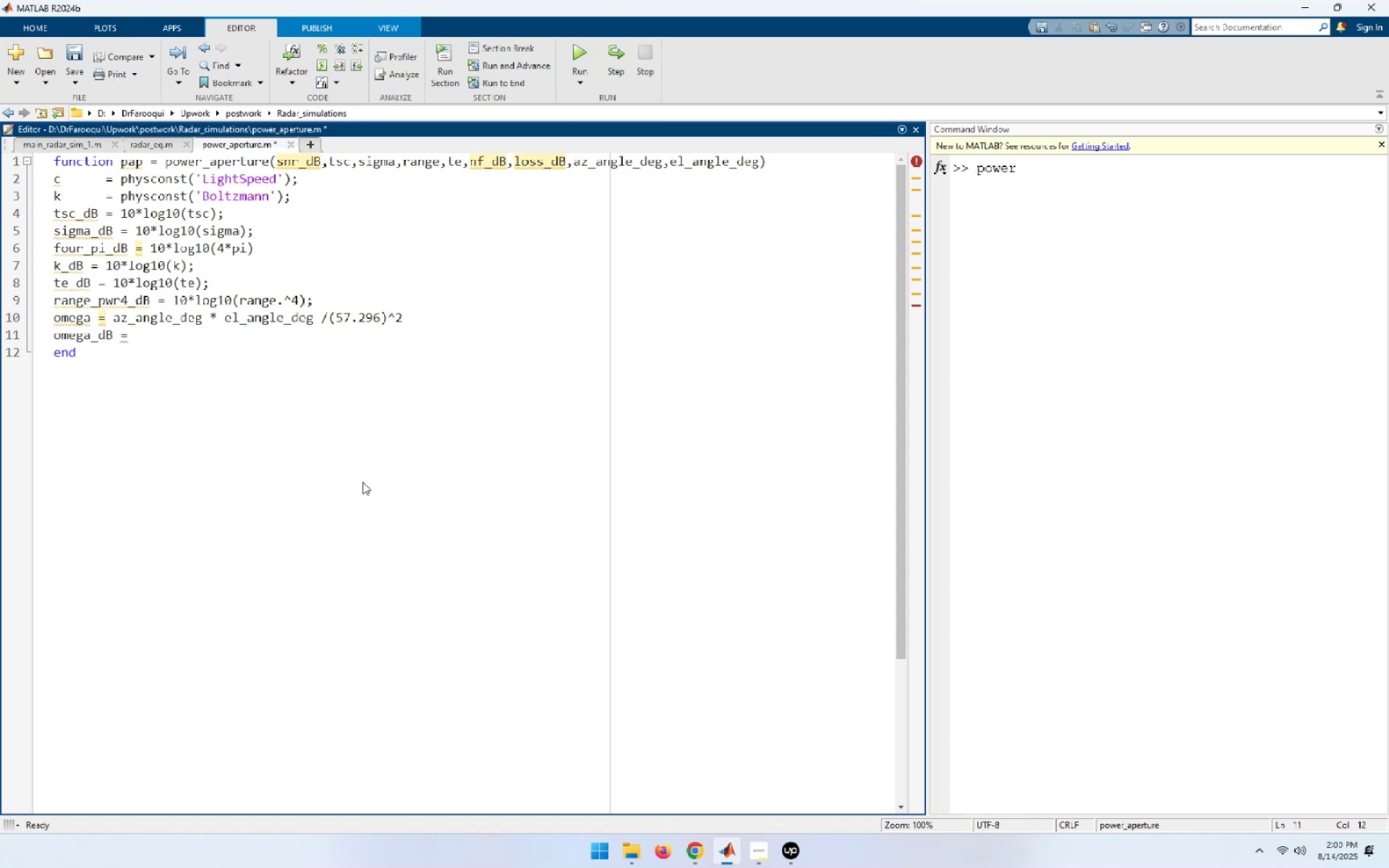 
key(ArrowUp)
 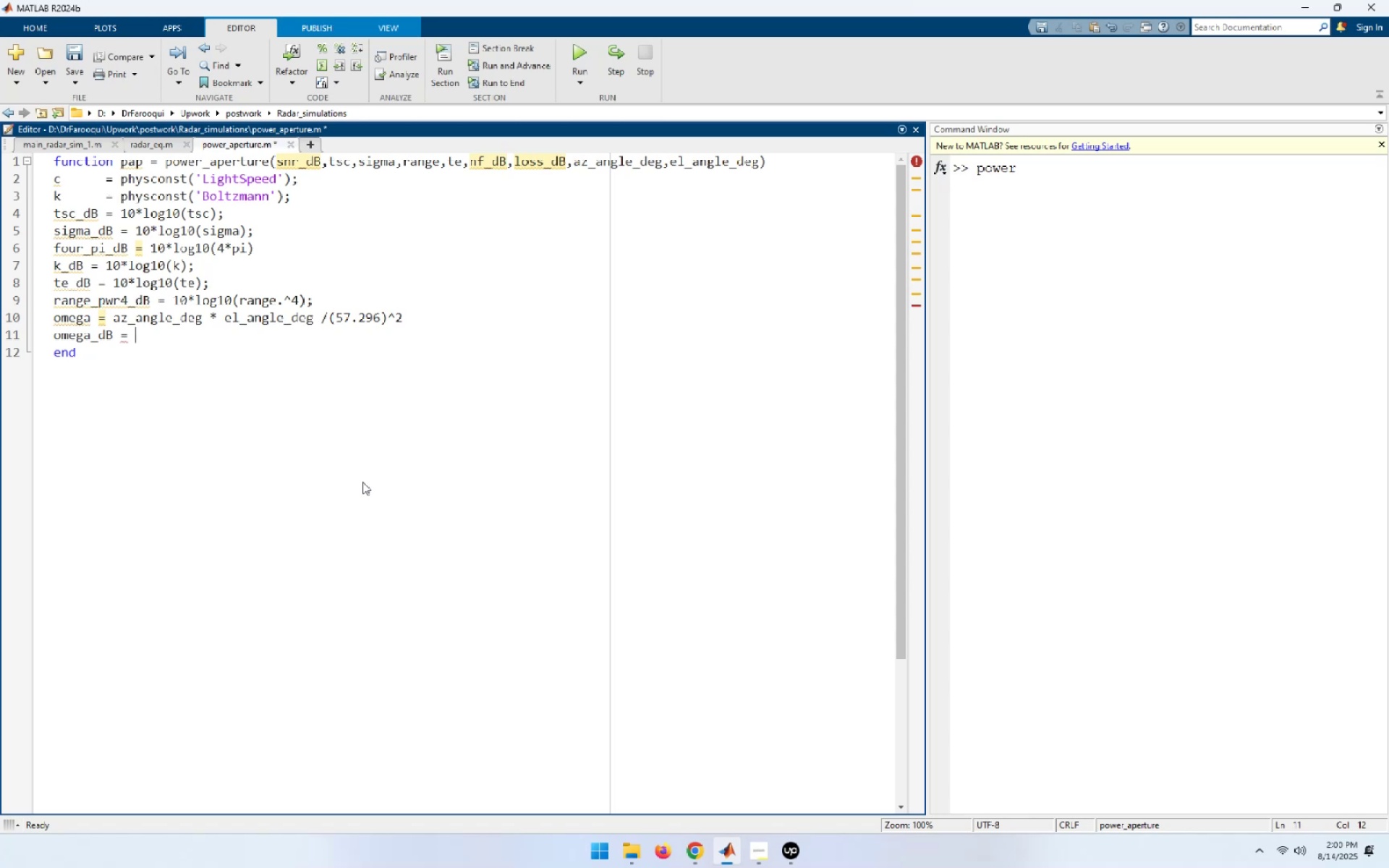 
hold_key(key=ArrowLeft, duration=0.67)
 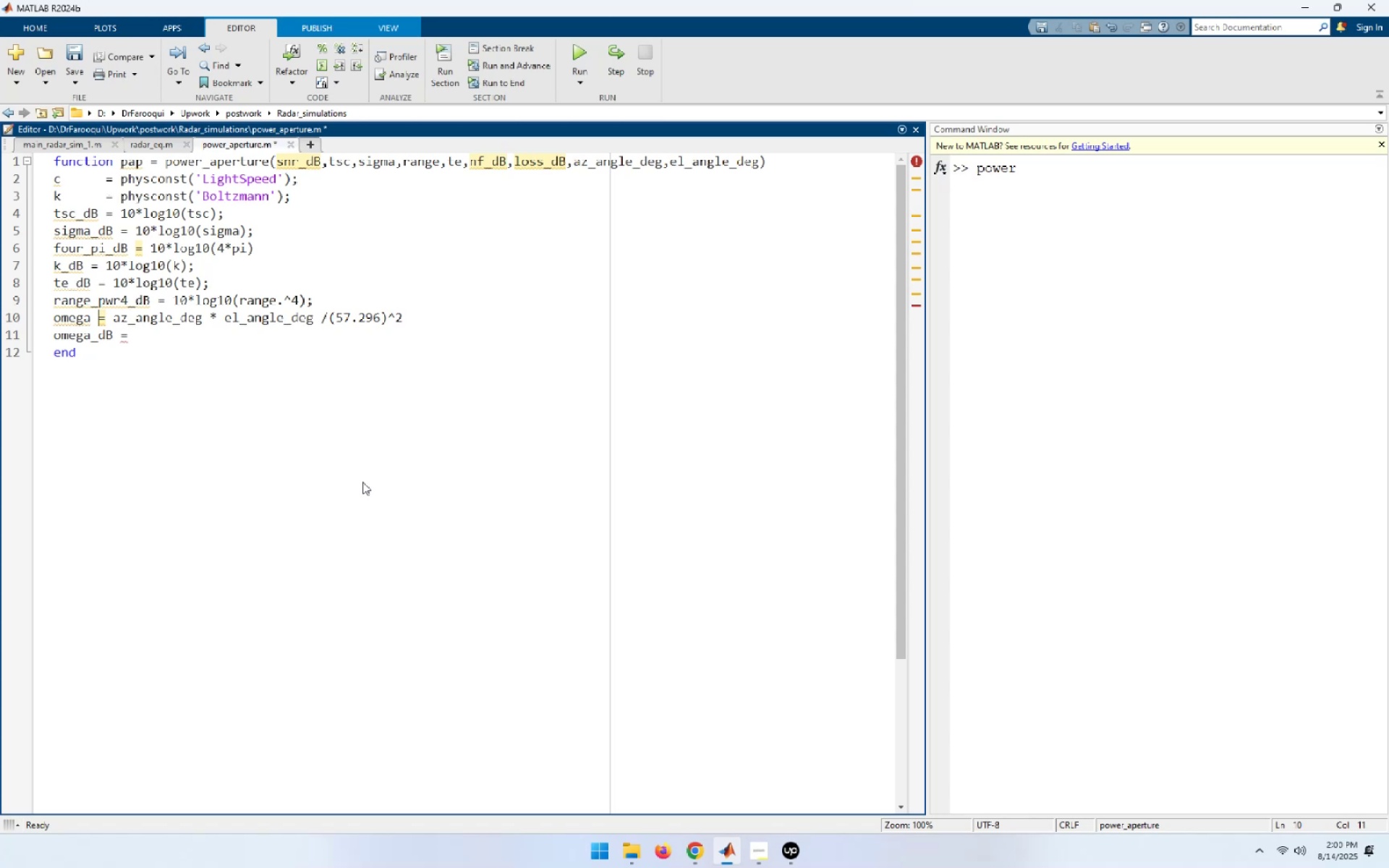 
key(ArrowLeft)
 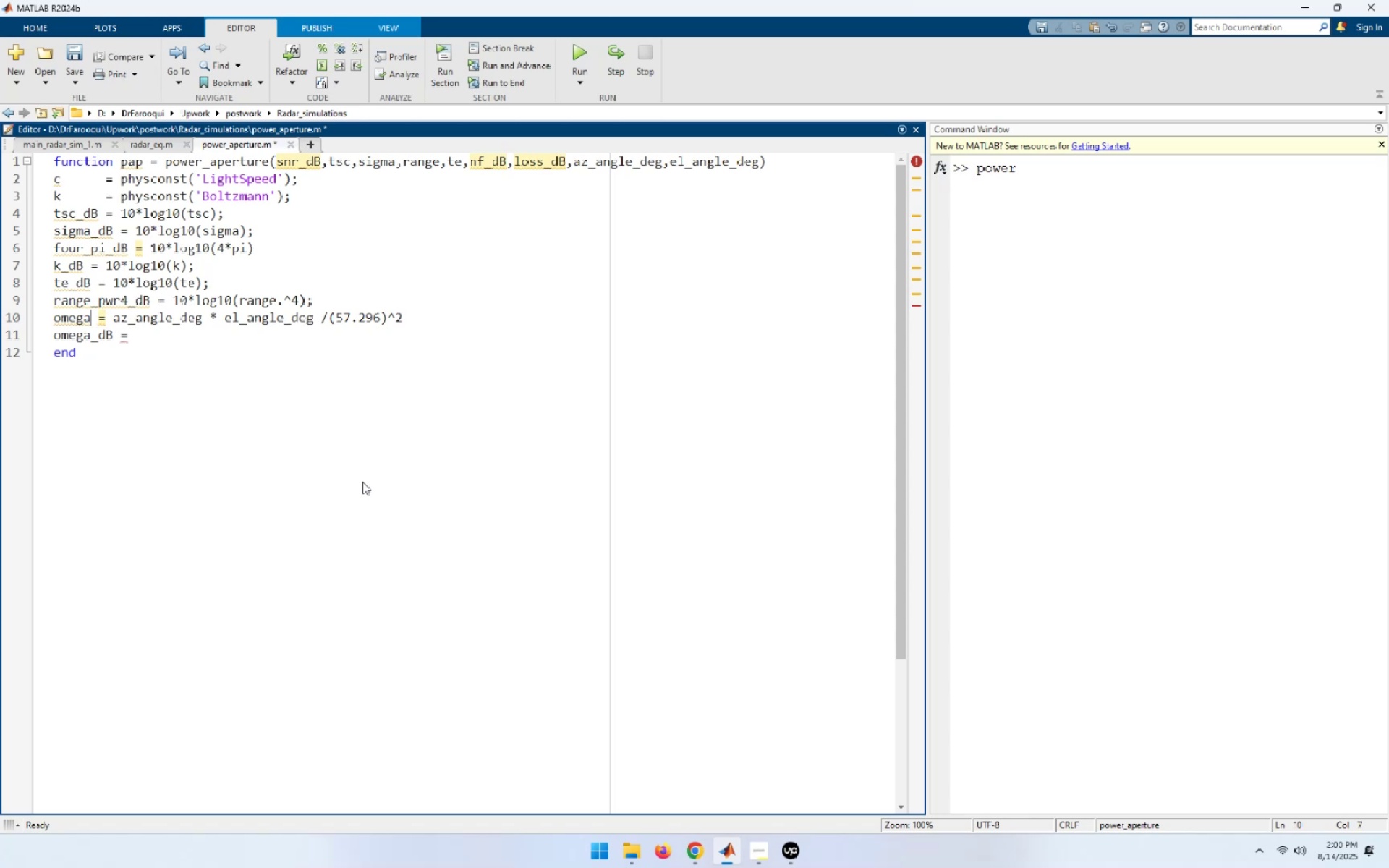 
key(Shift+Home)
 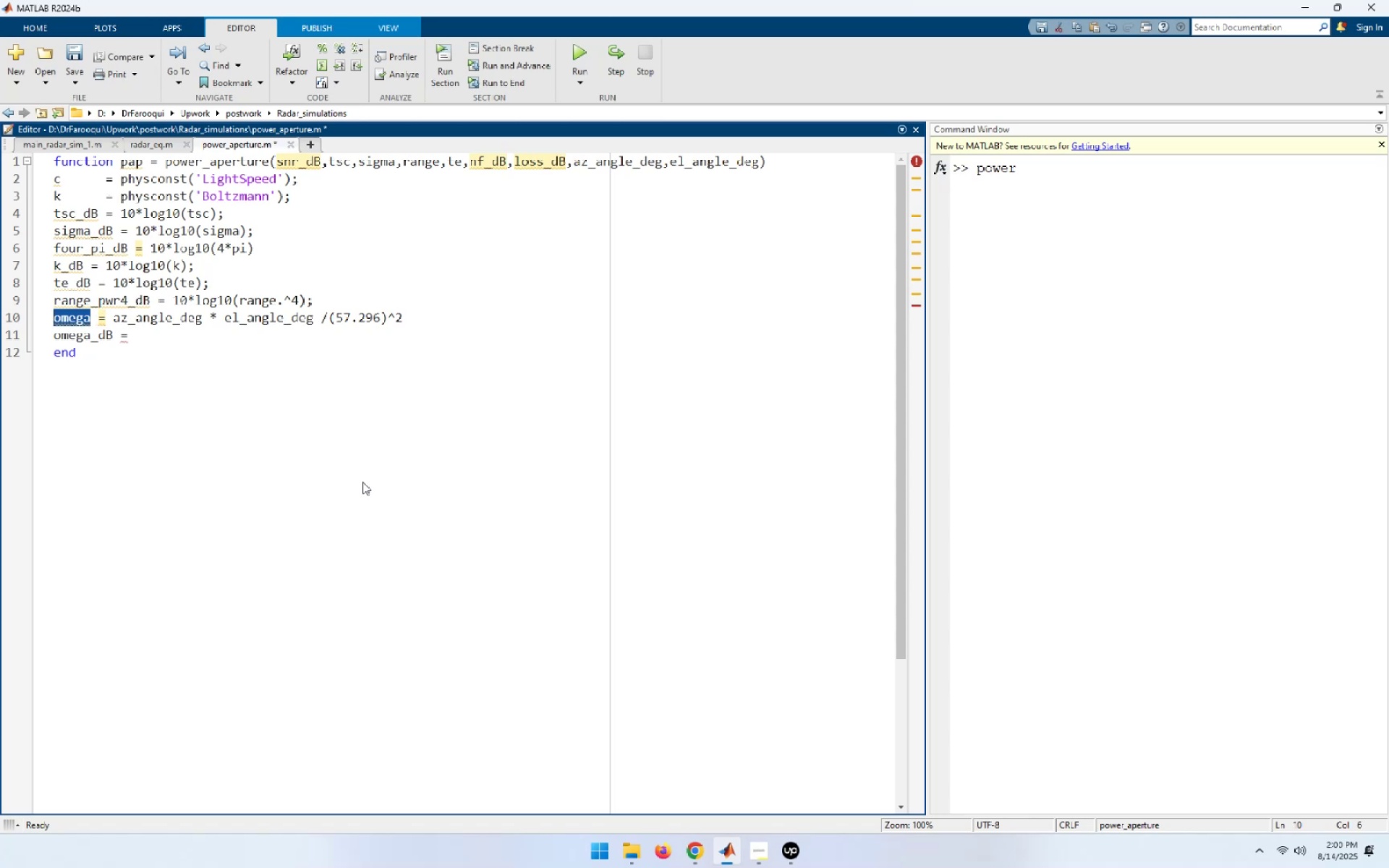 
key(Control+C)
 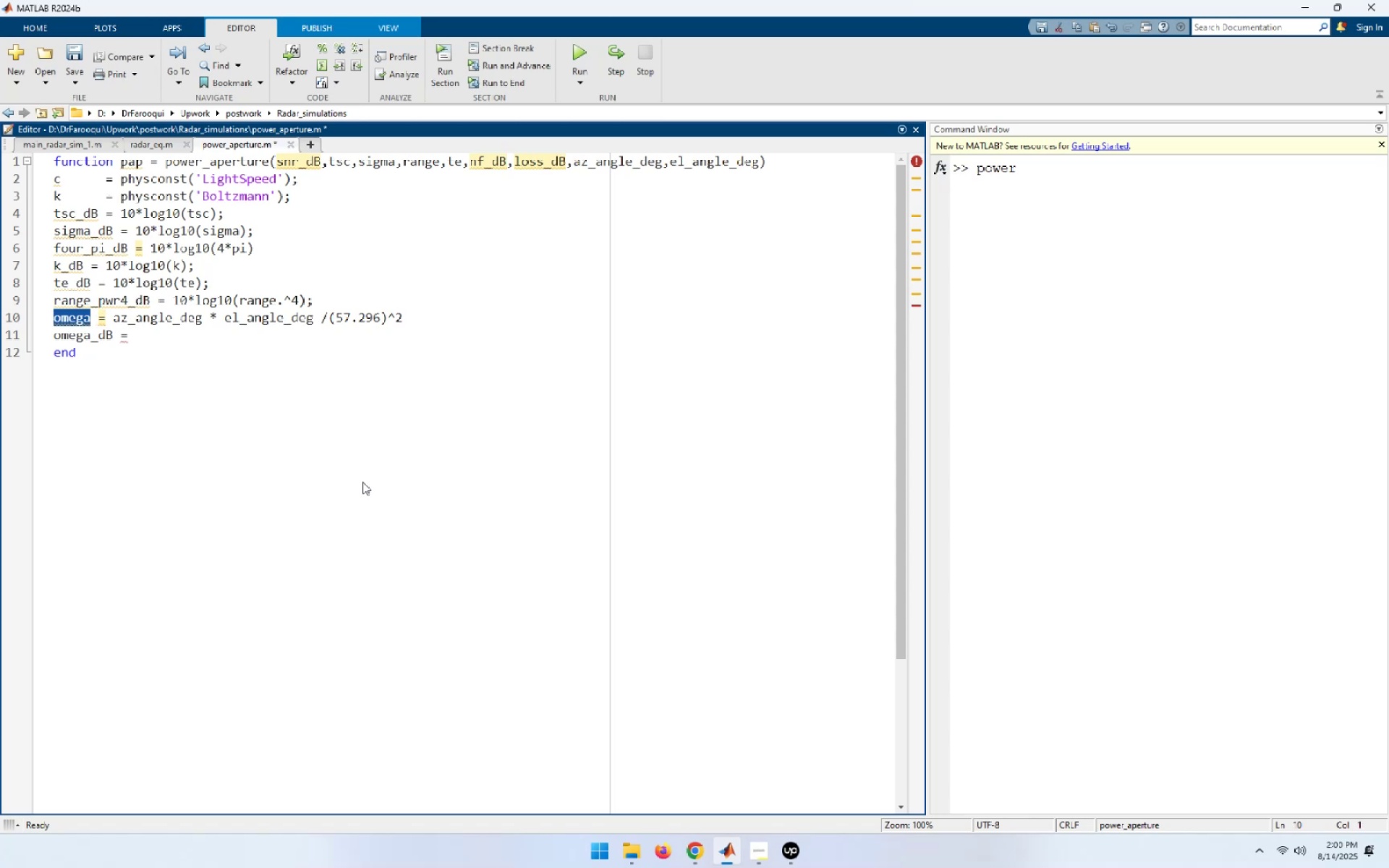 
key(ArrowDown)
 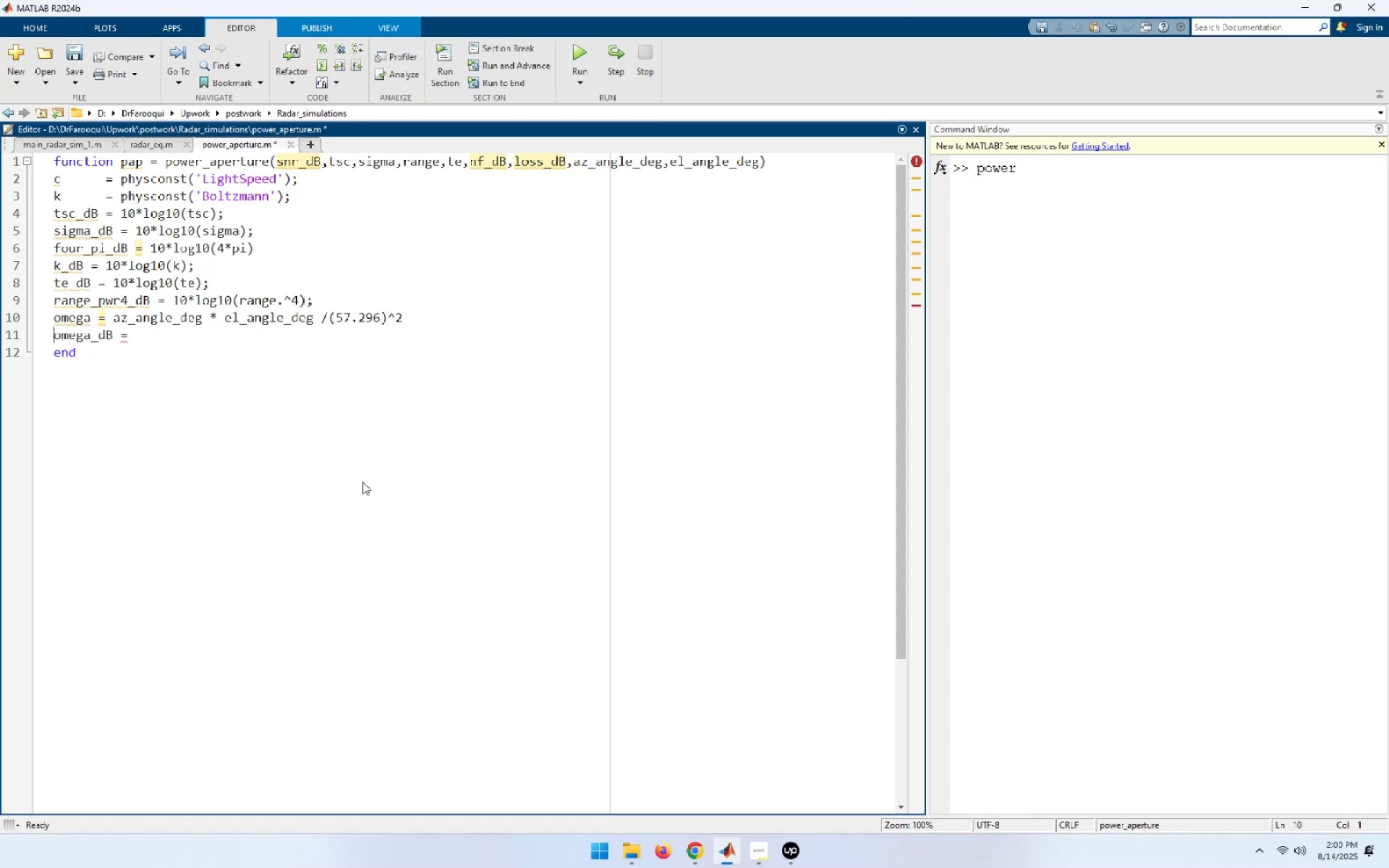 
type([End]10*log10())
 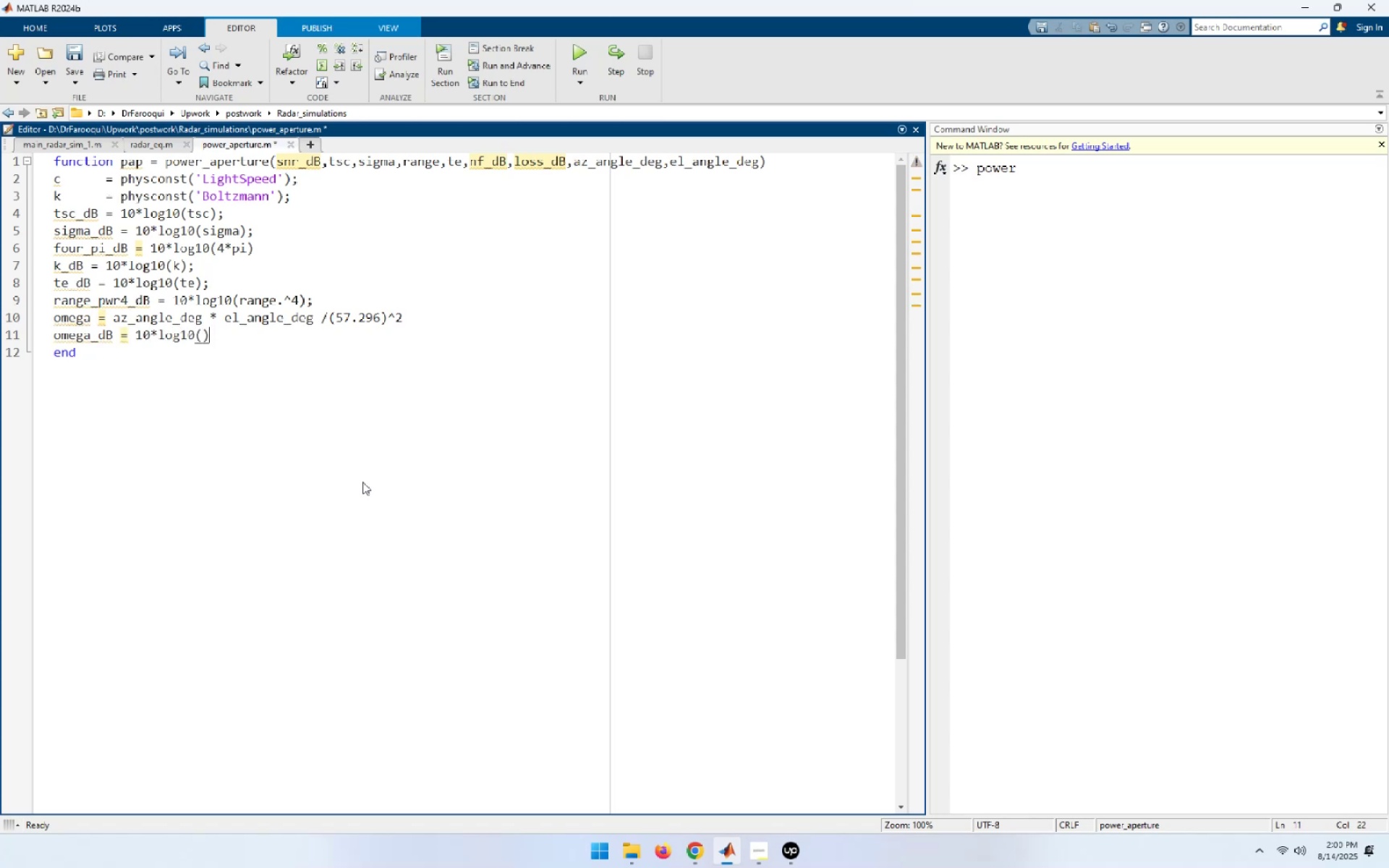 
key(ArrowLeft)
 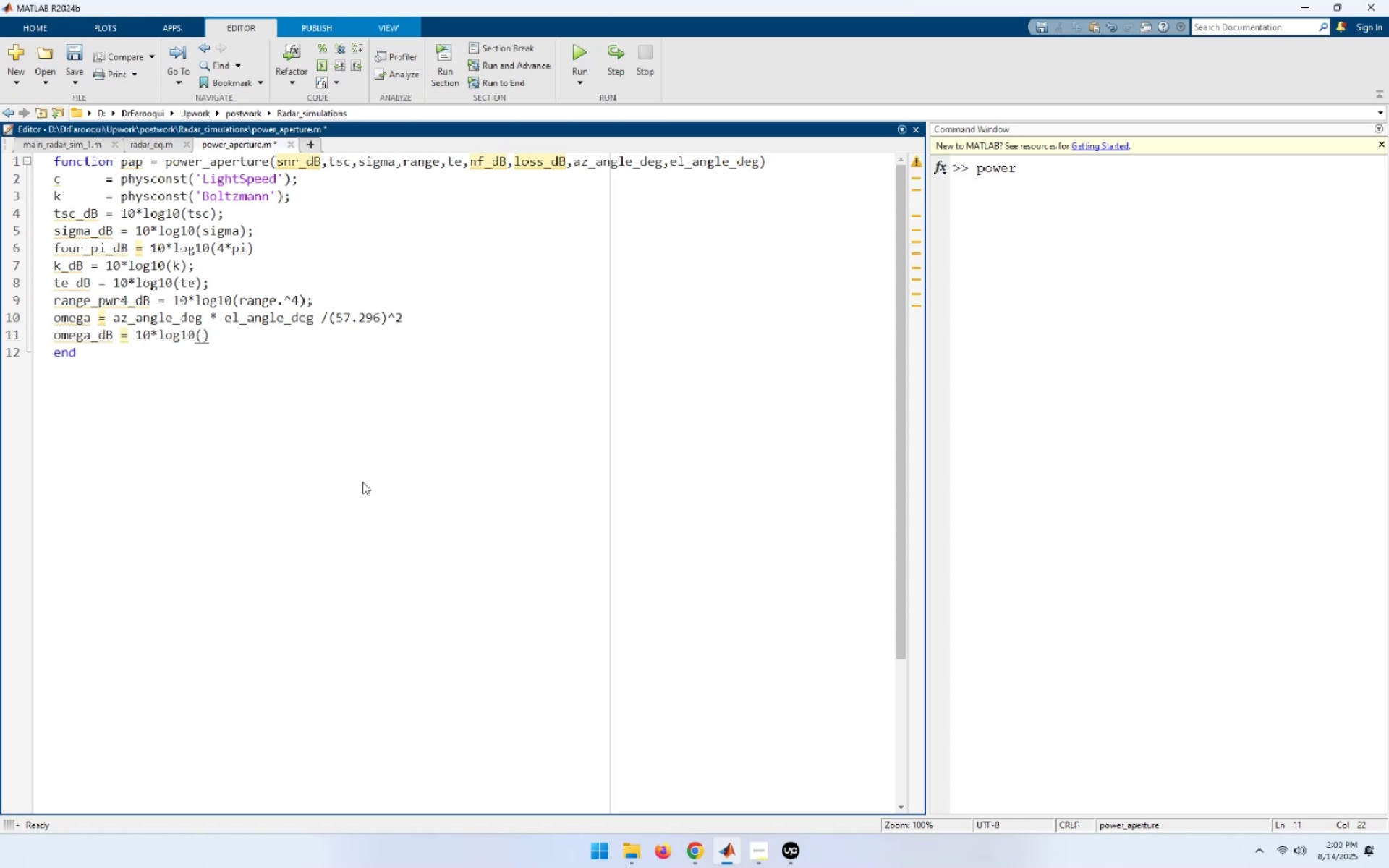 
key(Control+ControlLeft)
 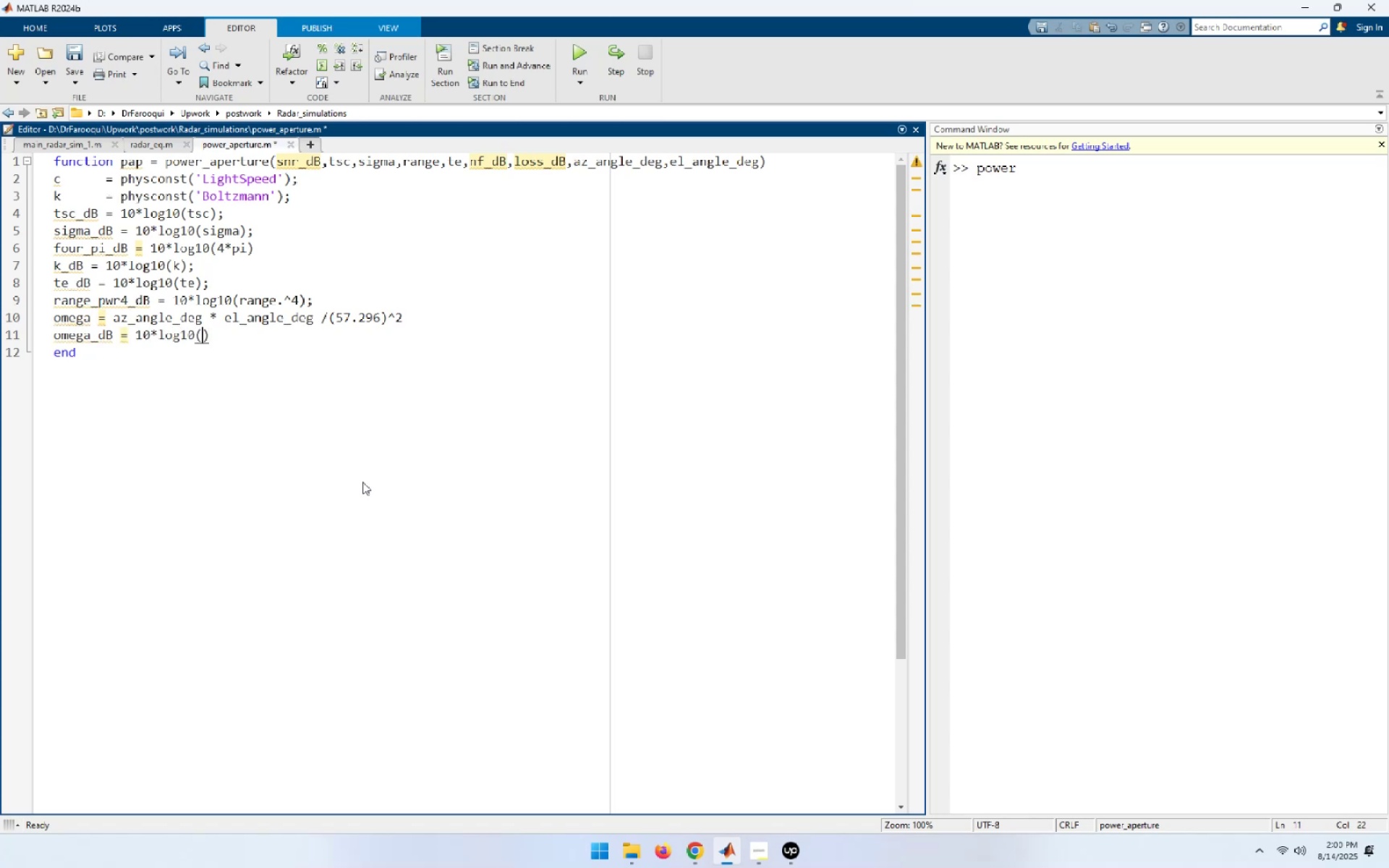 
key(Control+V)
 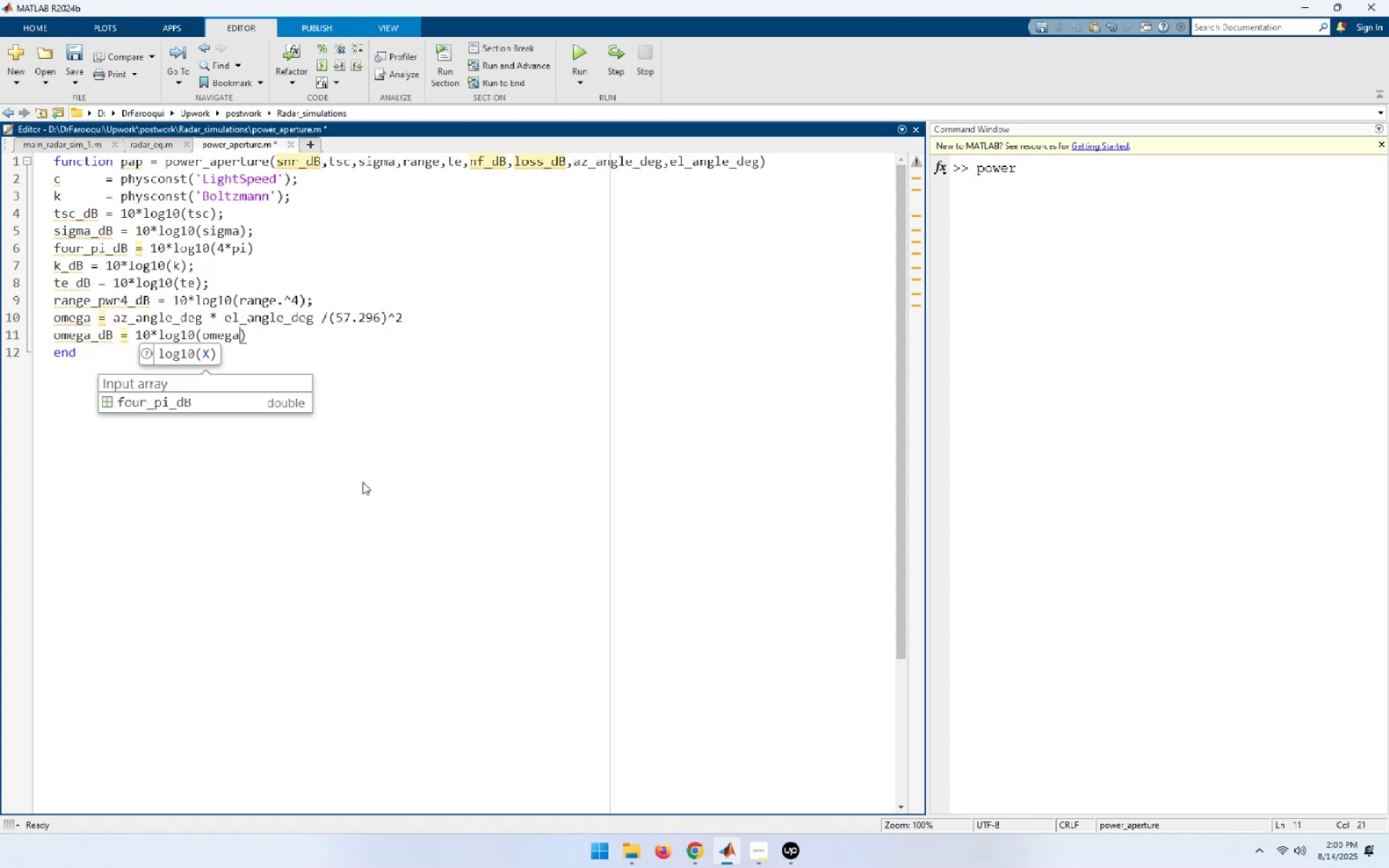 
key(End)
 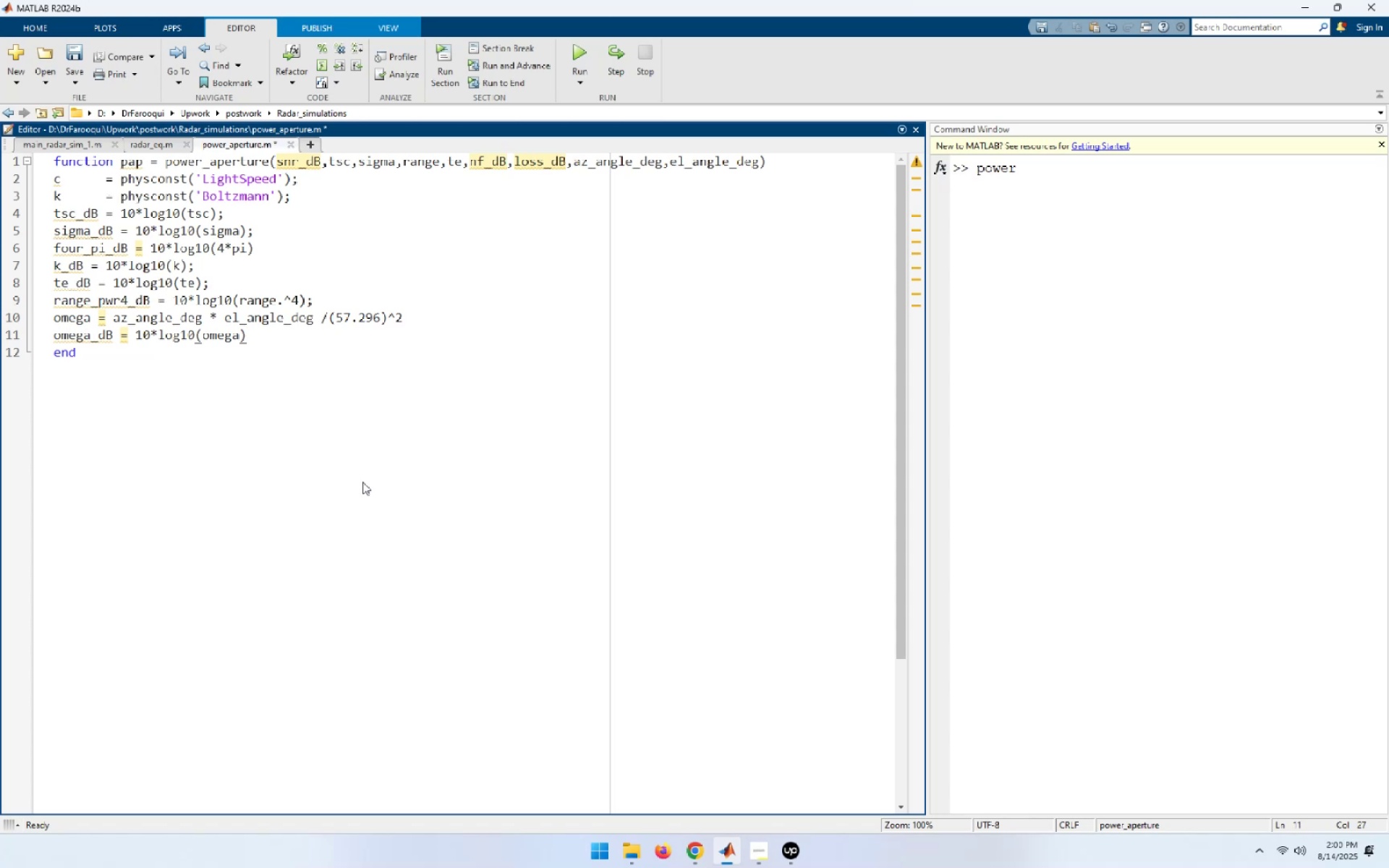 
key(Semicolon)
 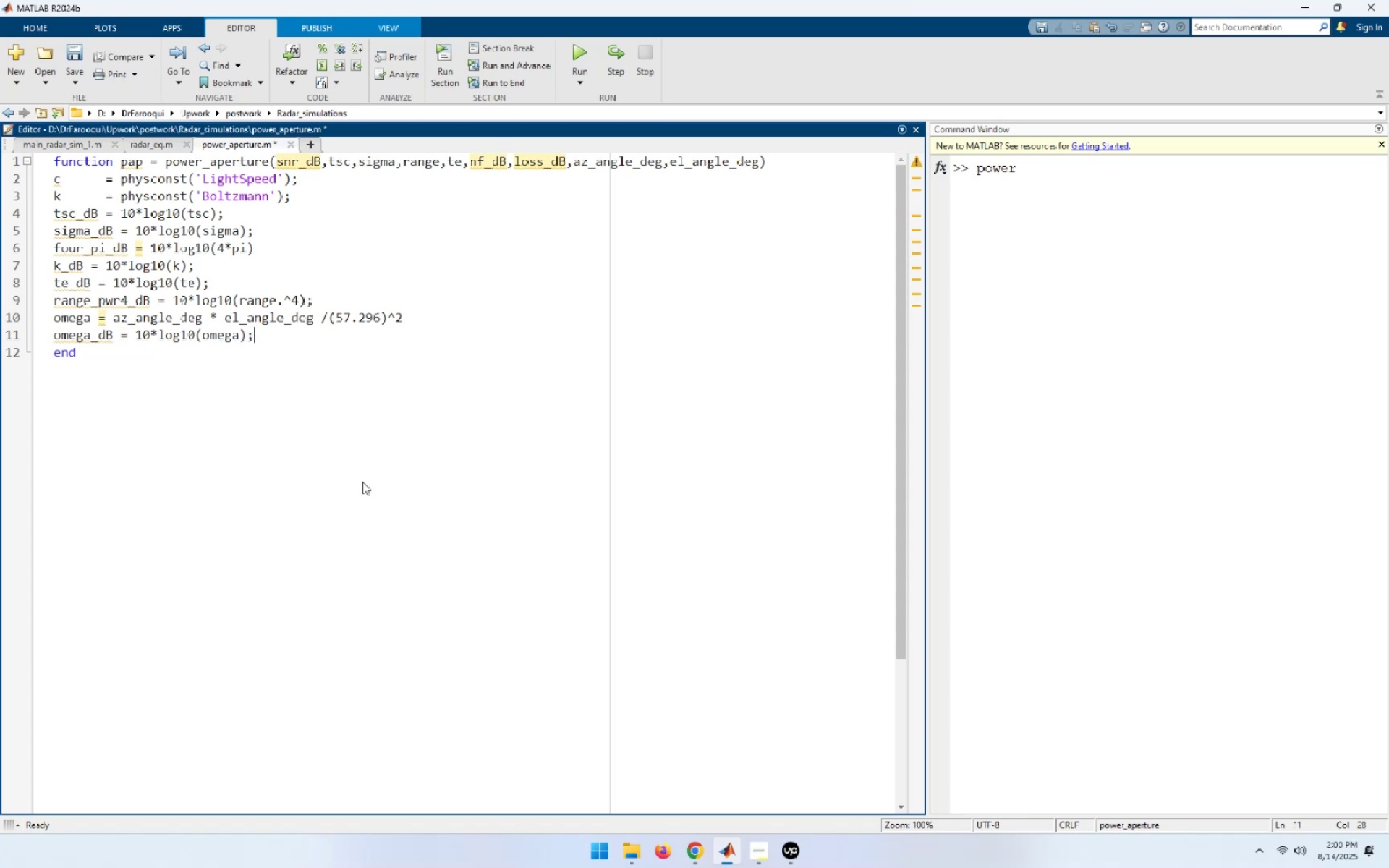 
key(NumpadEnter)
type(power)
key(Backspace)
key(Backspace)
key(Backspace)
key(Backspace)
type(ap = snr + fo)
key(Tab)
type( + k_)
key(Tab)
type( + te)
 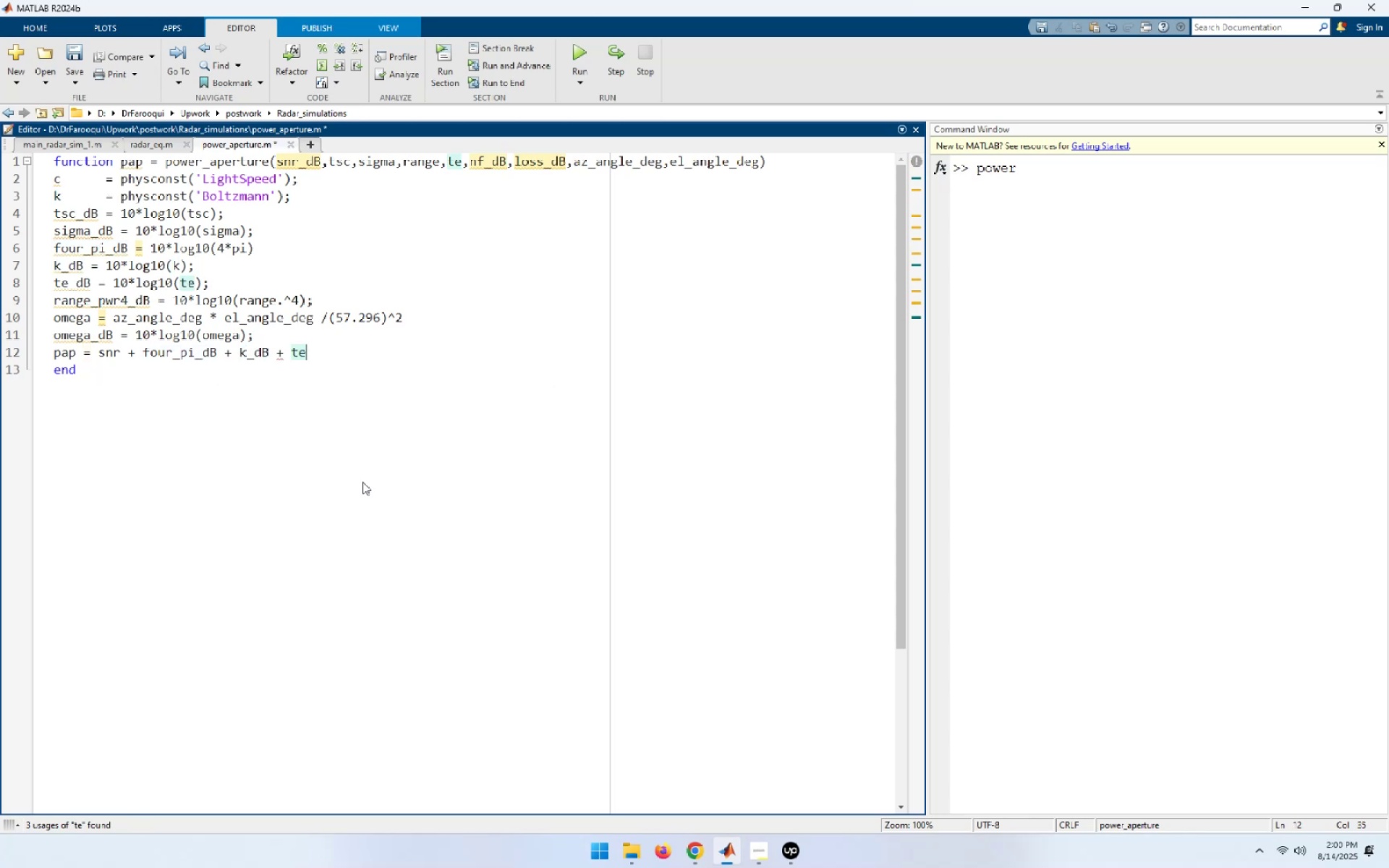 
key(Shift+Minus)
 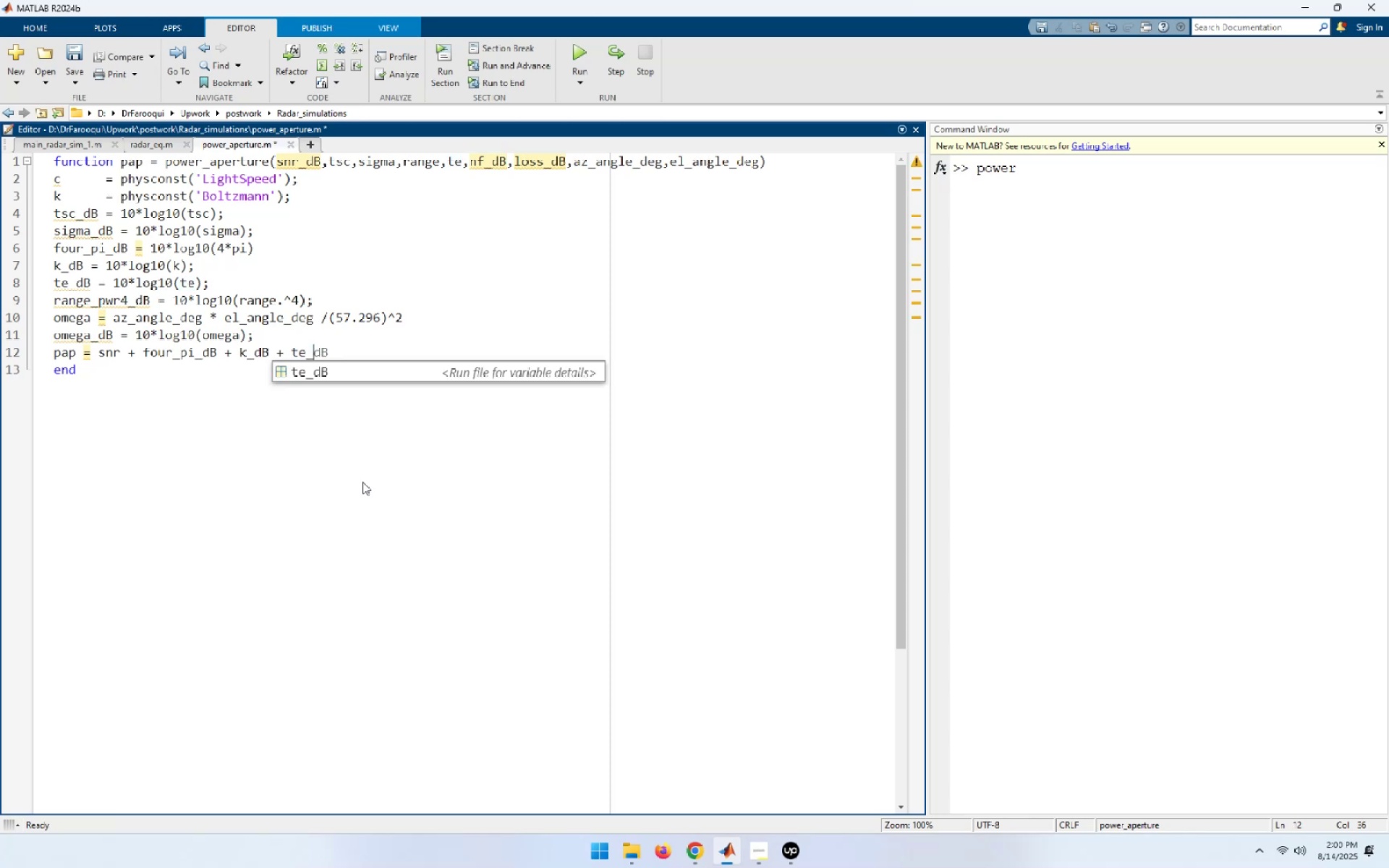 
key(Tab)
 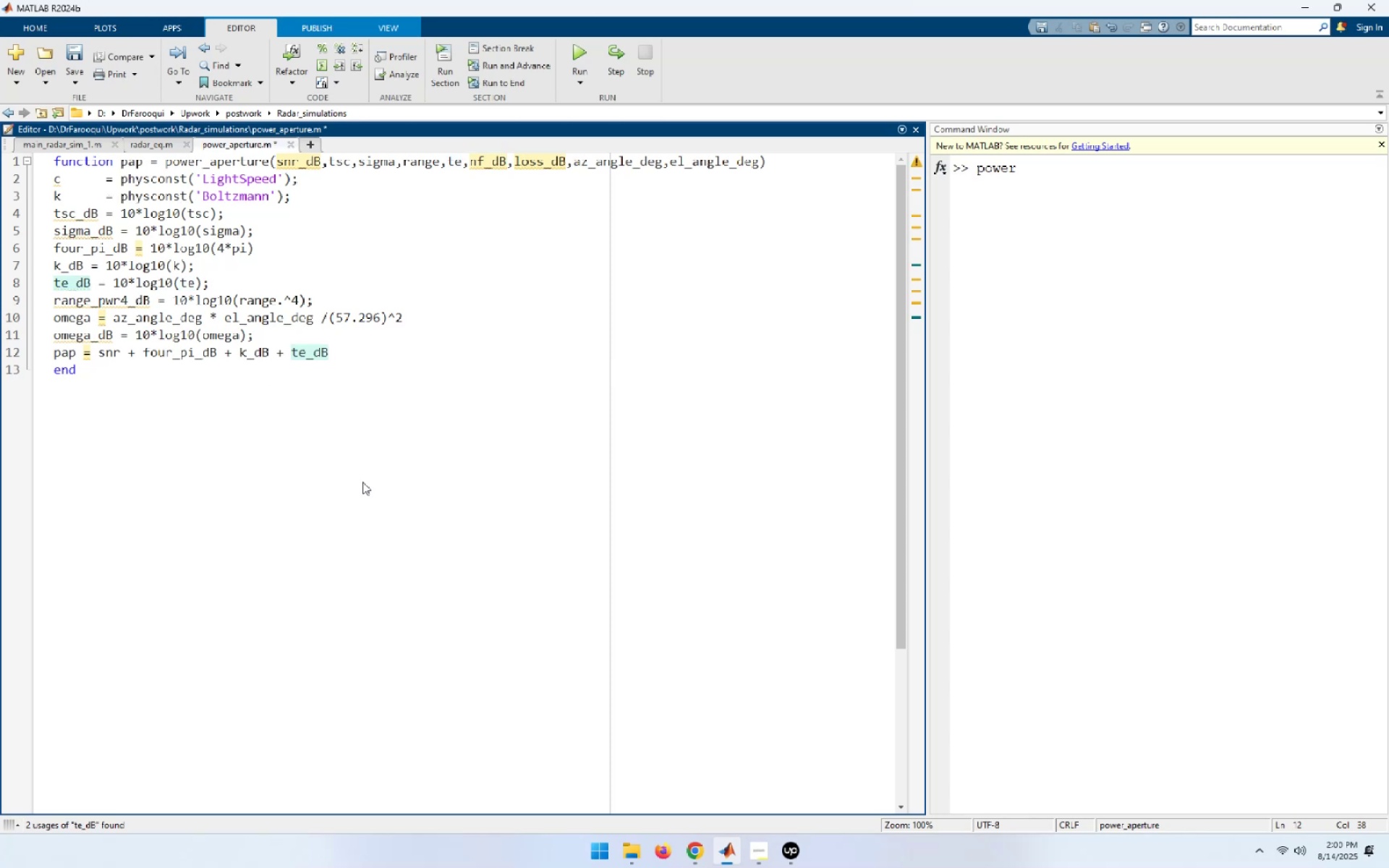 
key(Space)
 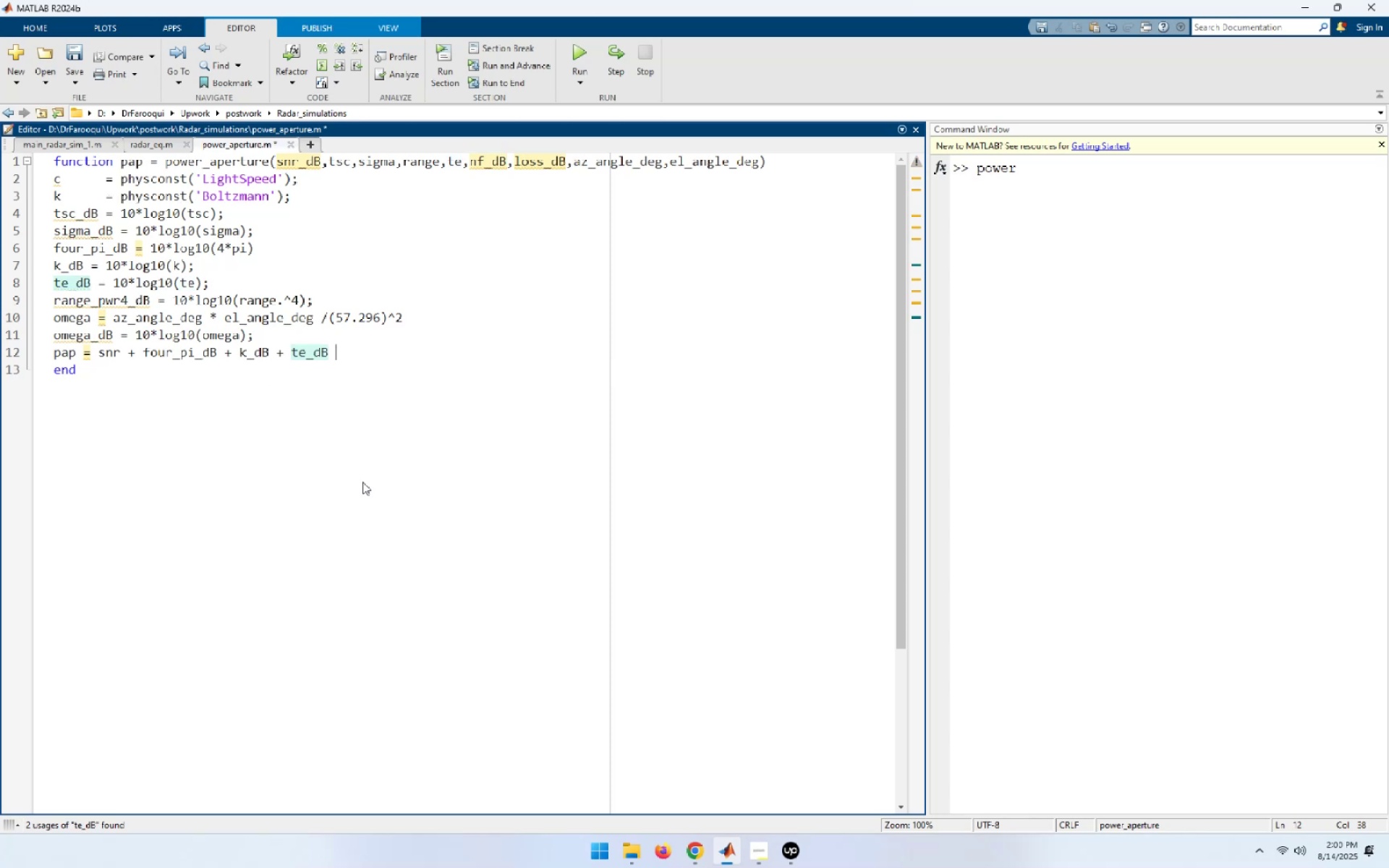 
key(Shift+Equal)
 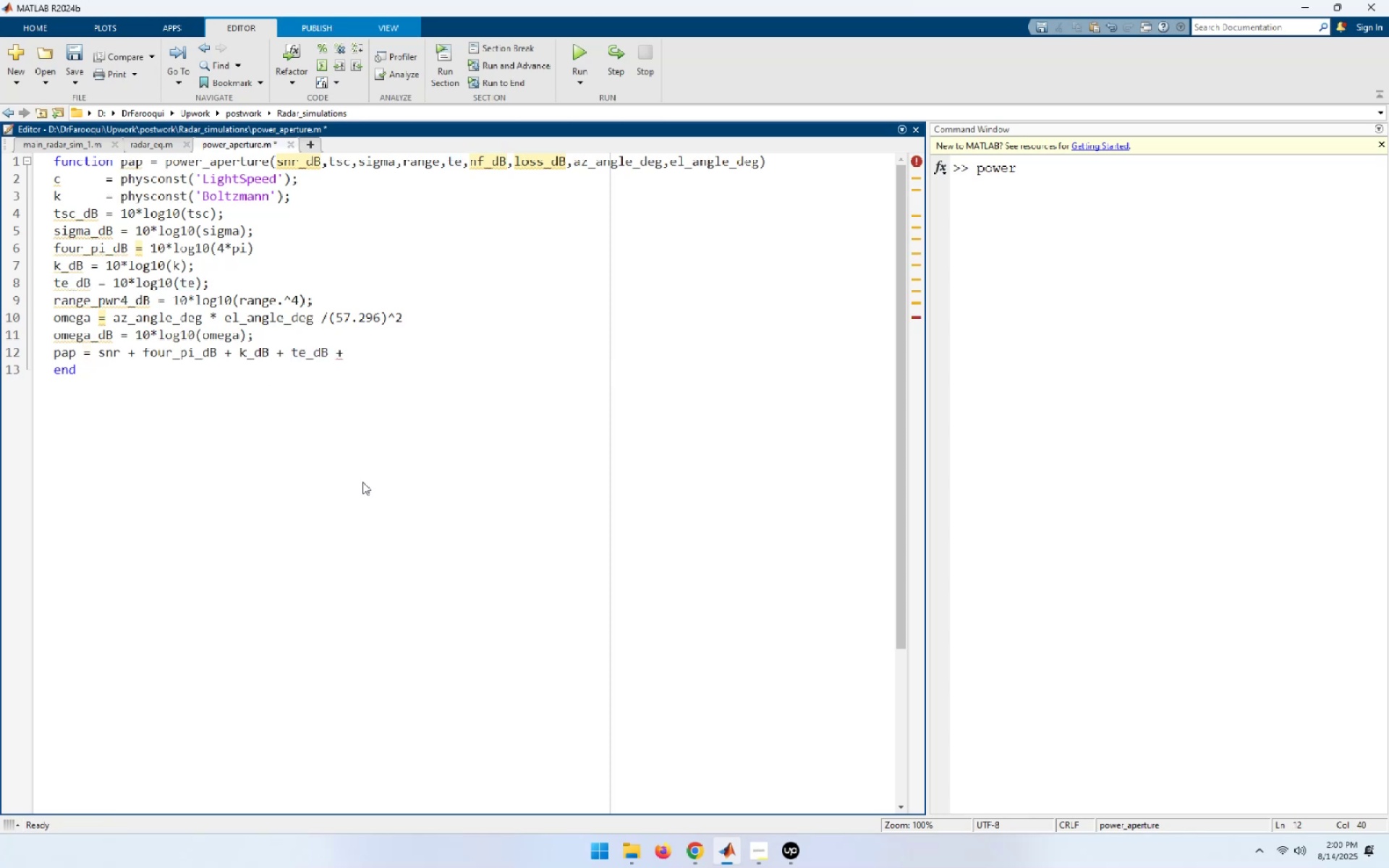 
type( nf)
key(Tab)
type( + loss)
key(Tab)
type( + range_)
key(Tab)
type( + omeg)
key(Tab)
 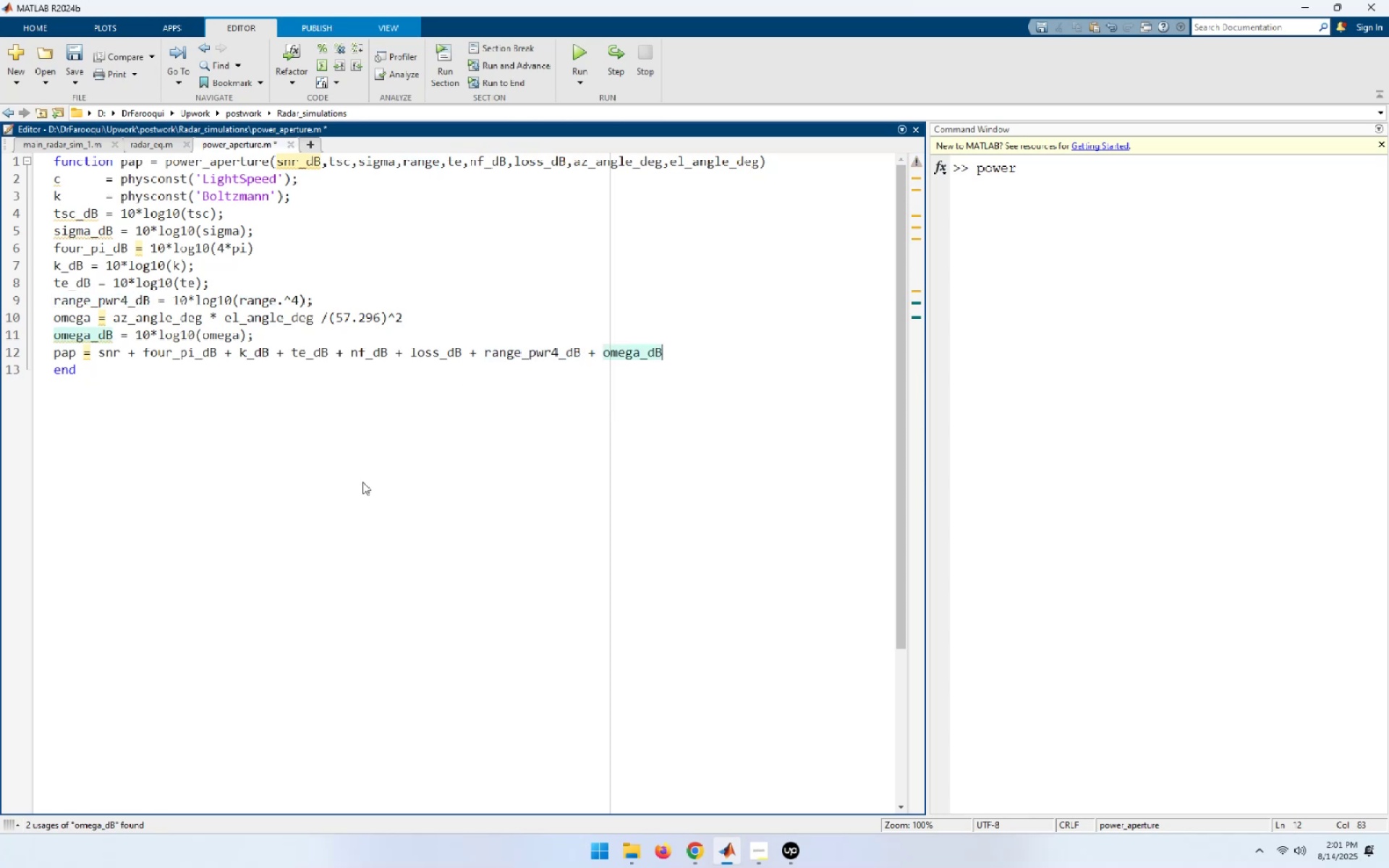 
type( - sig)
key(Tab)
type( - t)
key(Tab)
type(;)
 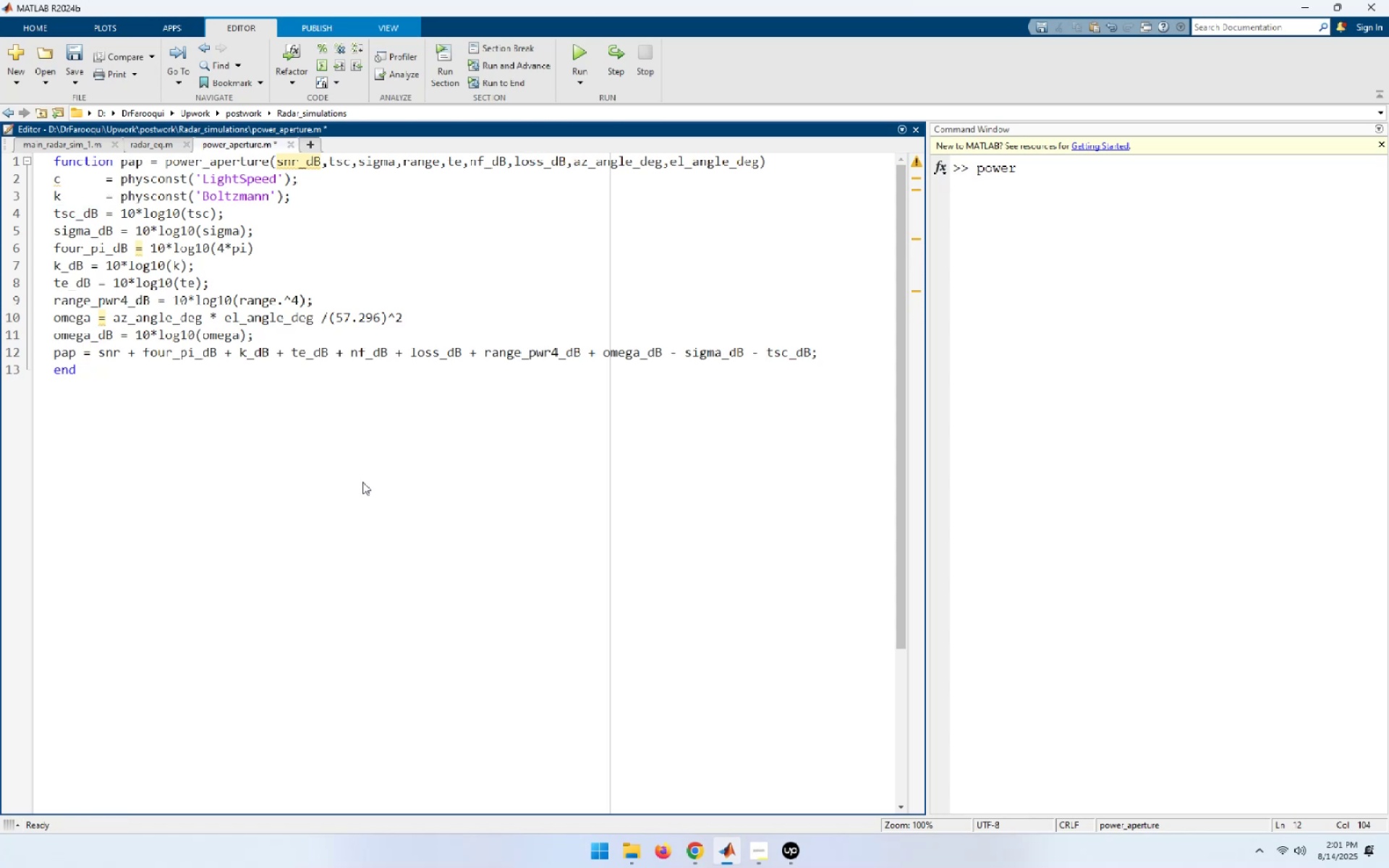 
key(Control+A)
 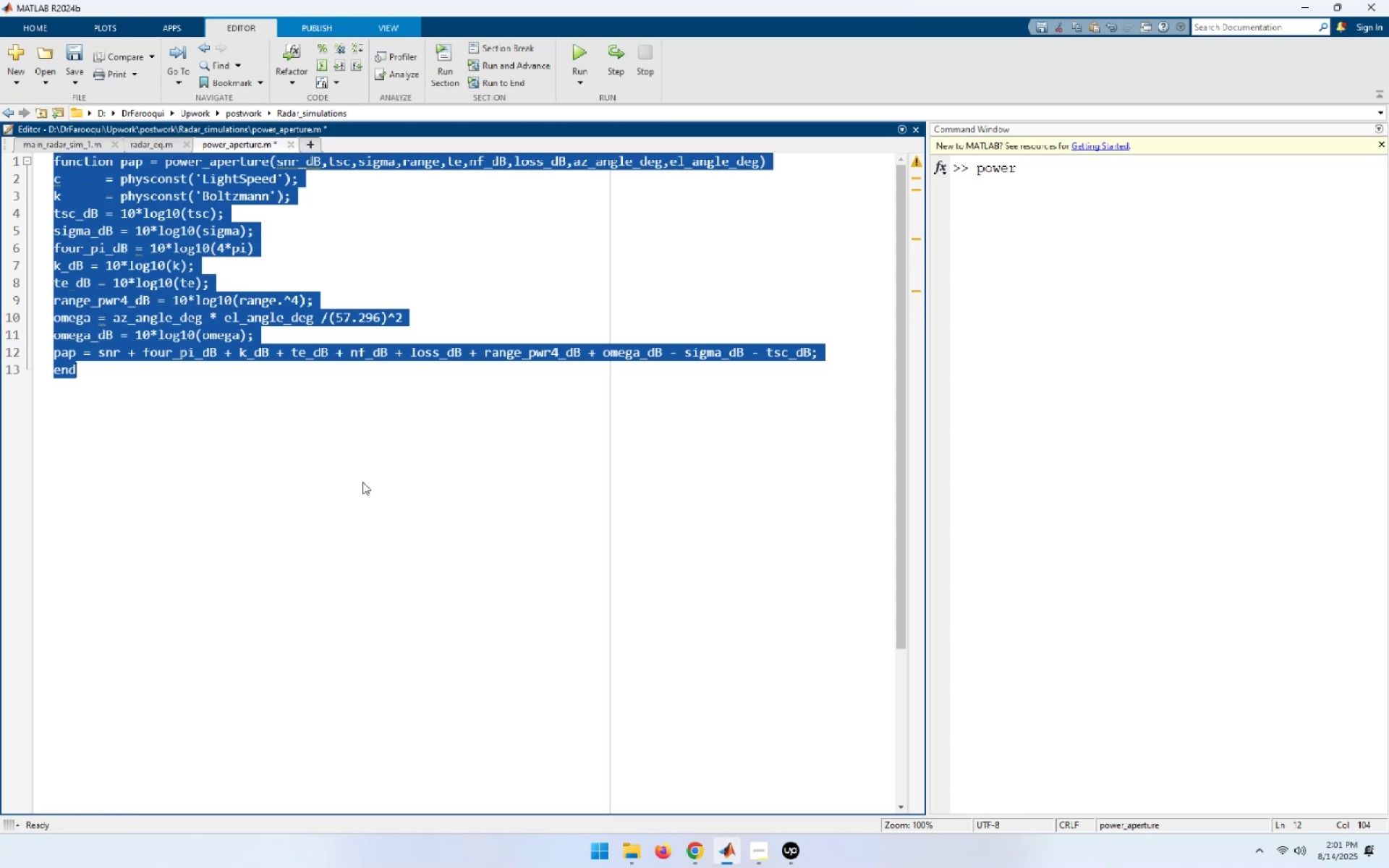 
key(Control+I)
 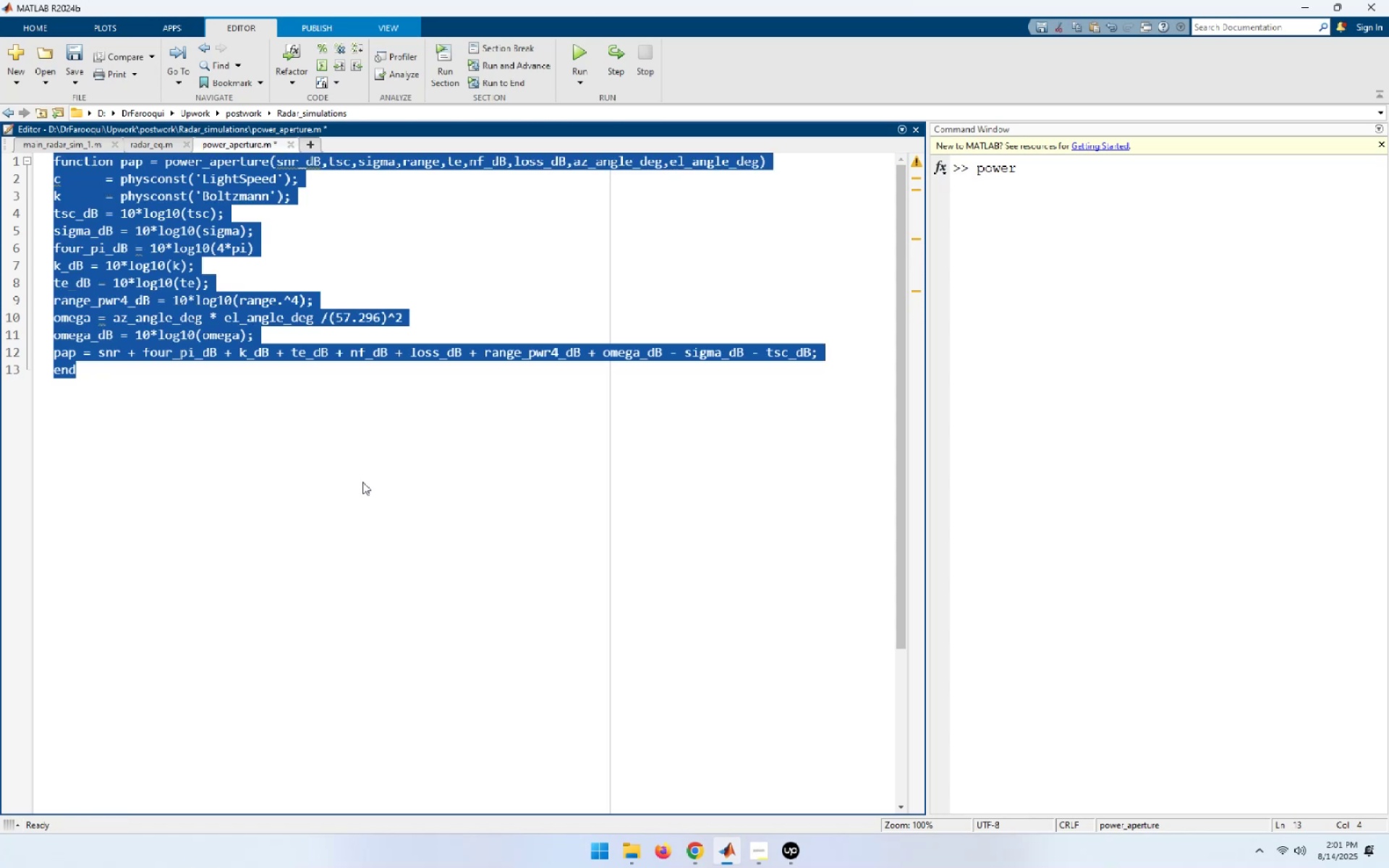 
key(Control+End)
 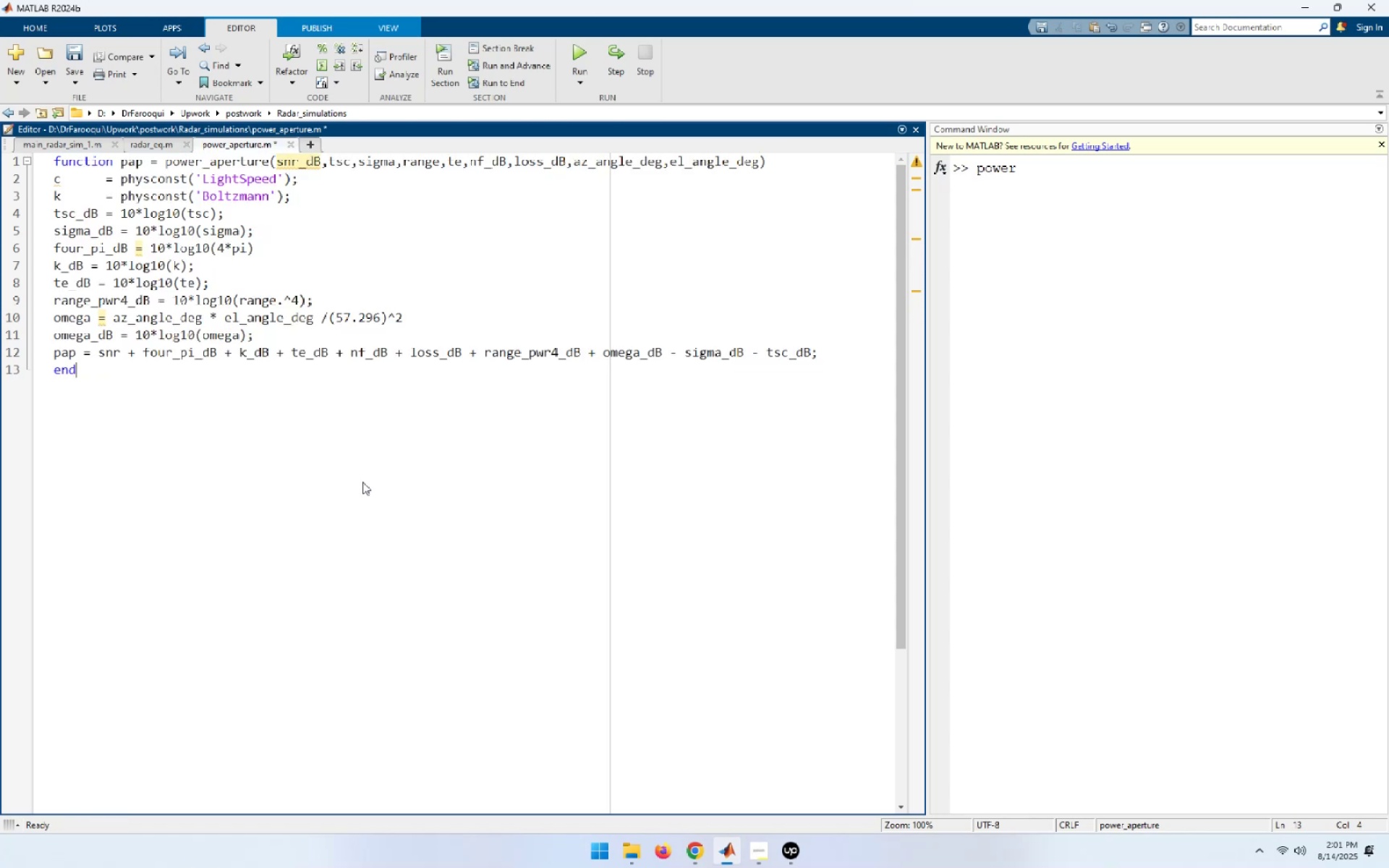 
wait(6.64)
 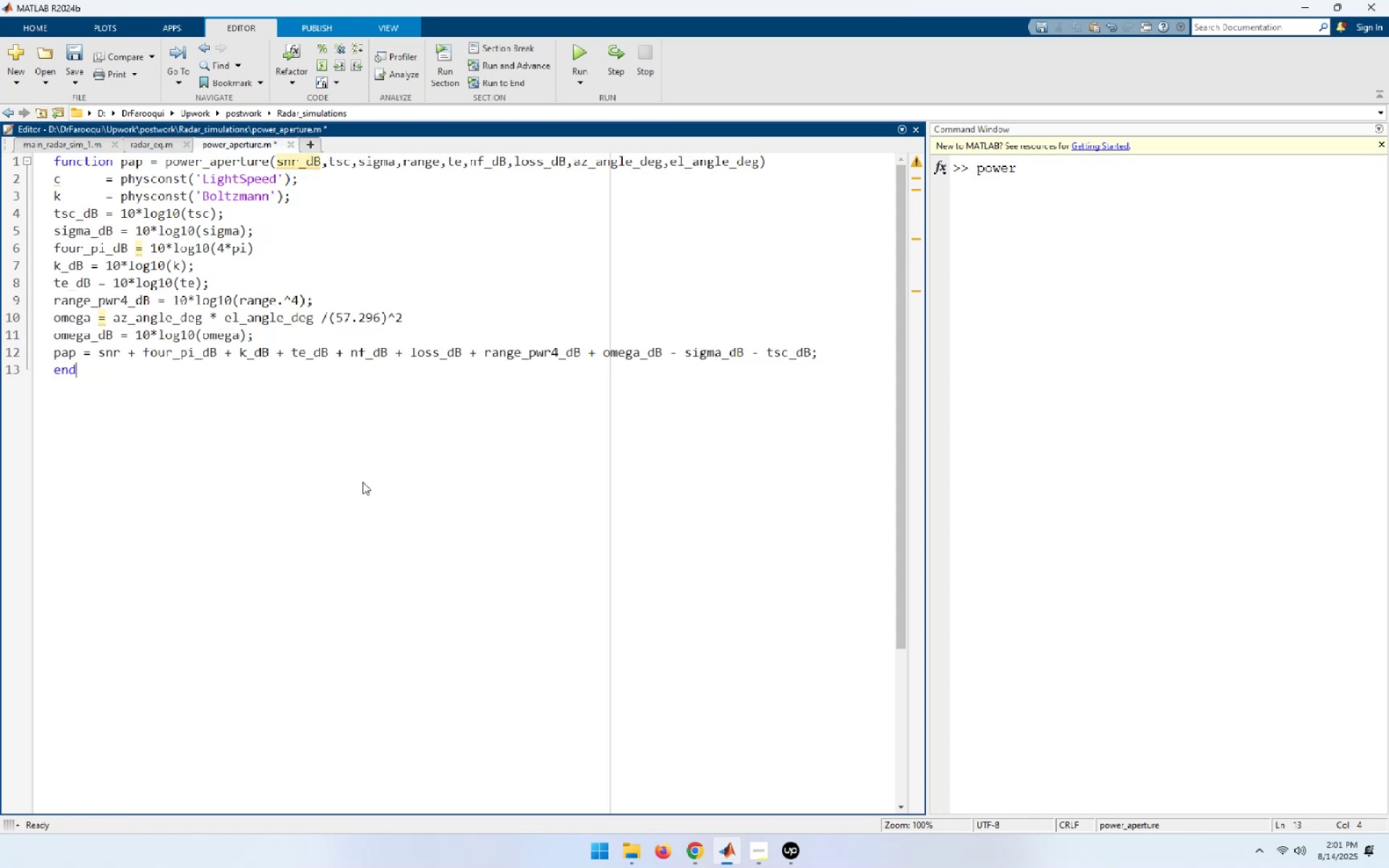 
key(ArrowUp)
 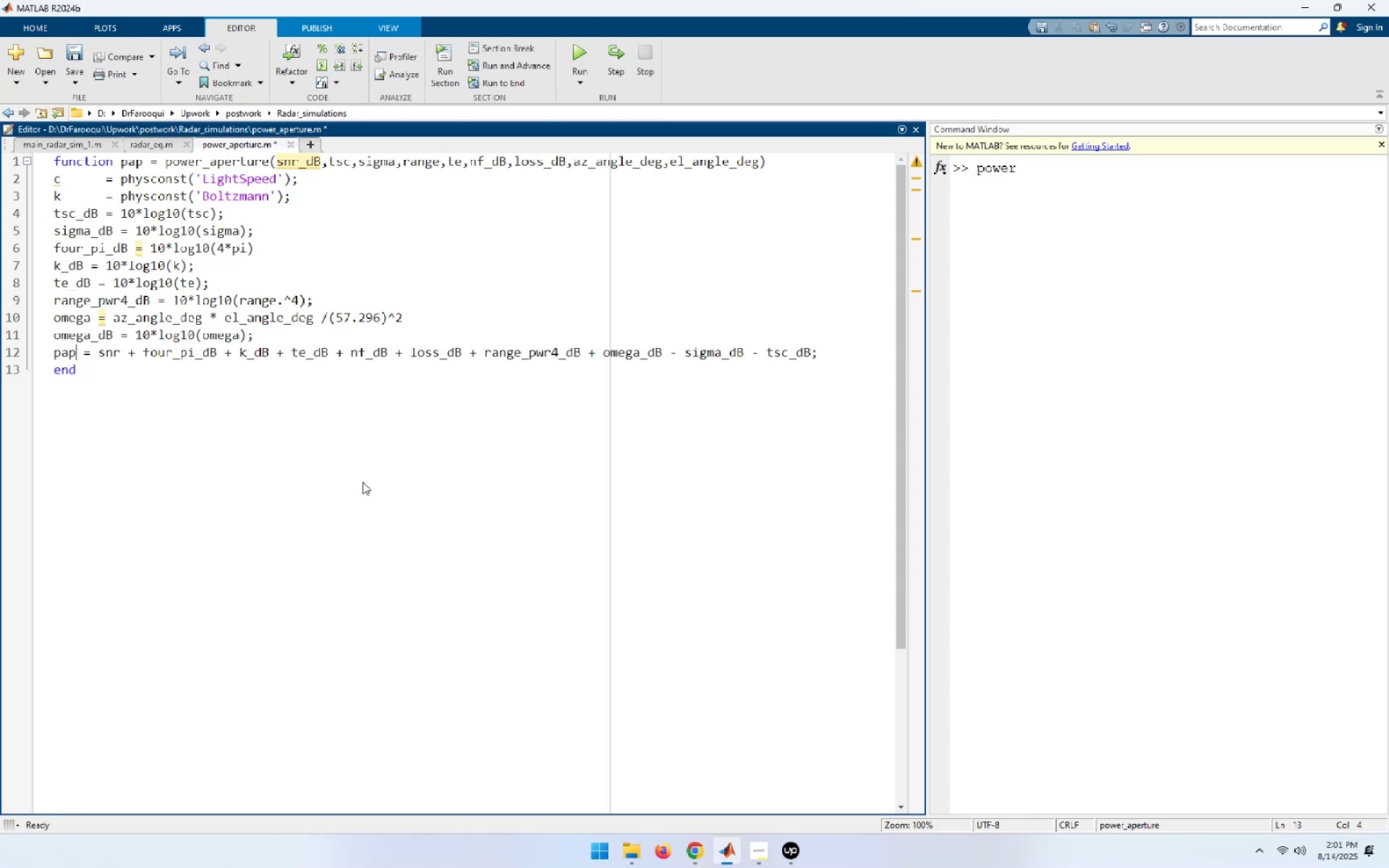 
hold_key(key=ArrowRight, duration=0.62)
 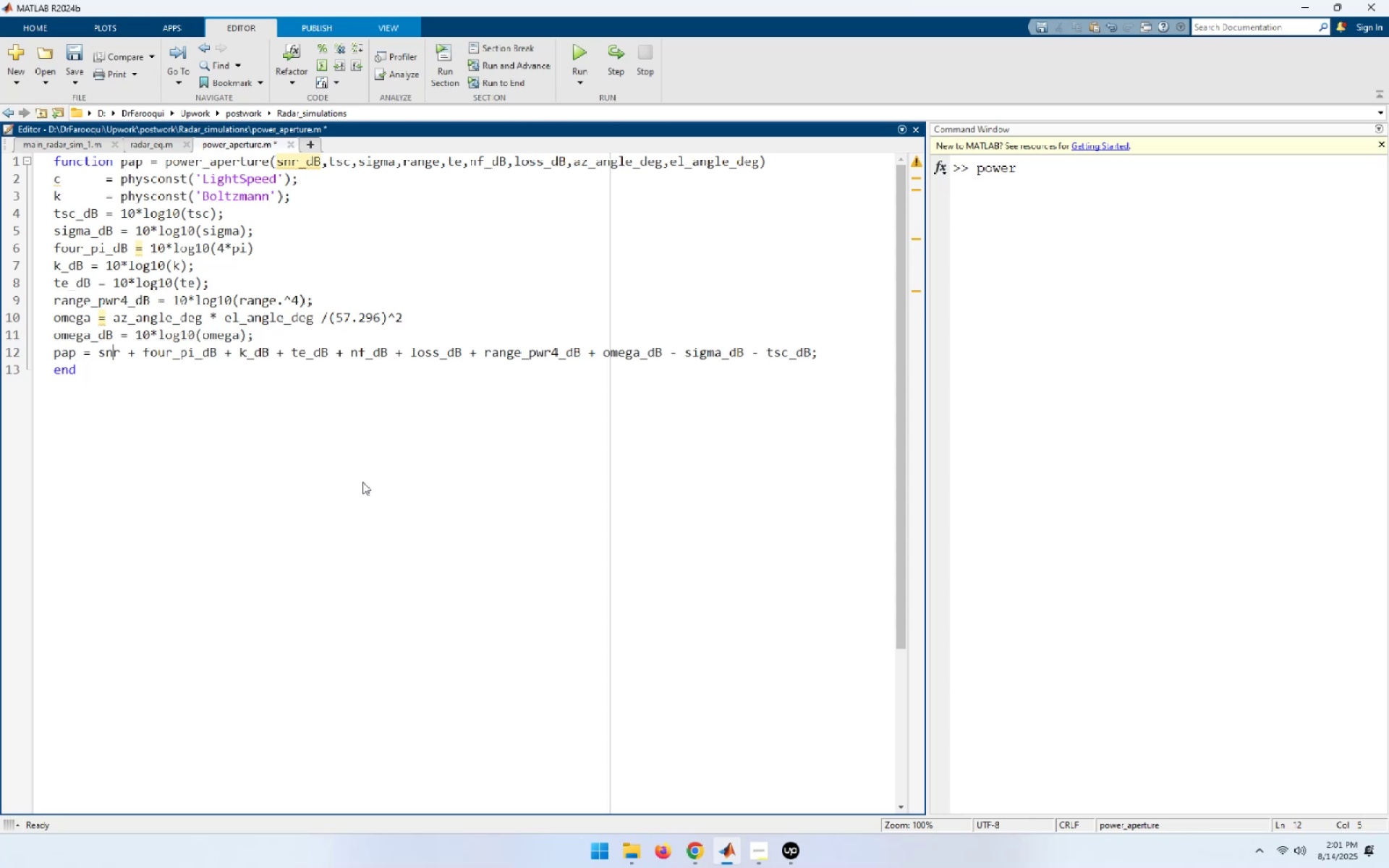 
key(ArrowRight)
 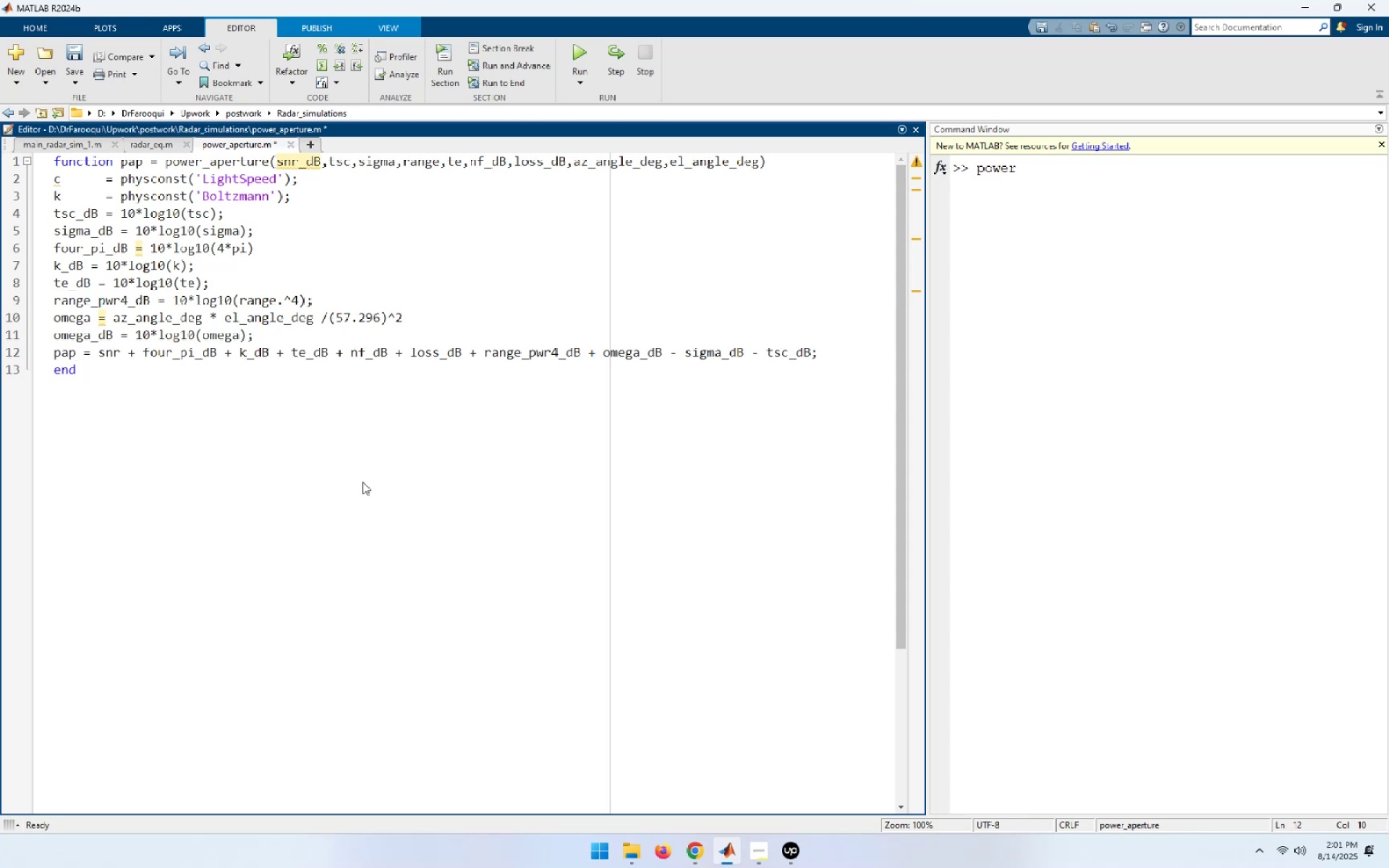 
key(Shift+Minus)
 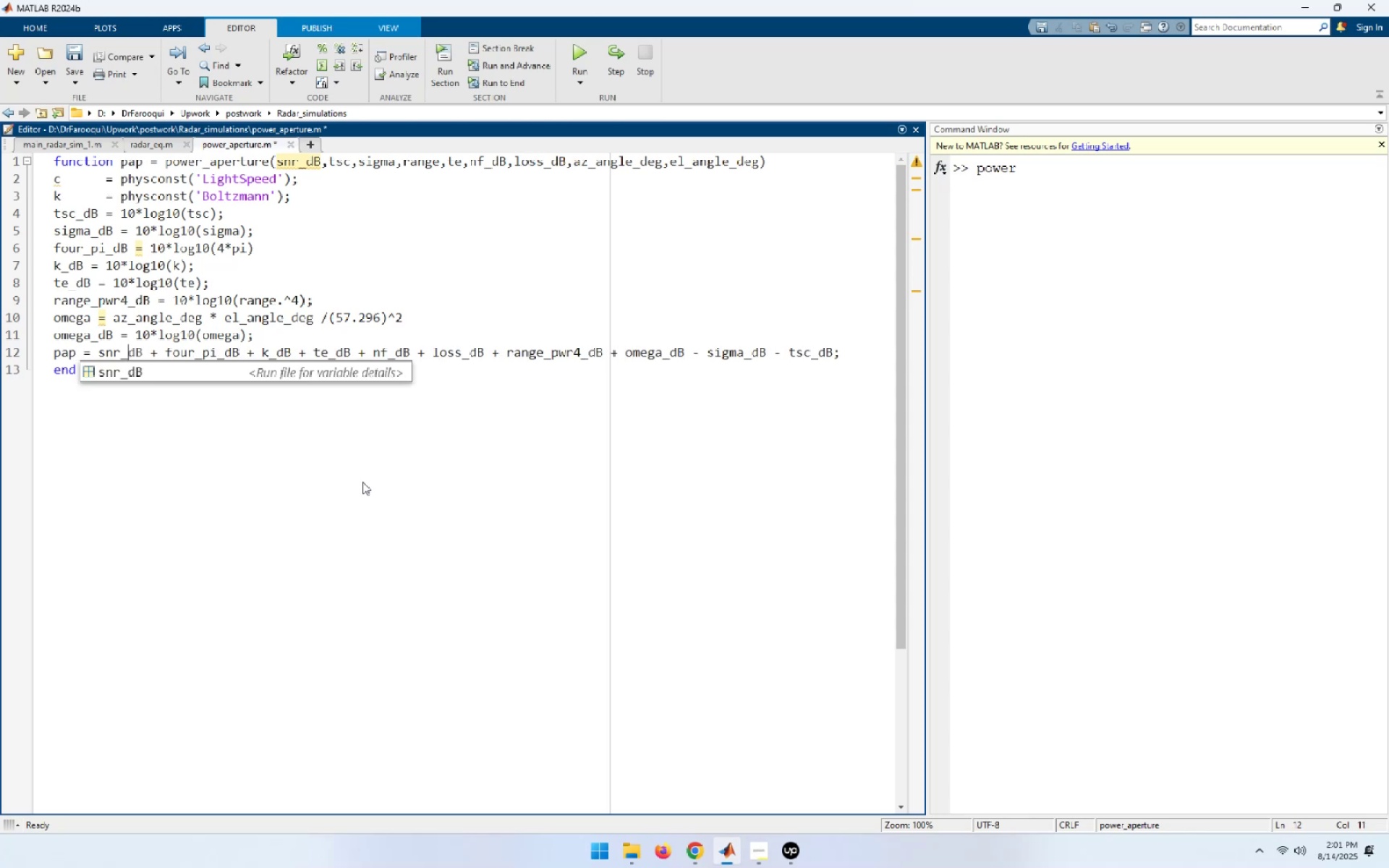 
key(Tab)
 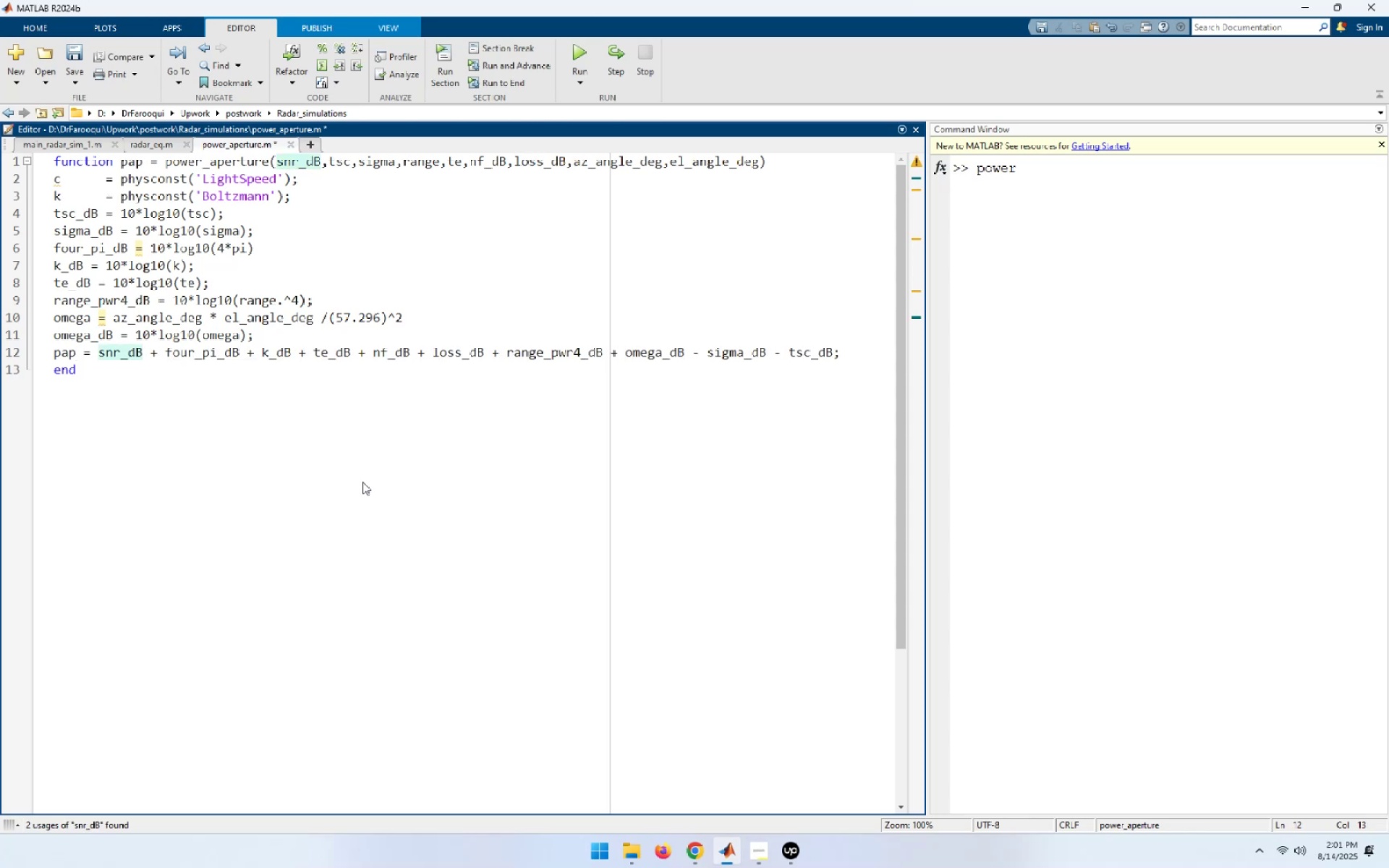 
hold_key(key=ArrowUp, duration=0.5)
 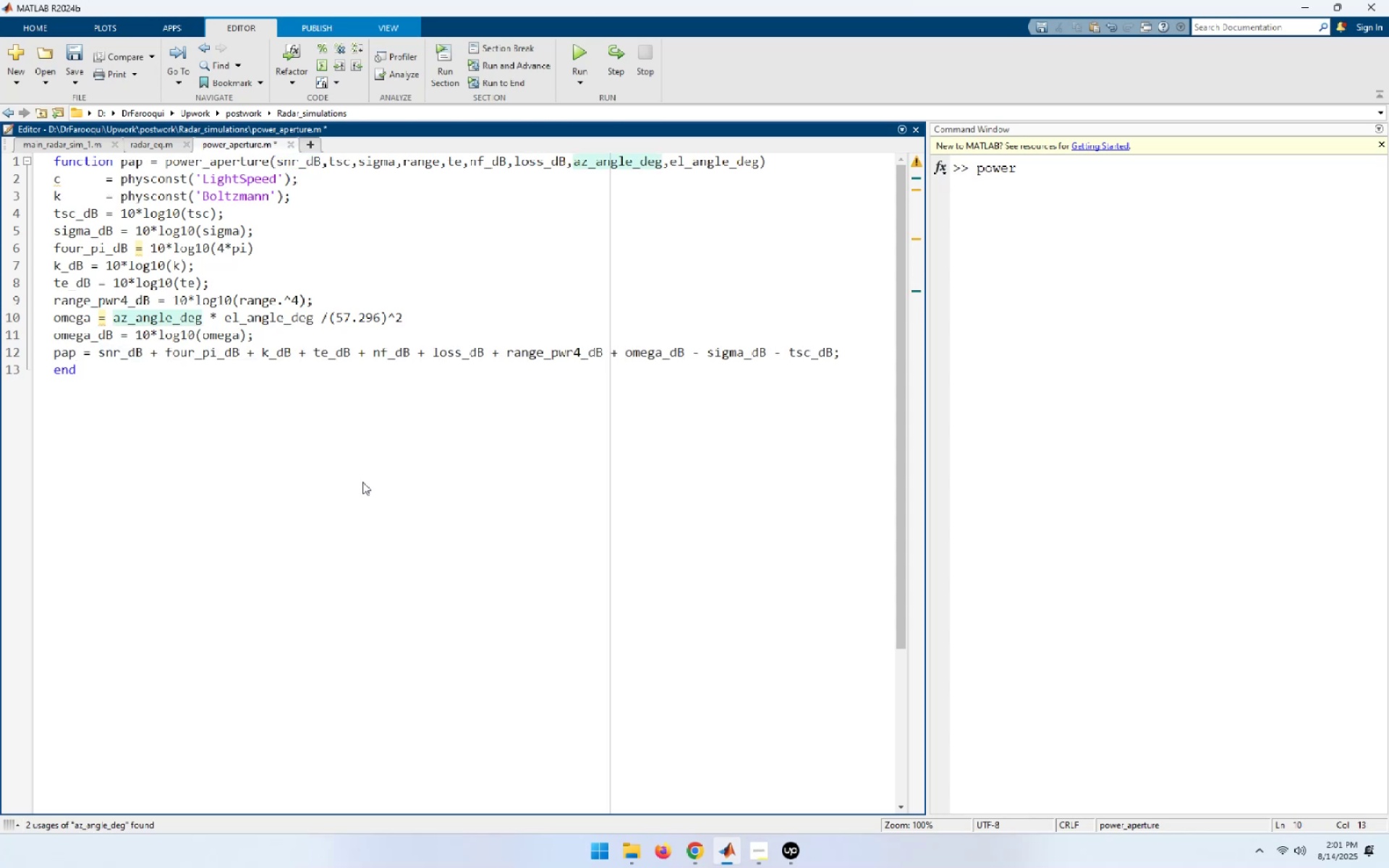 
hold_key(key=ArrowLeft, duration=0.45)
 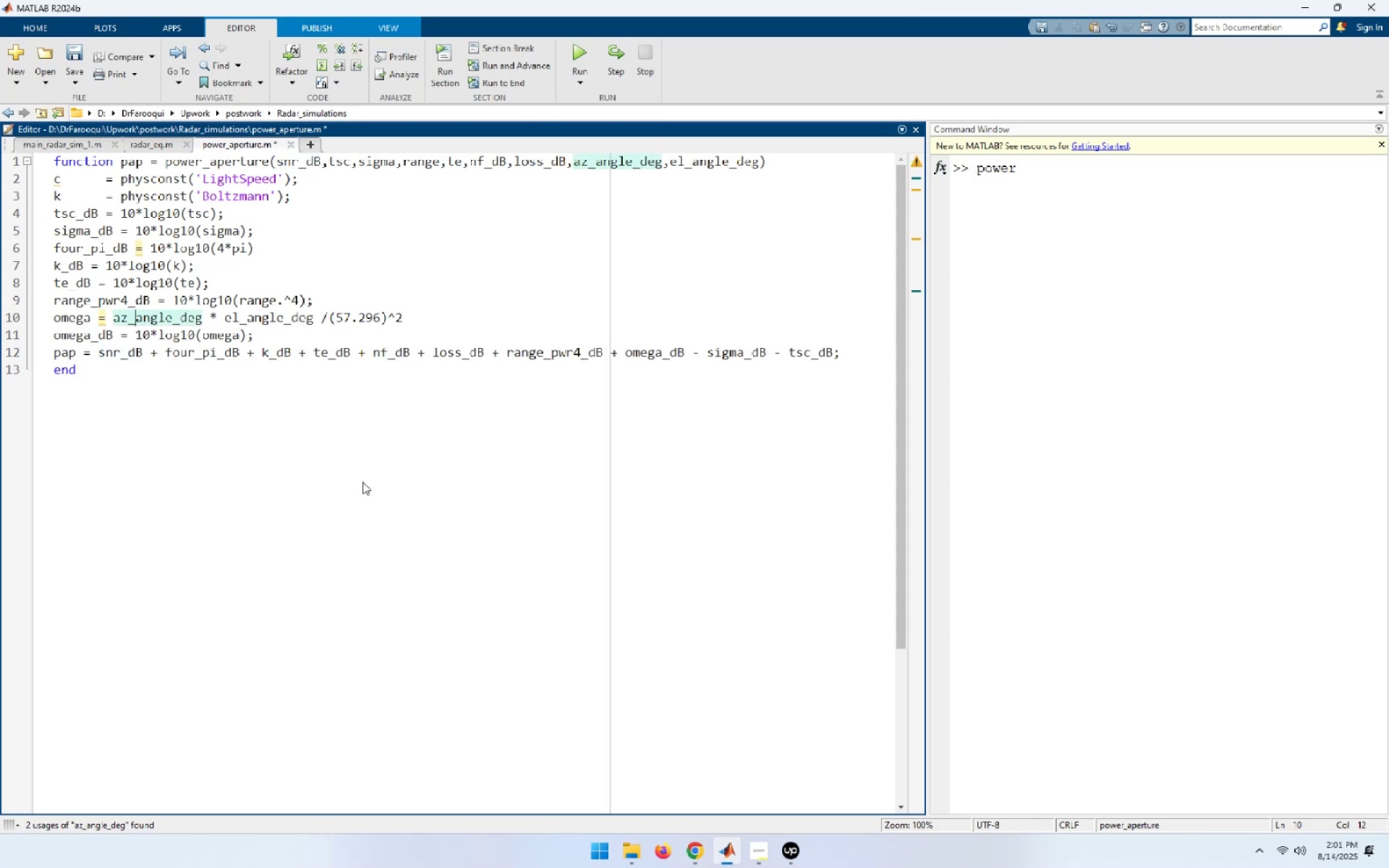 
key(ArrowLeft)
 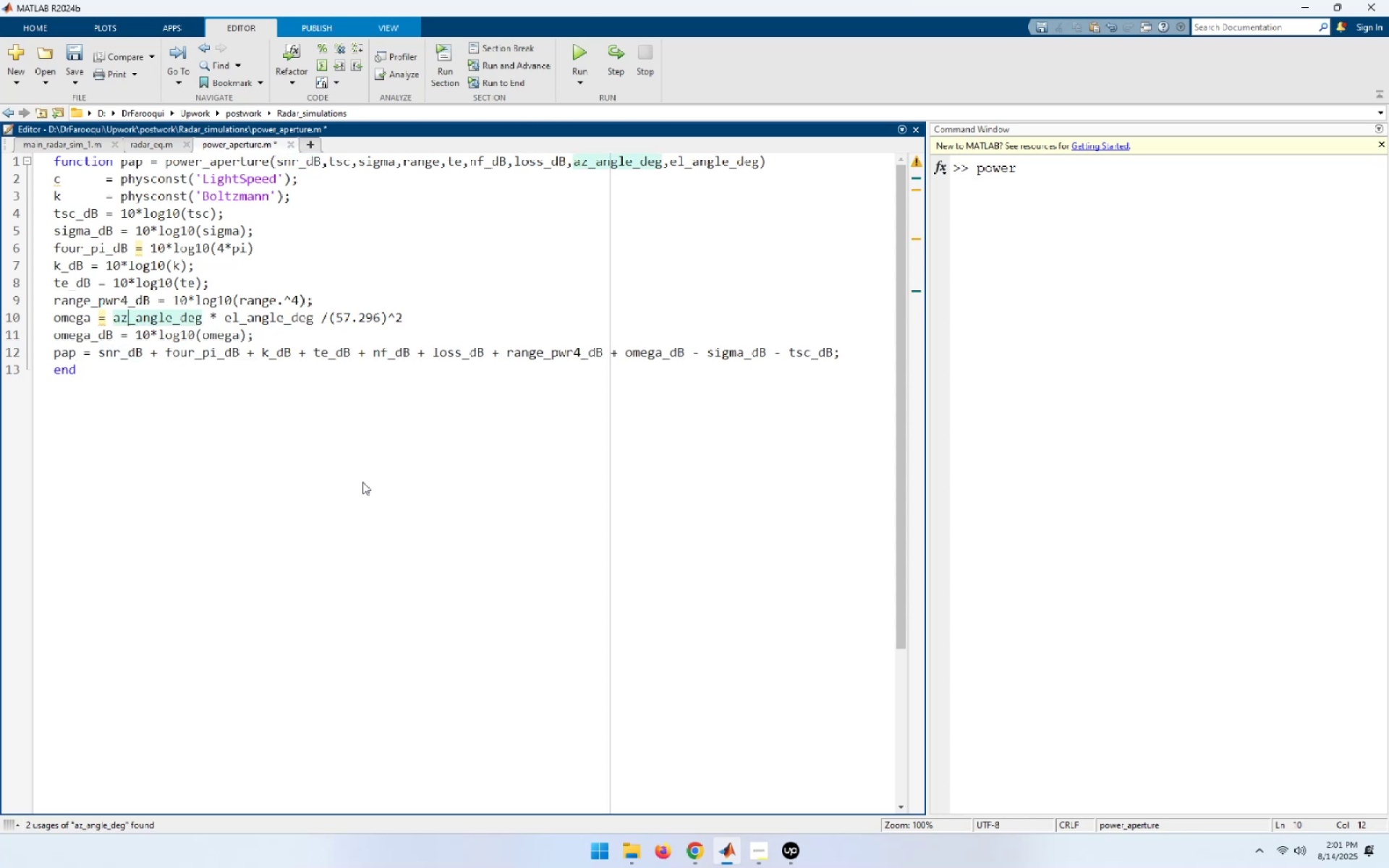 
key(ArrowLeft)
 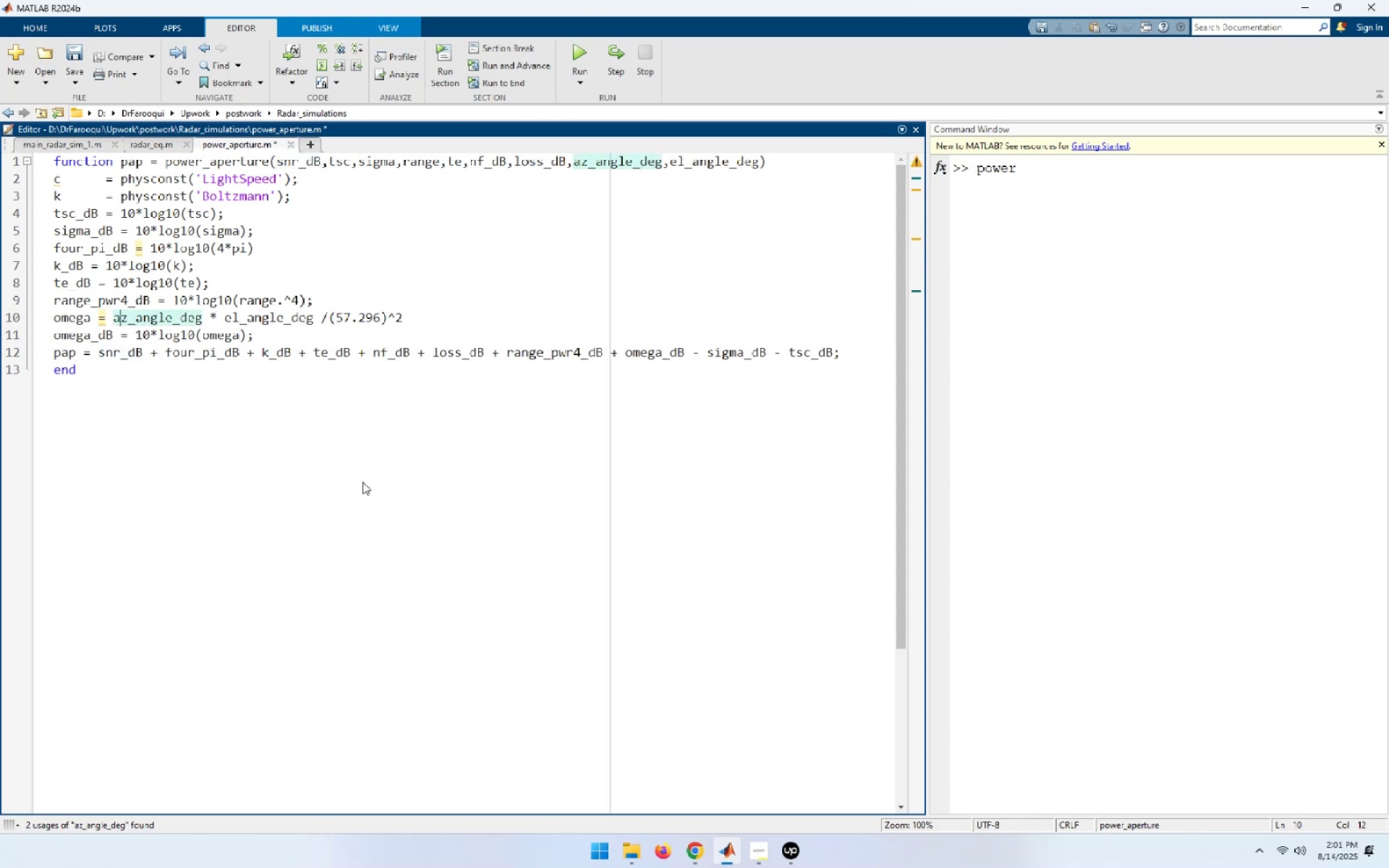 
key(ArrowDown)
 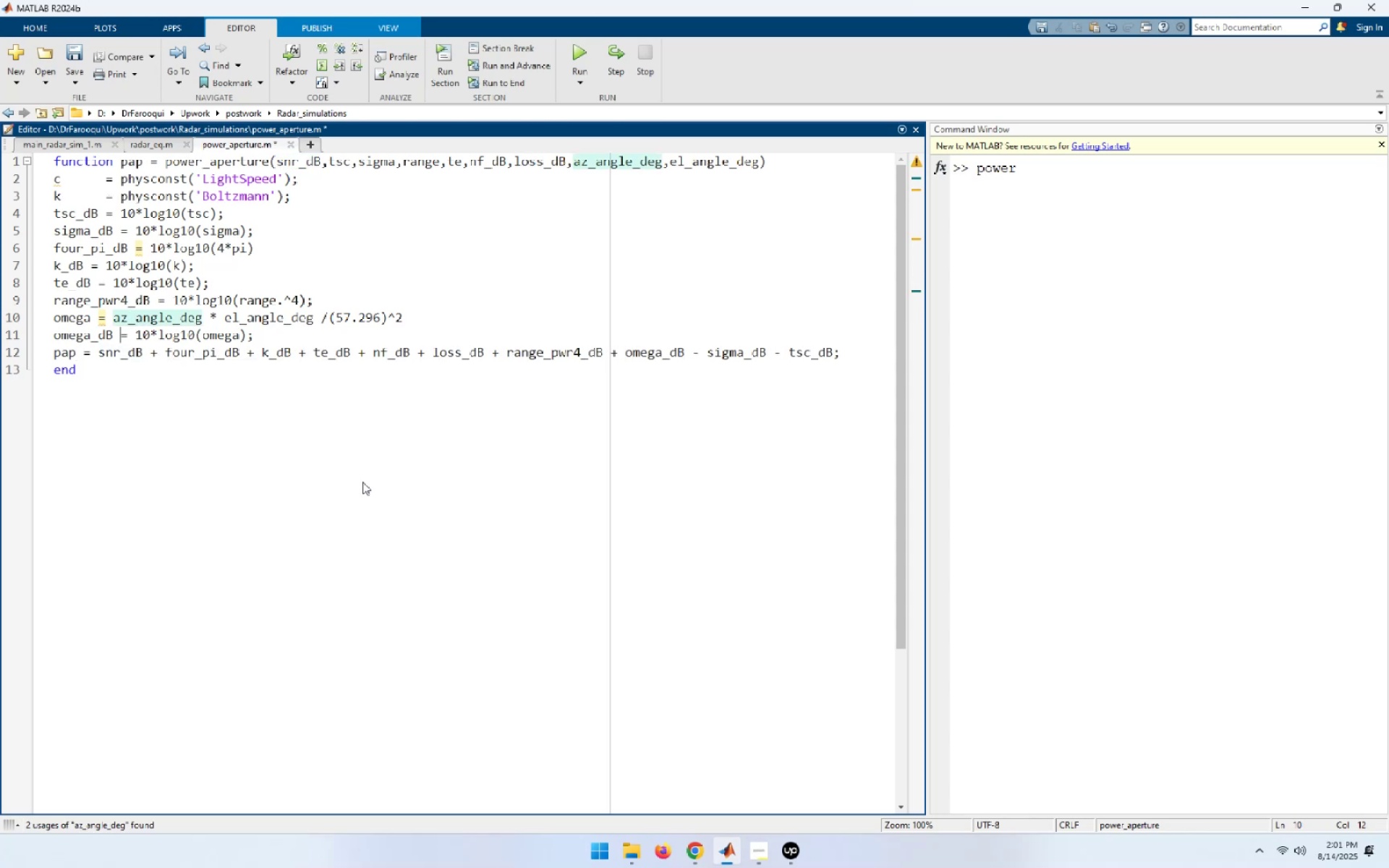 
key(ArrowLeft)
 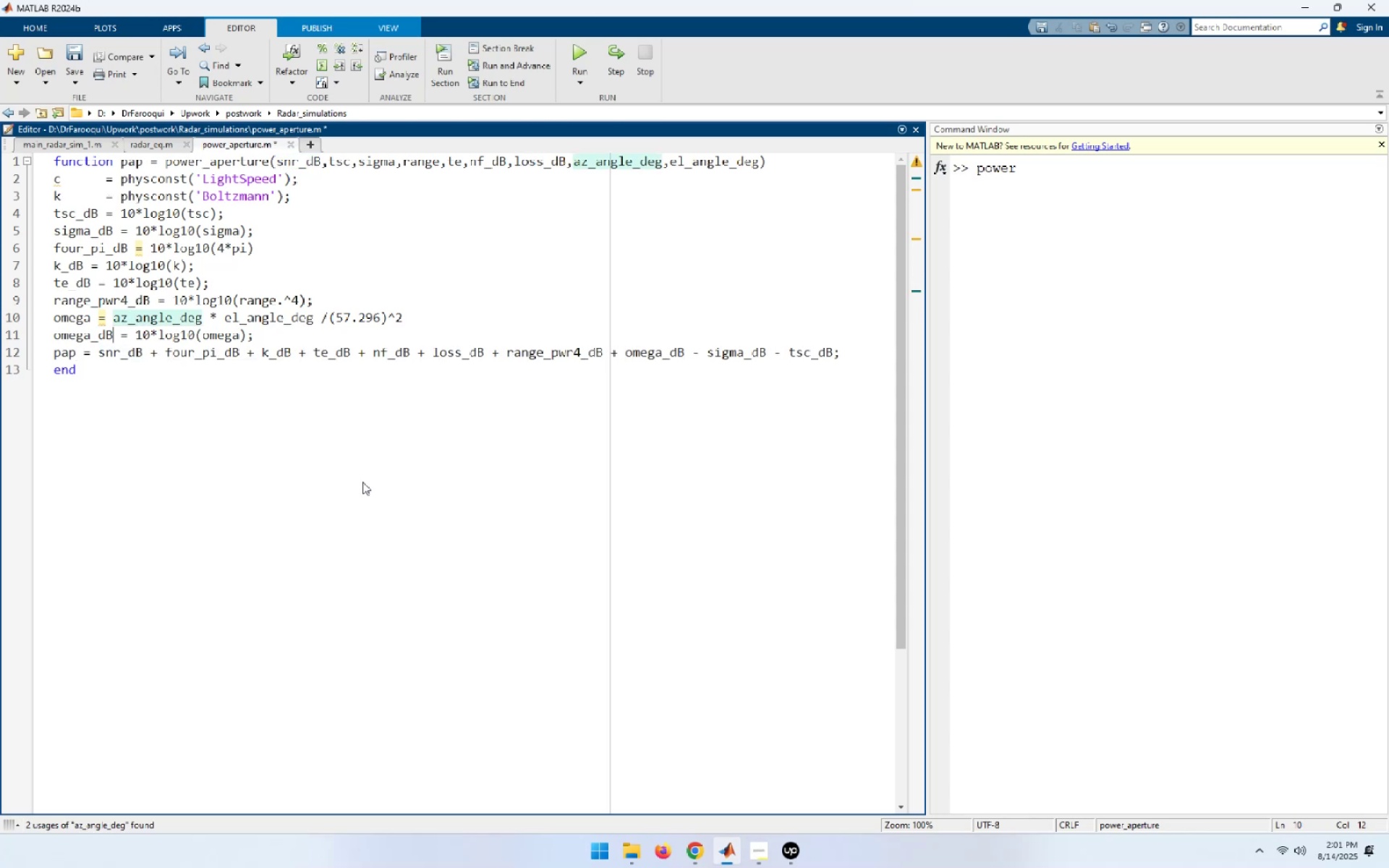 
key(ArrowUp)
 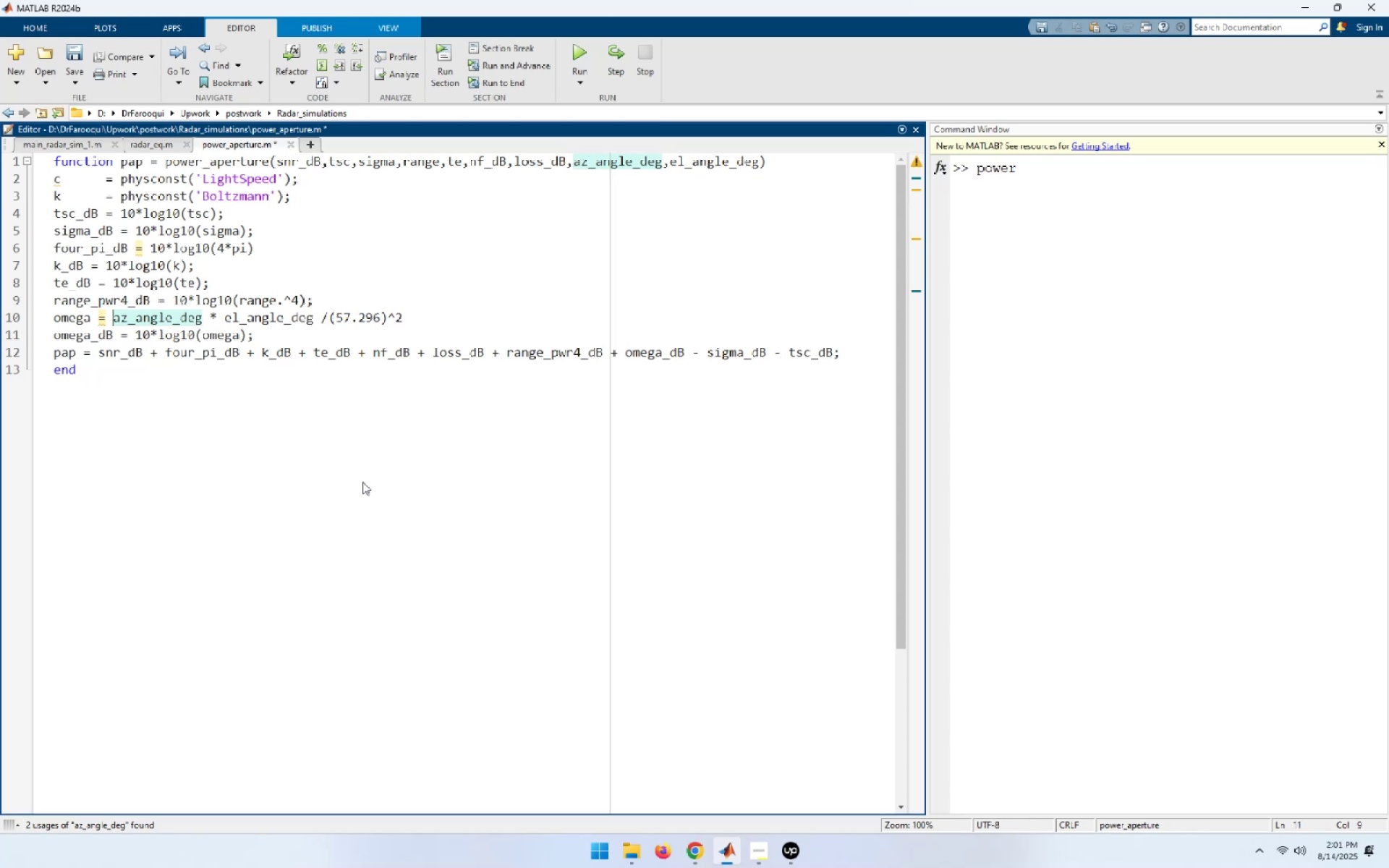 
key(ArrowLeft)
 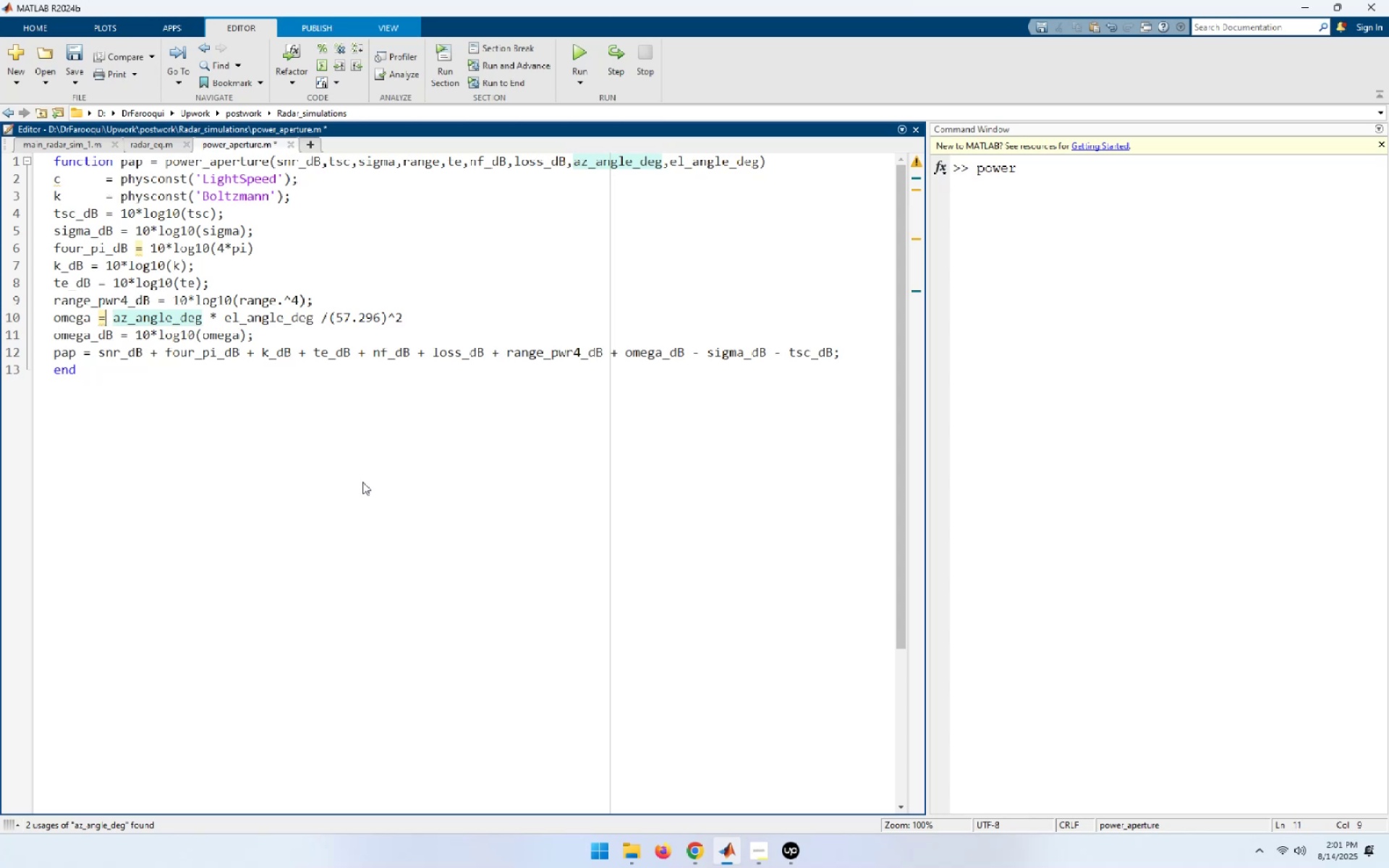 
key(ArrowLeft)
 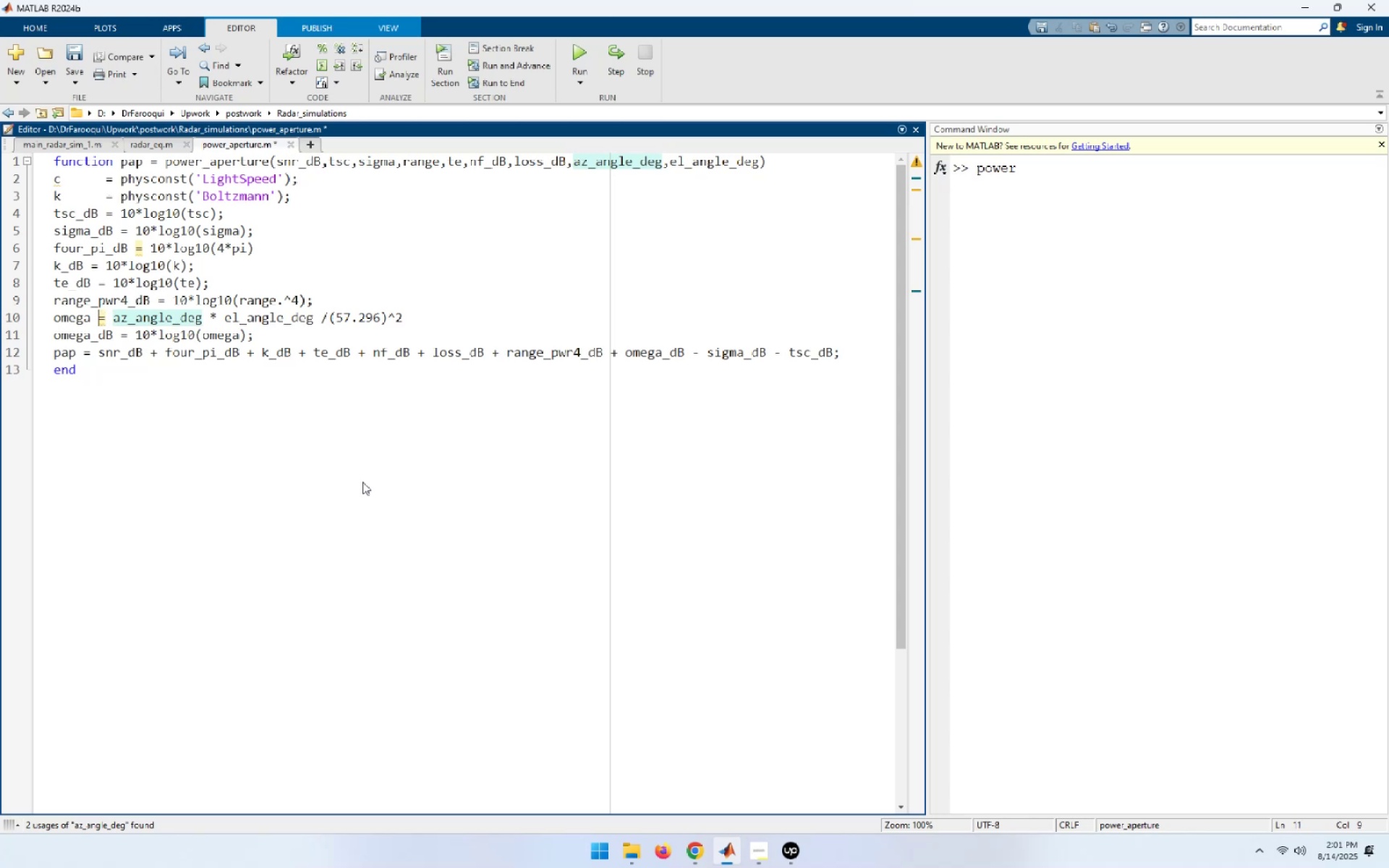 
key(Space)
 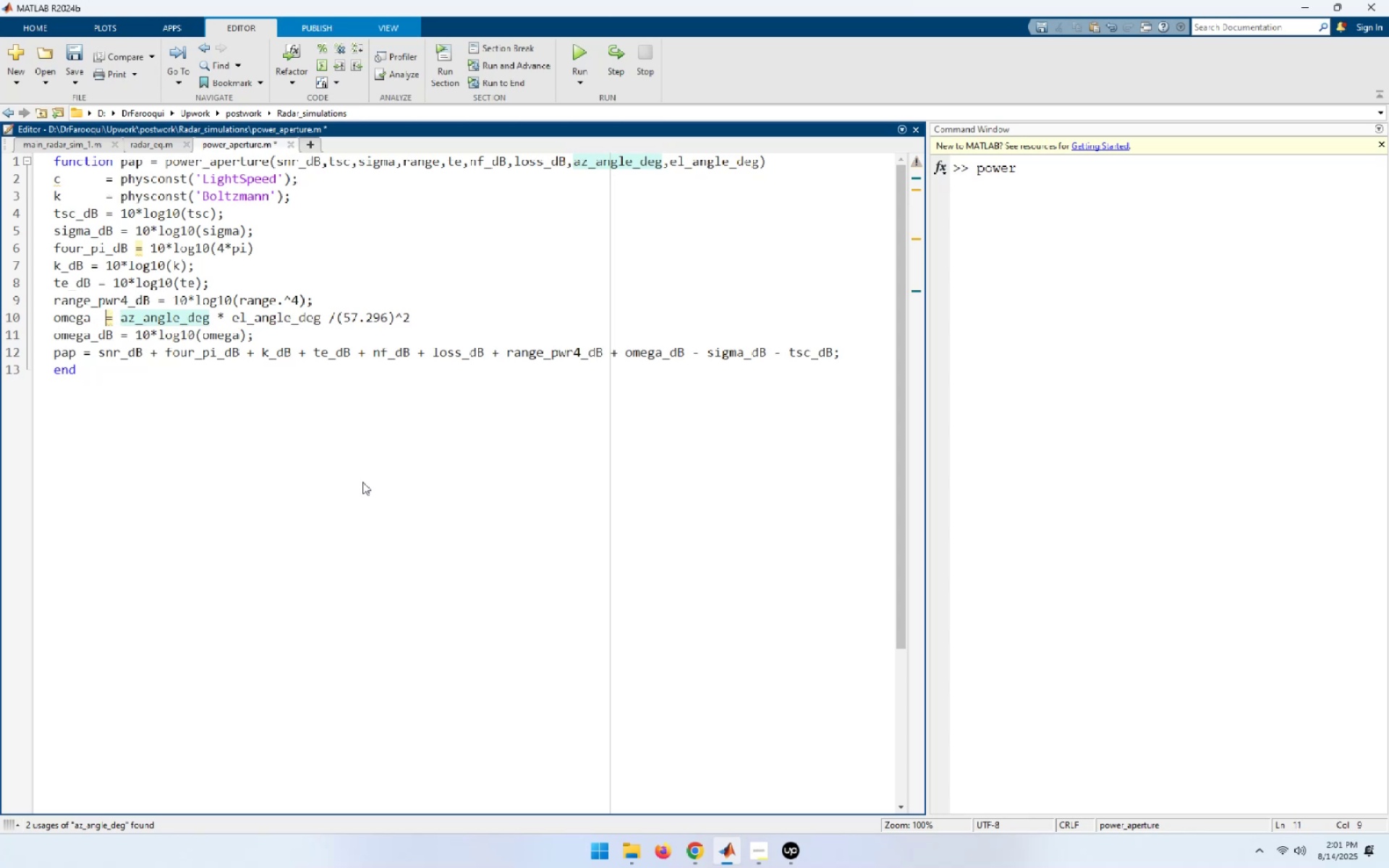 
key(Space)
 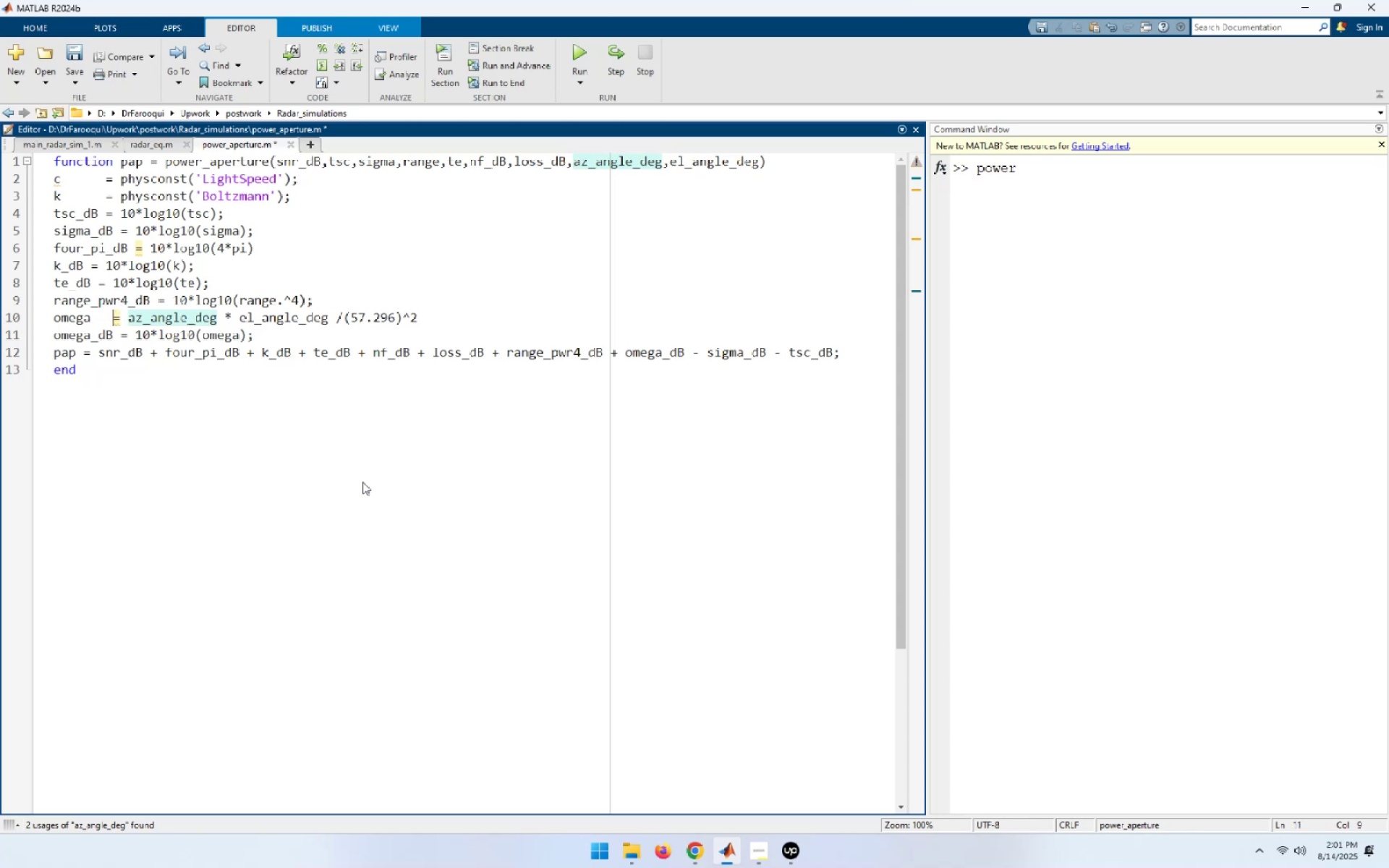 
key(Space)
 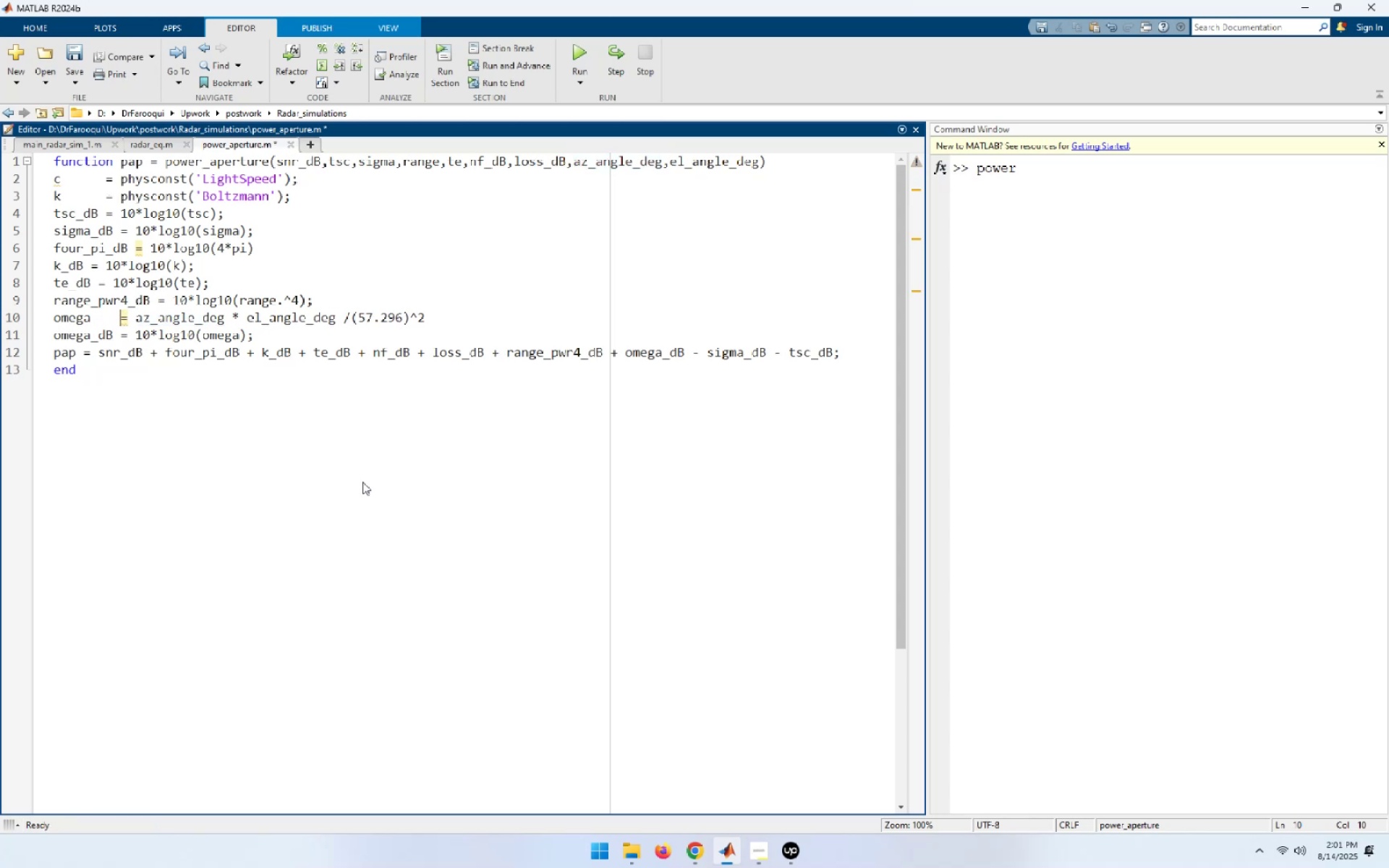 
key(Space)
 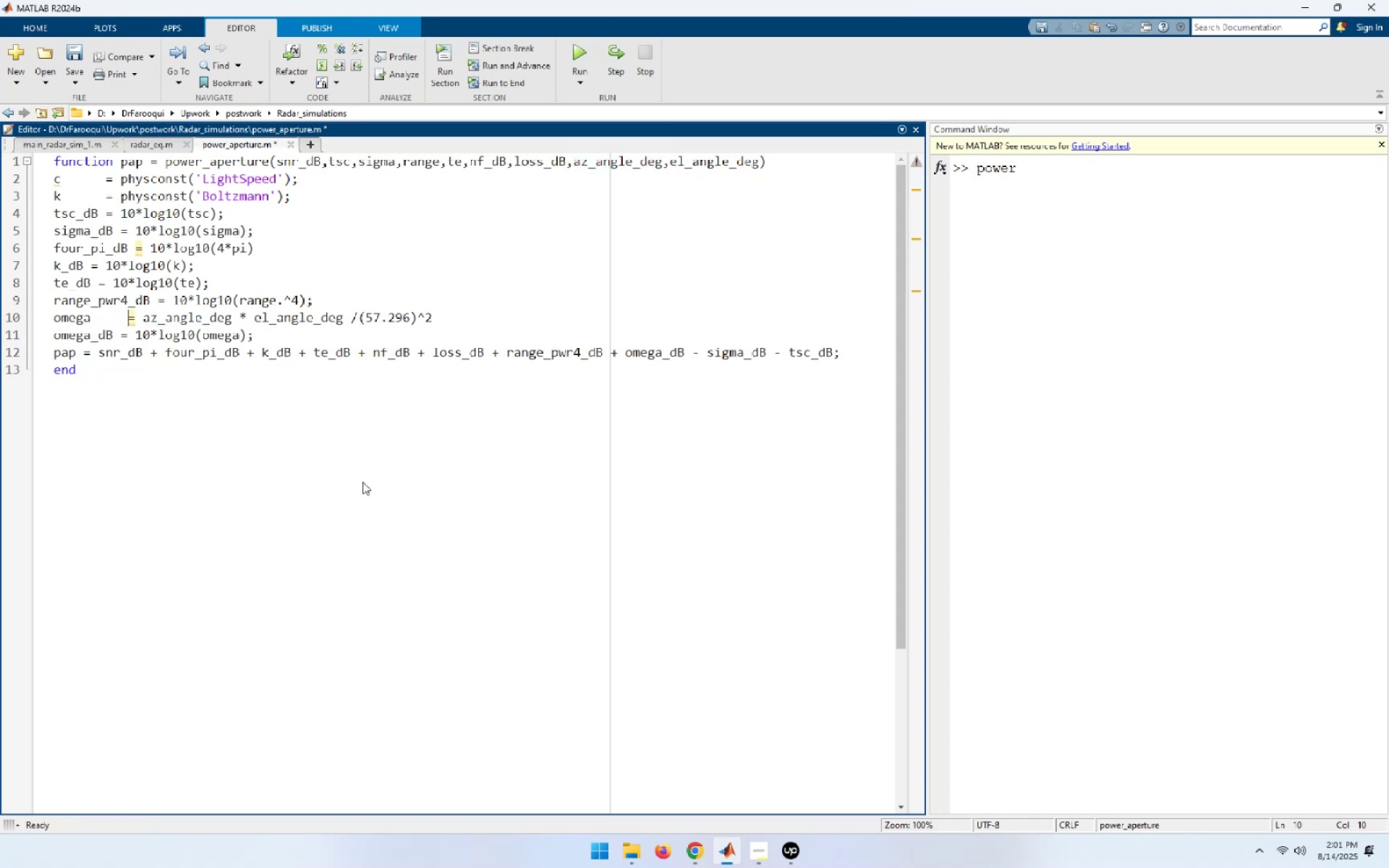 
key(Space)
 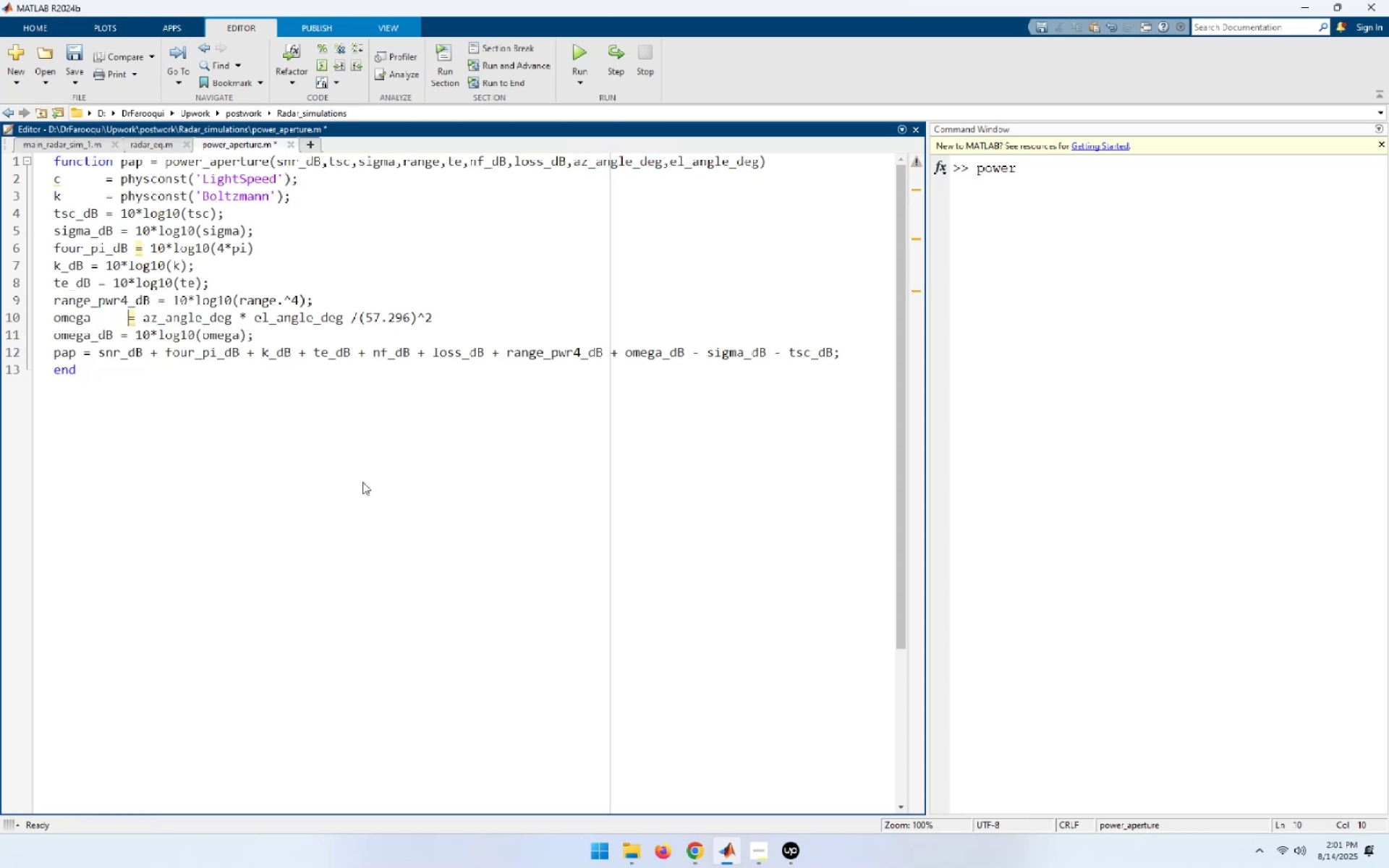 
key(Space)
 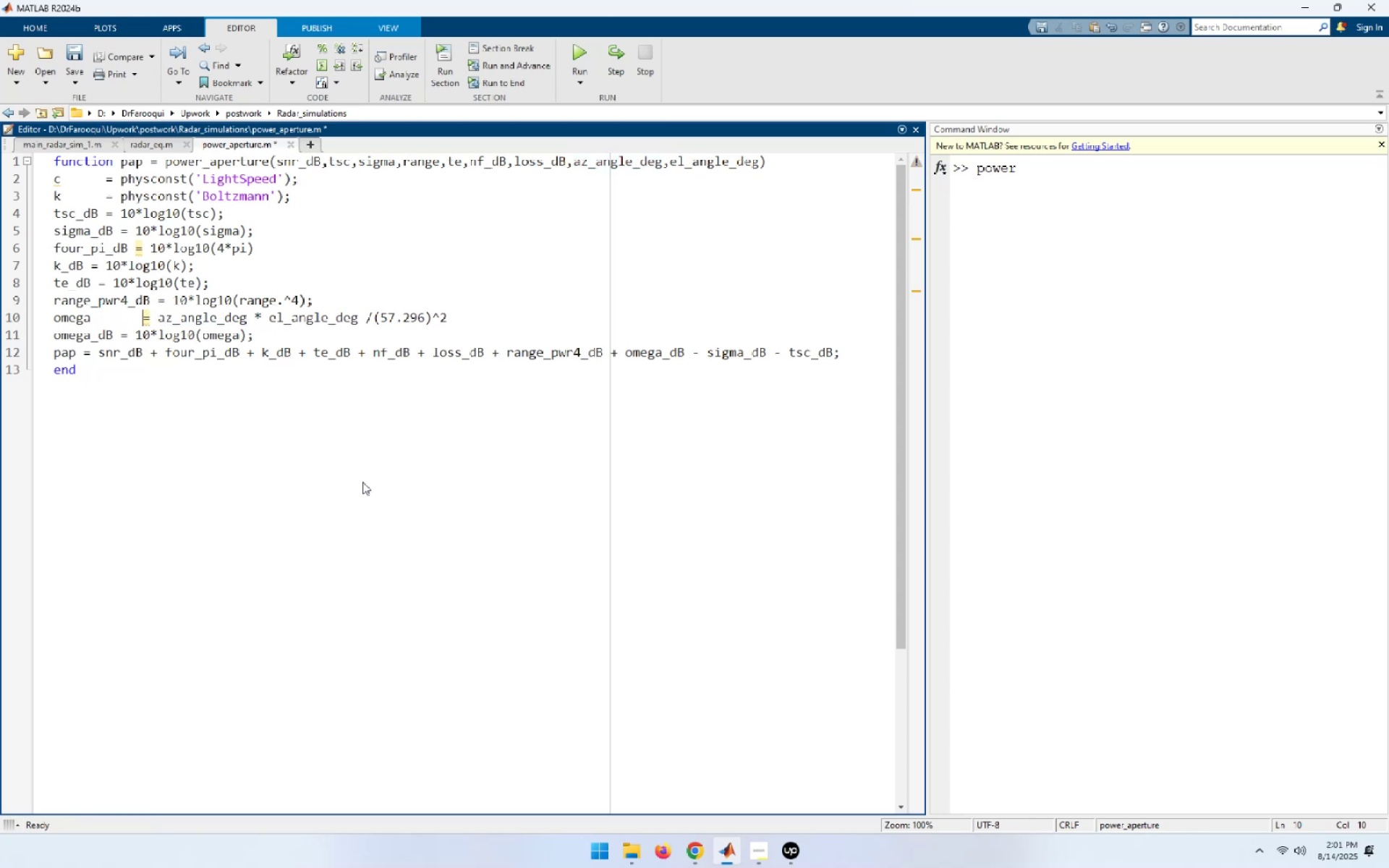 
hold_key(key=Space, duration=0.32)
 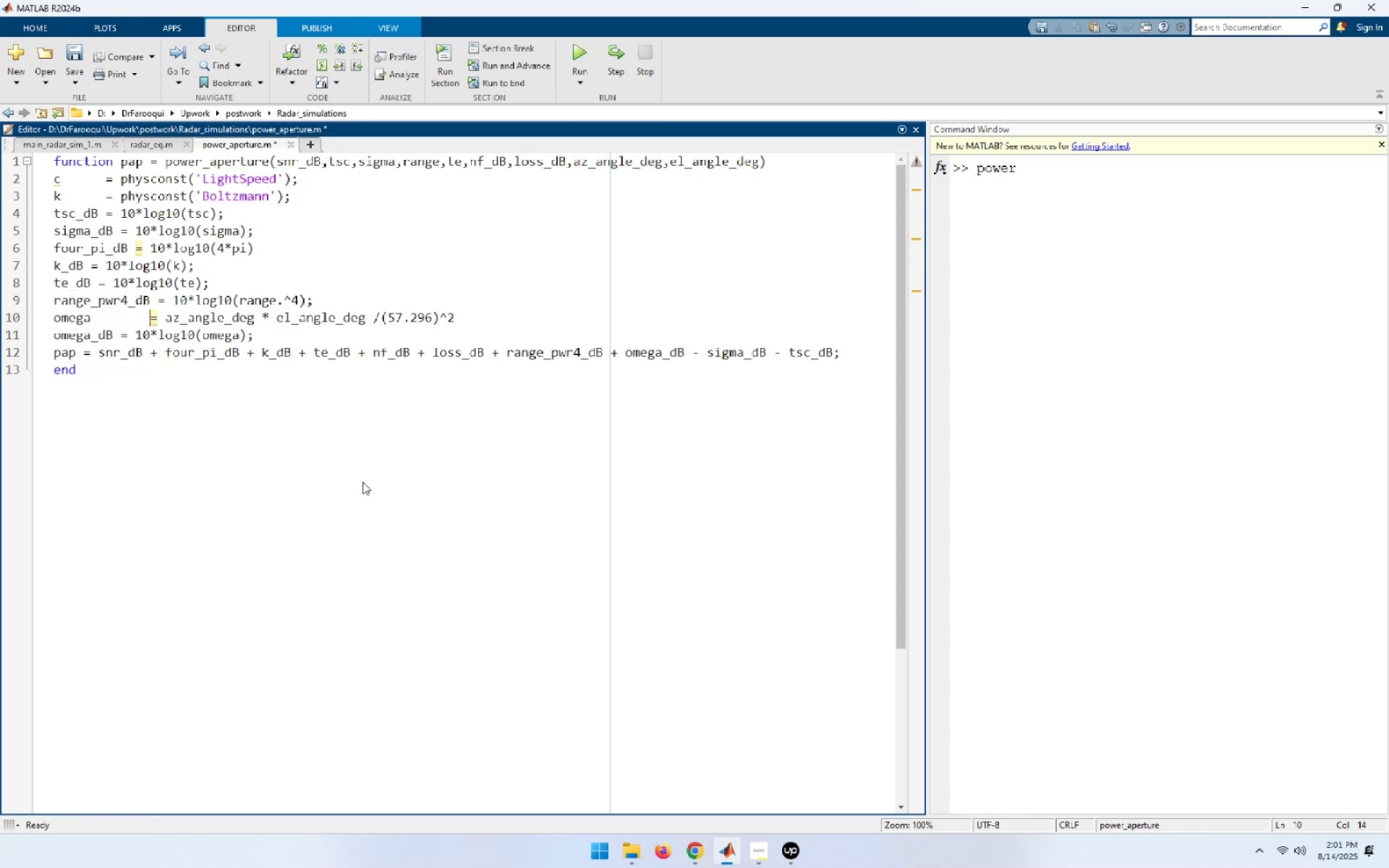 
key(Space)
 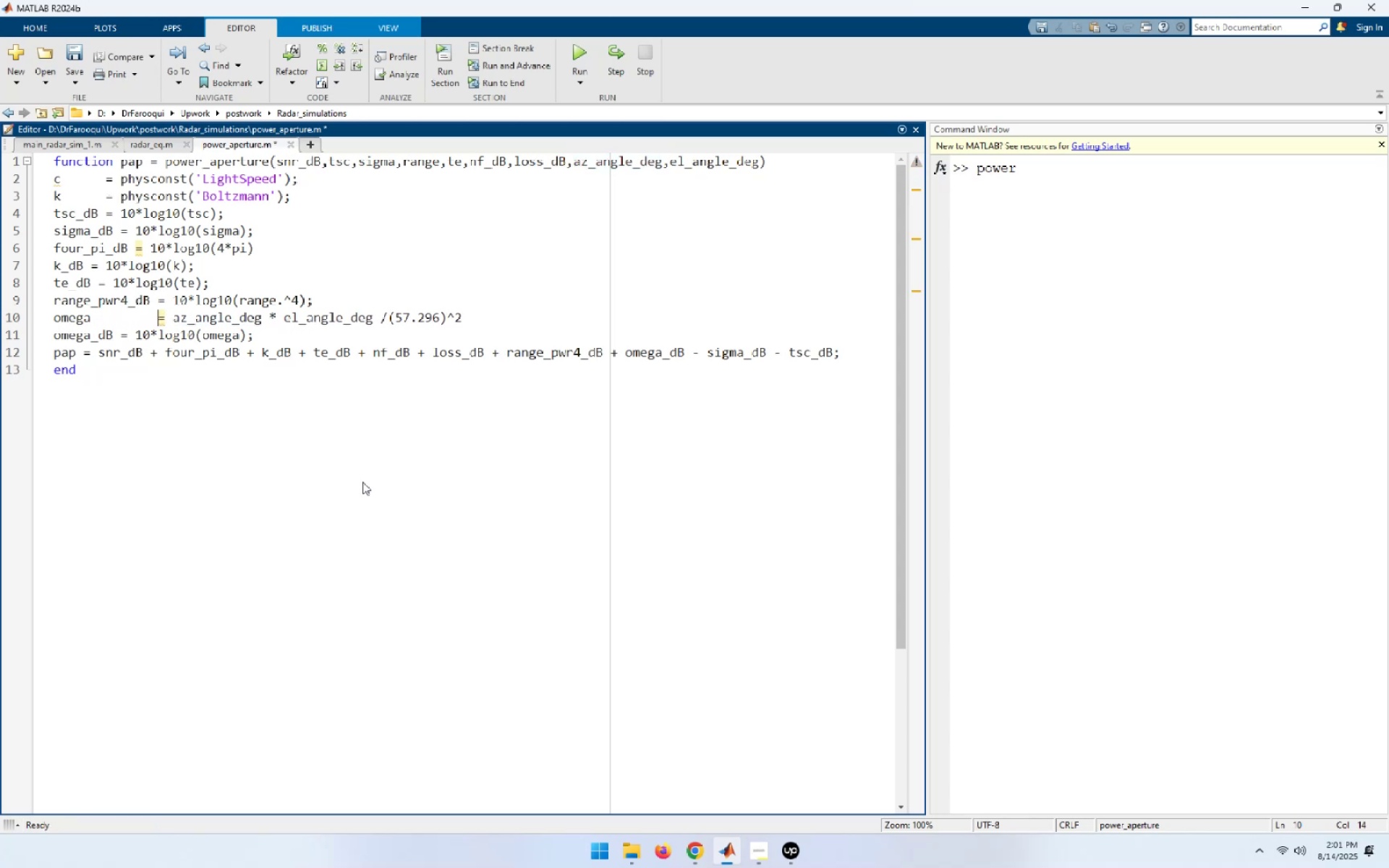 
key(ArrowDown)
 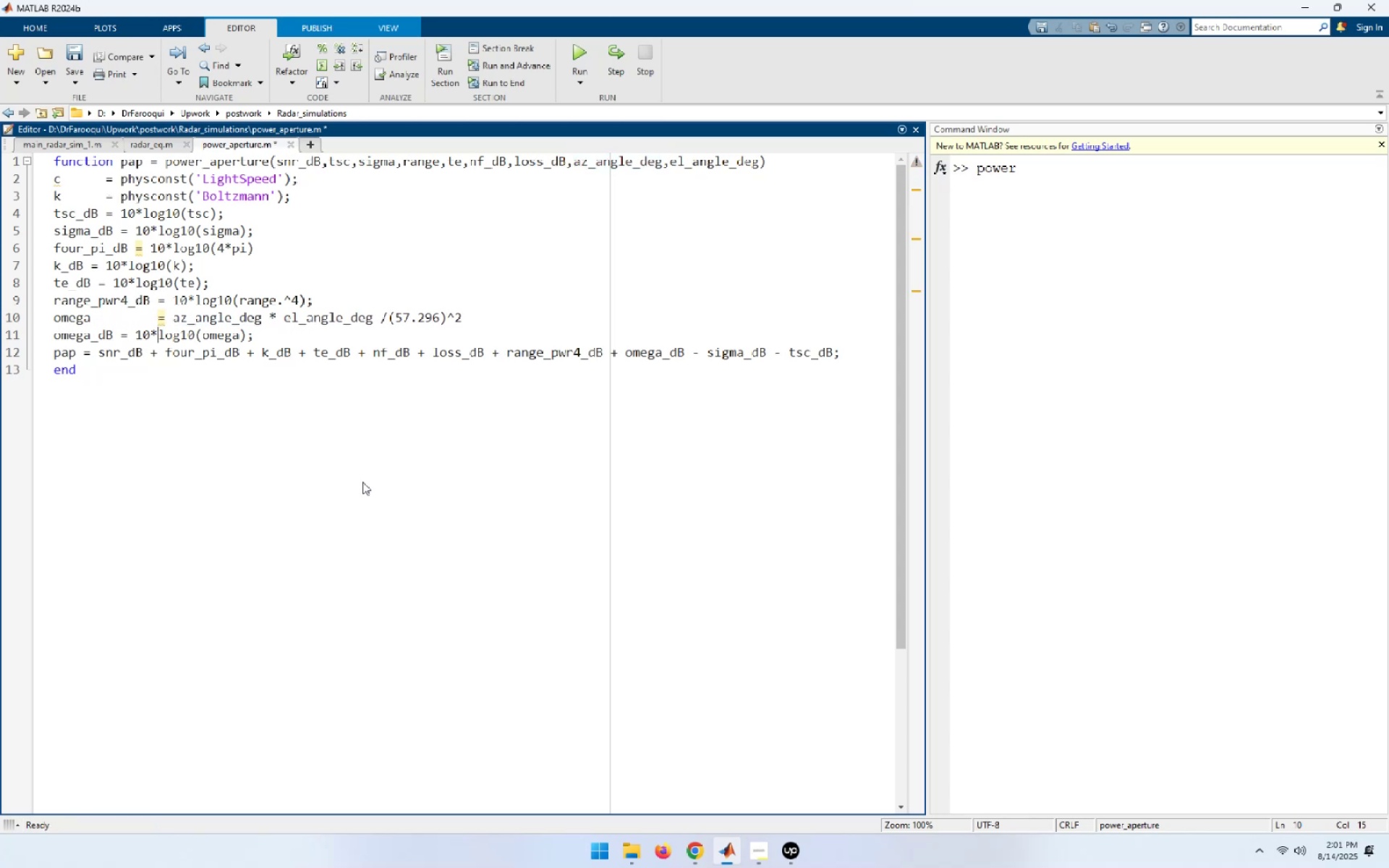 
key(ArrowLeft)
 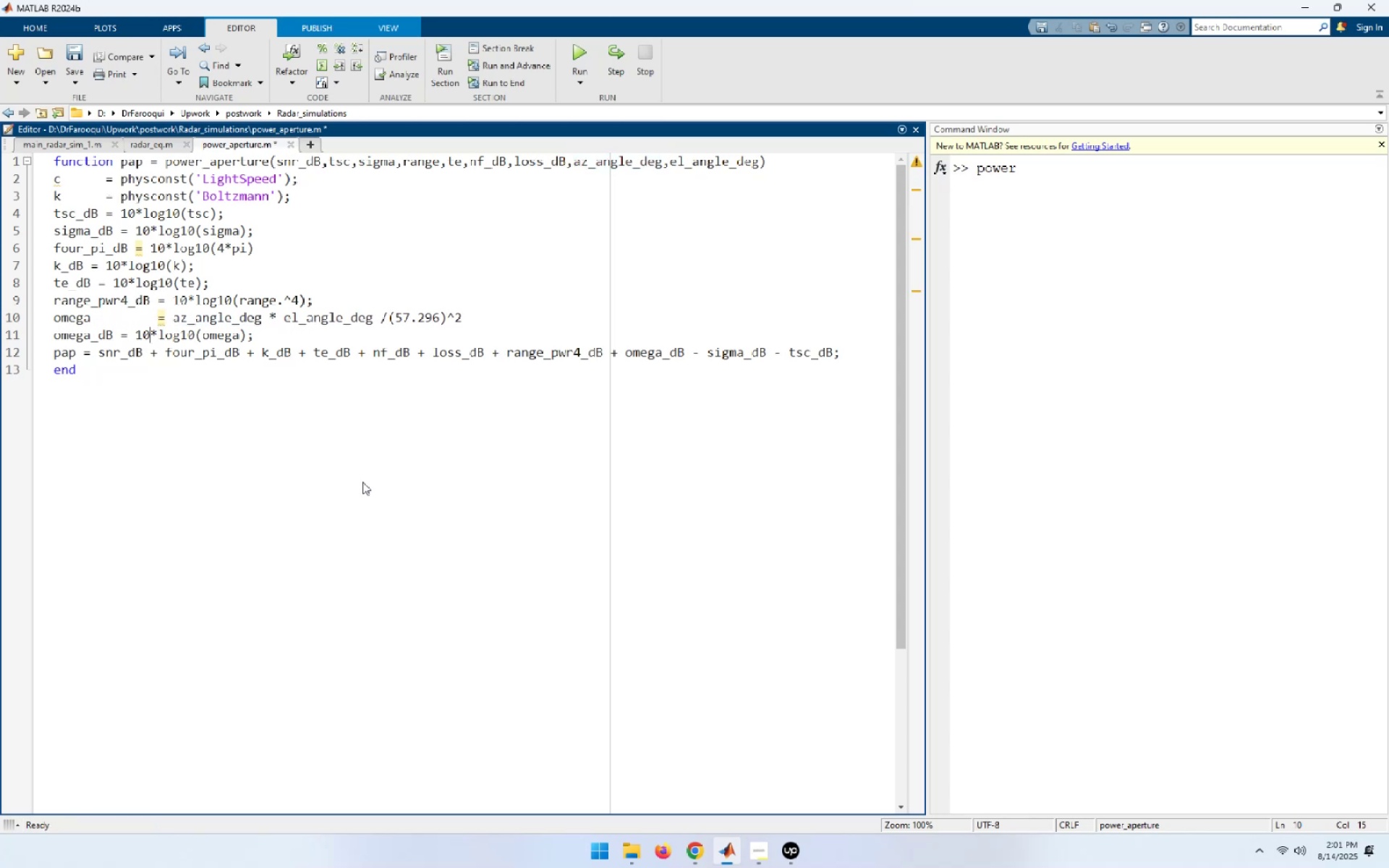 
key(ArrowLeft)
 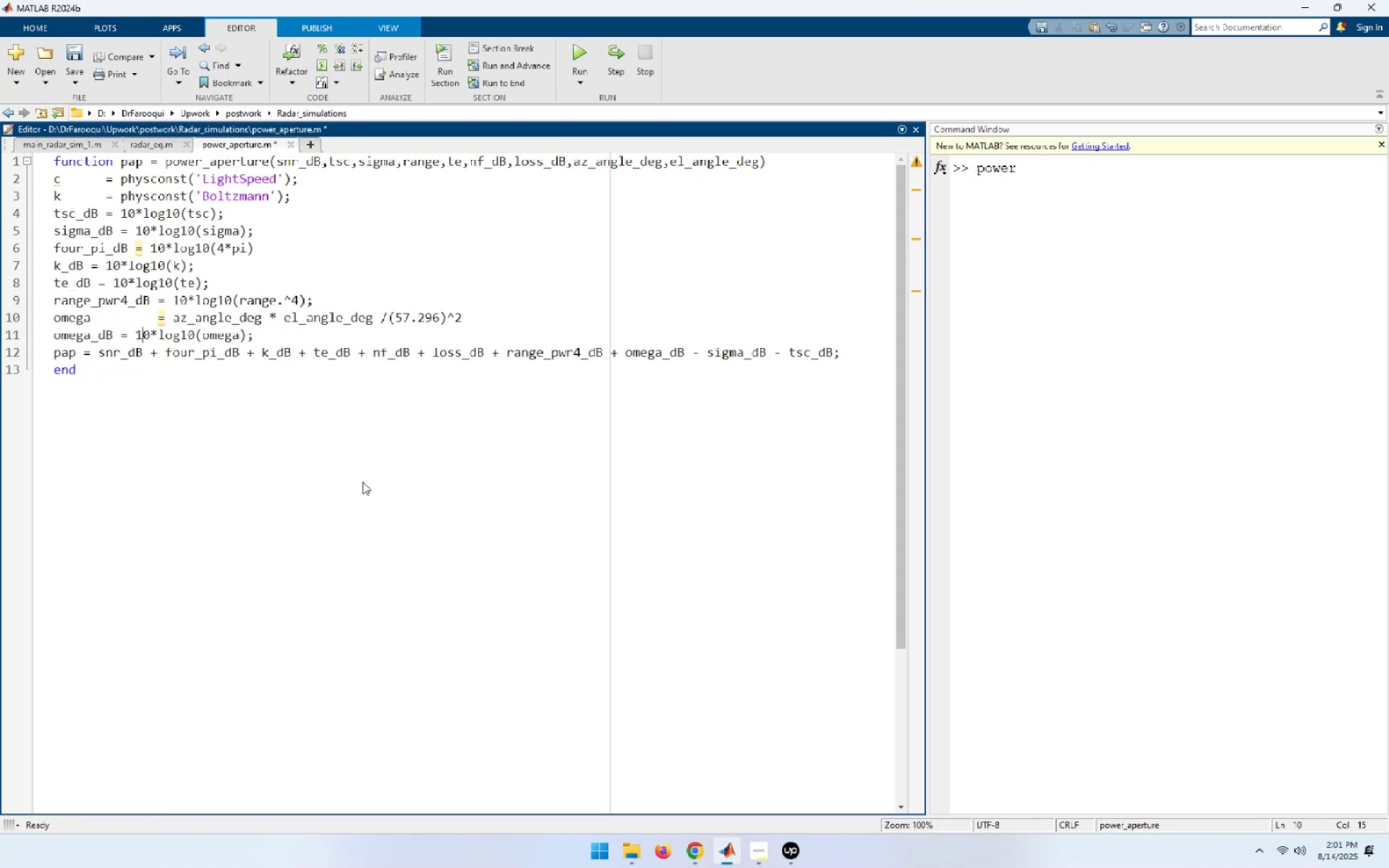 
key(ArrowLeft)
 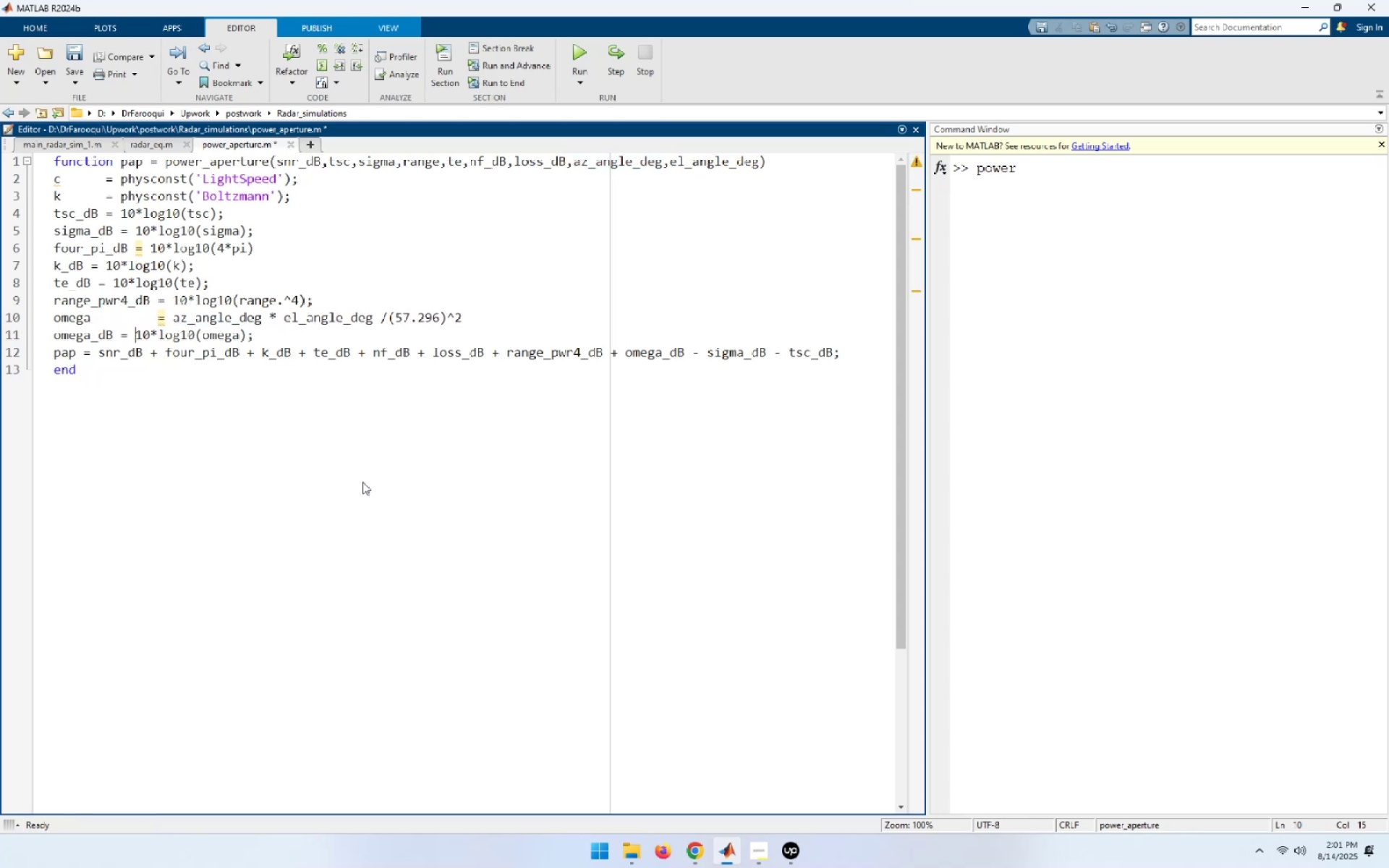 
key(ArrowLeft)
 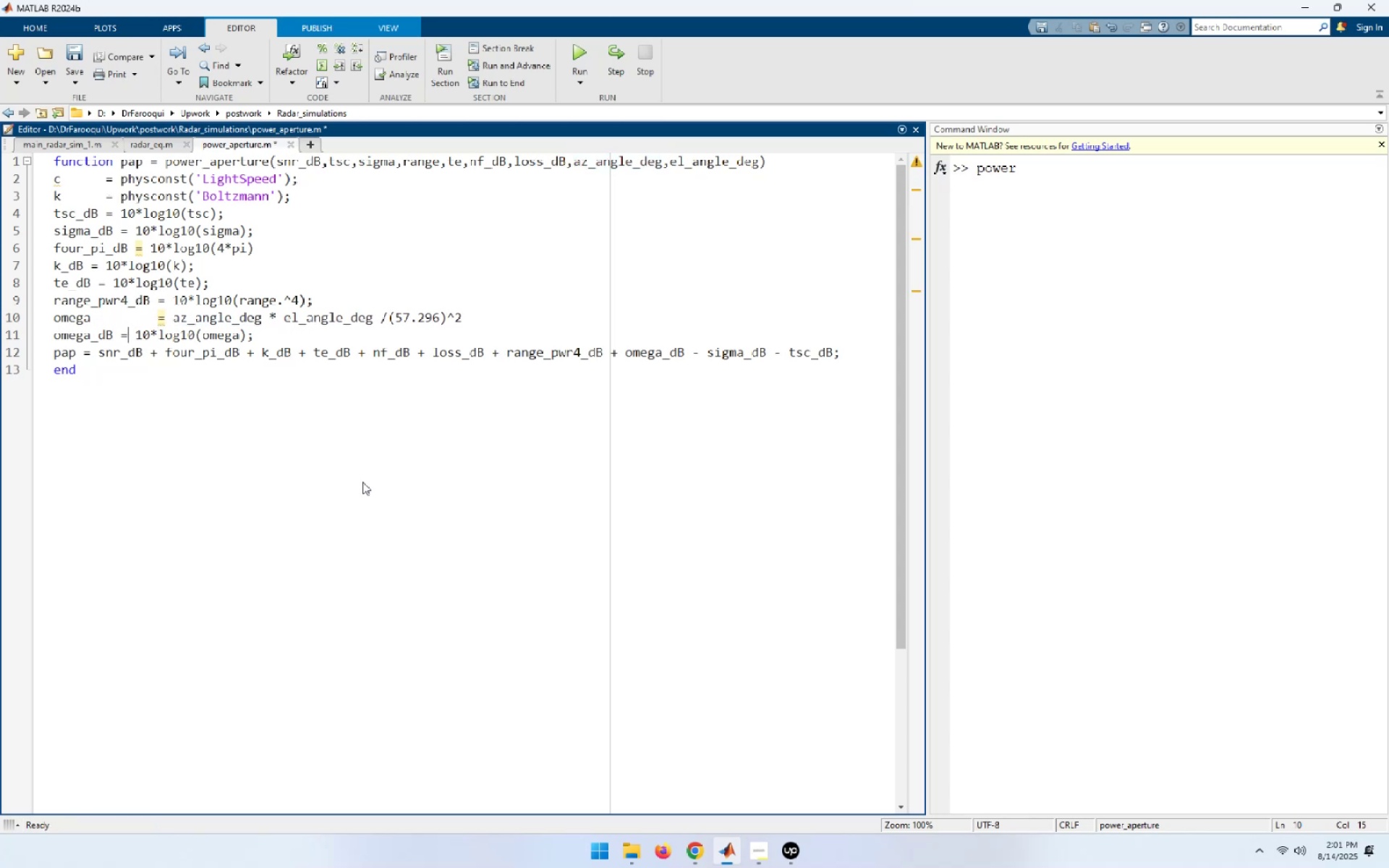 
key(ArrowLeft)
 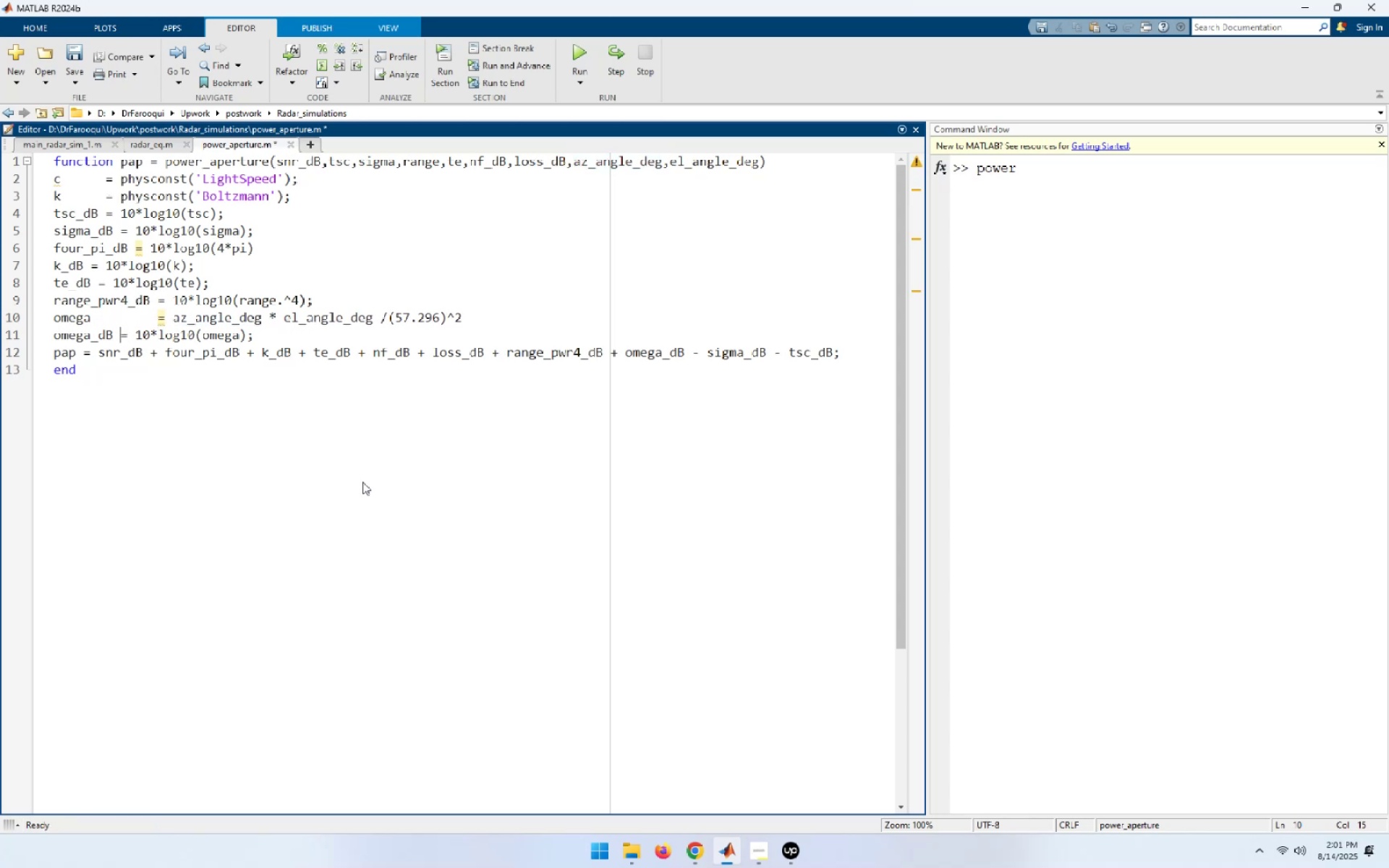 
key(Space)
 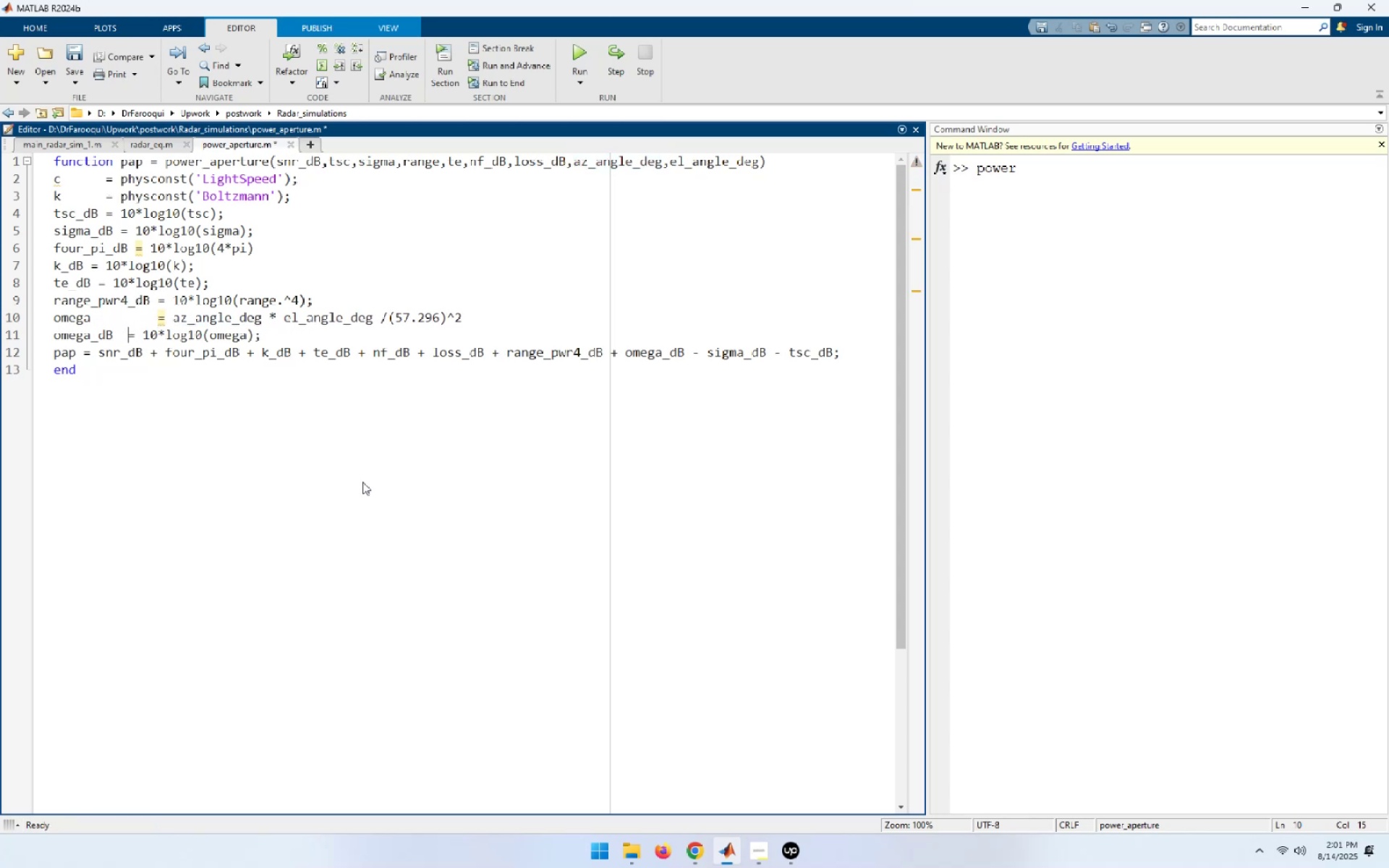 
key(Space)
 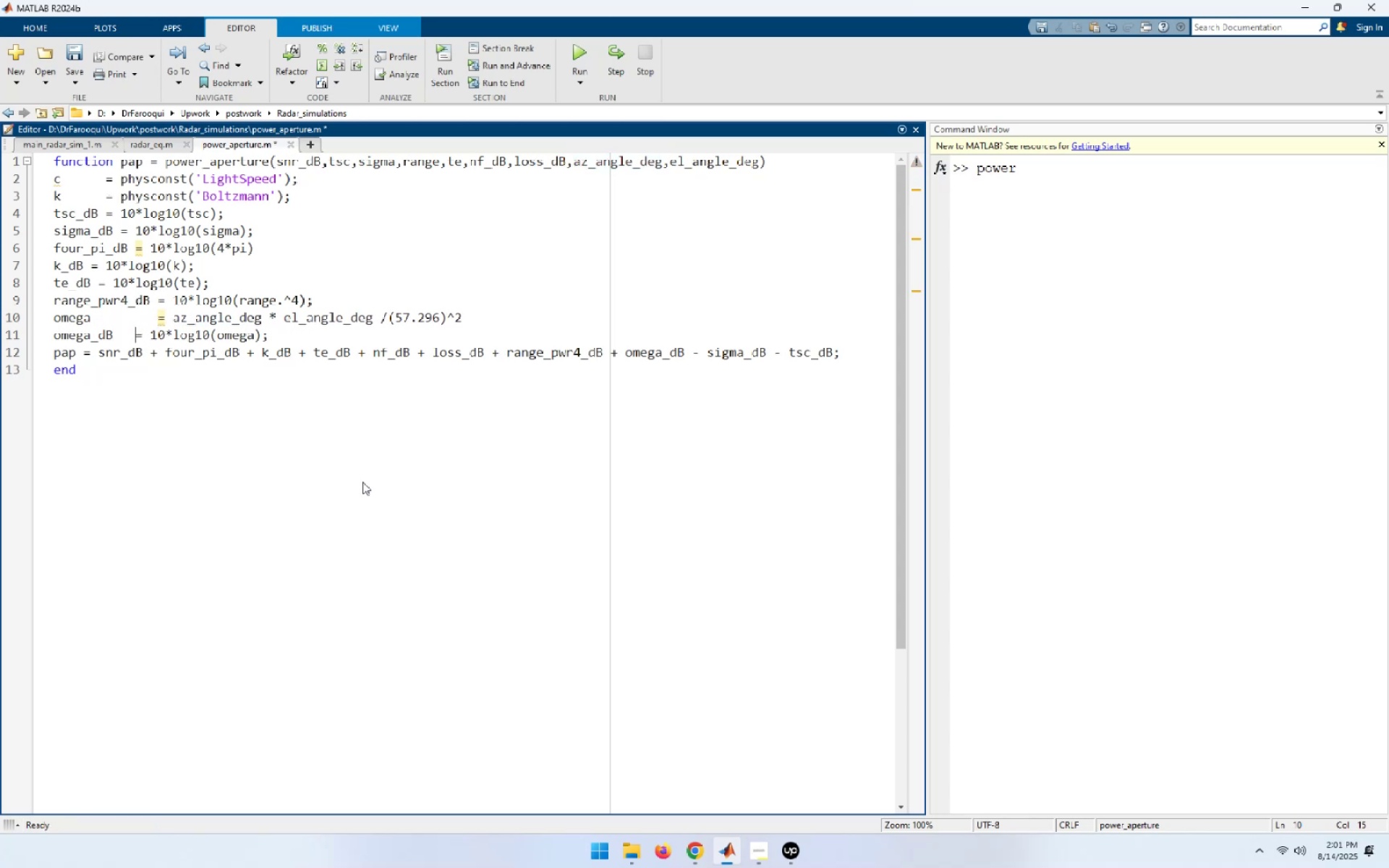 
key(Space)
 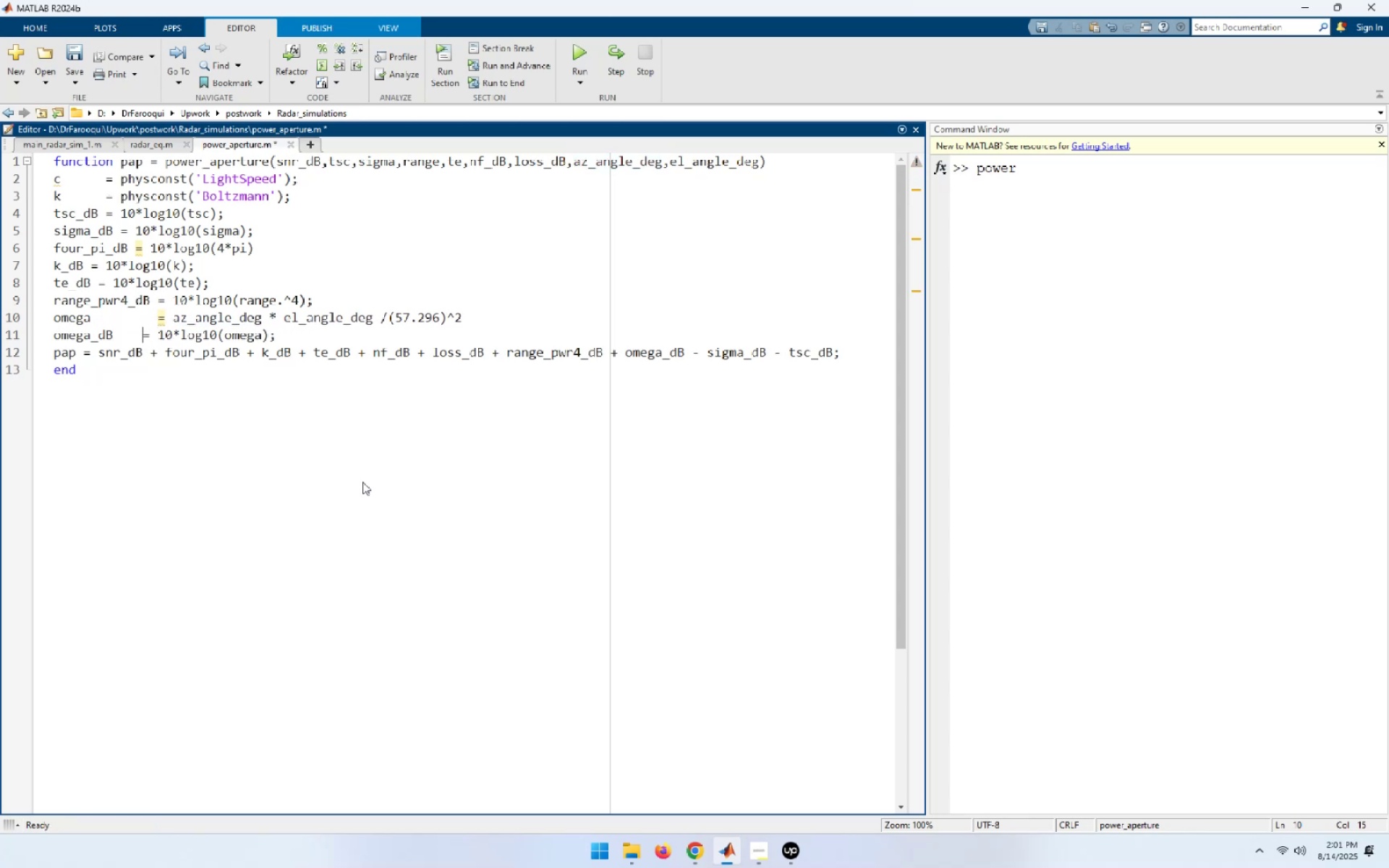 
key(Space)
 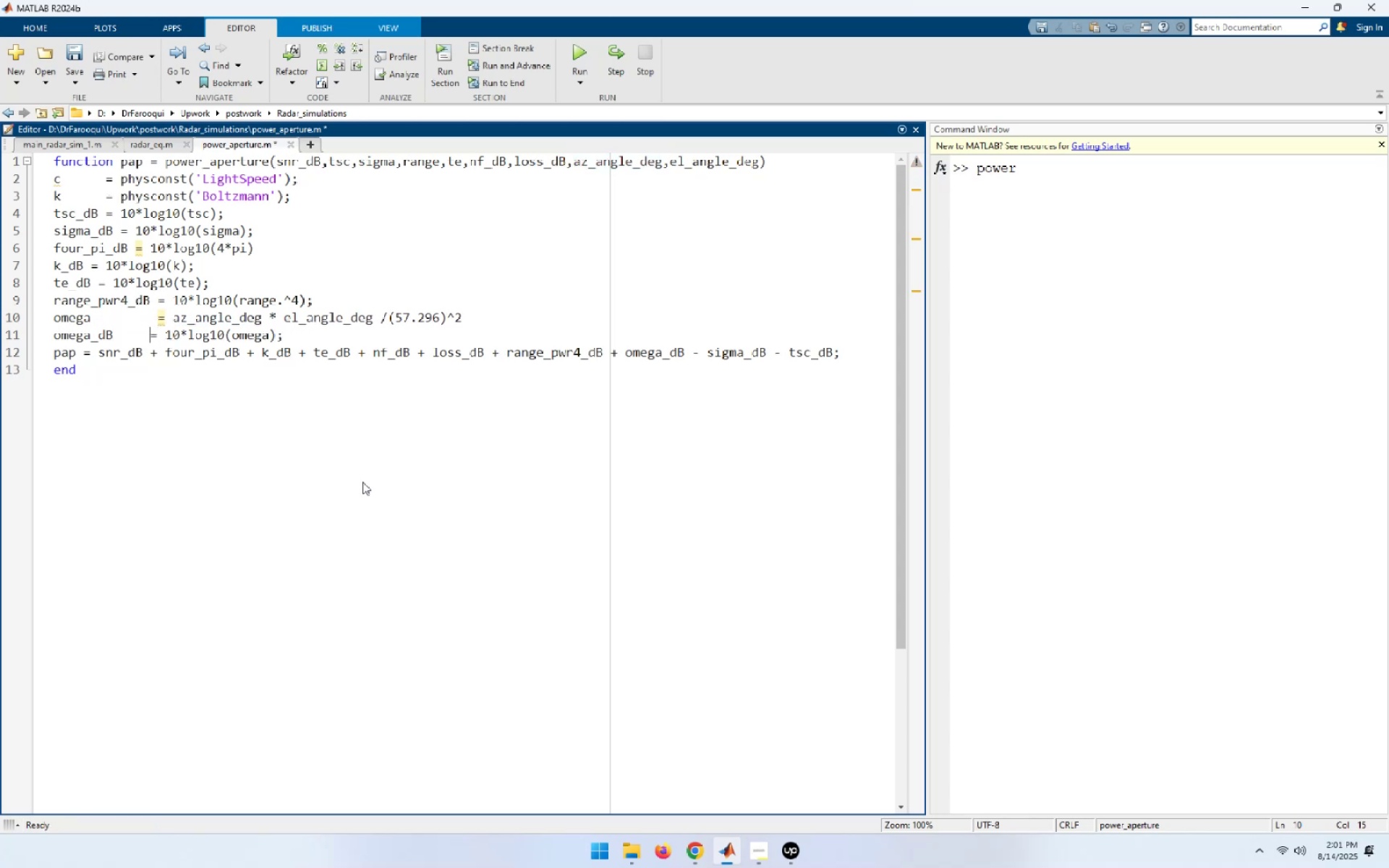 
key(Space)
 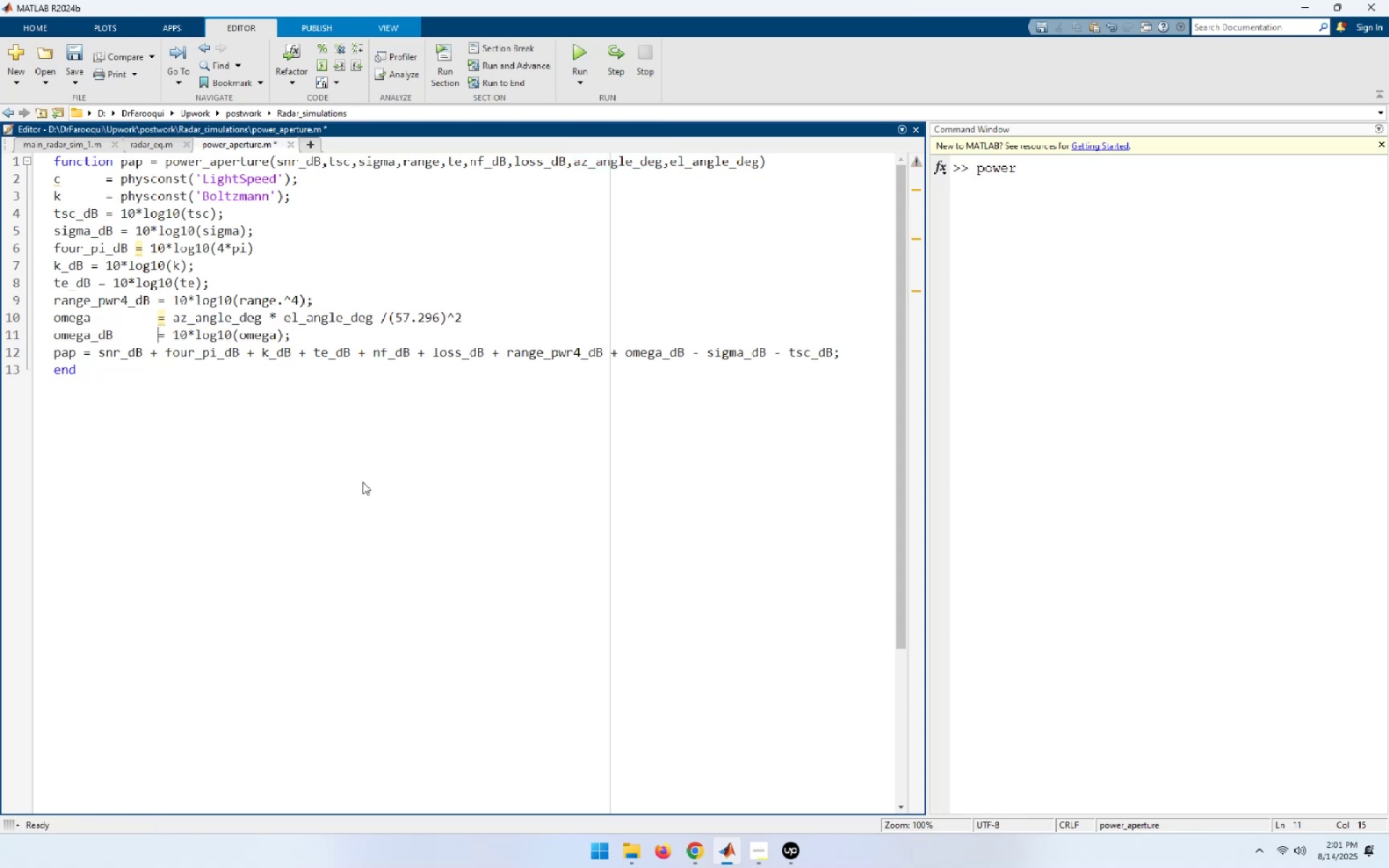 
key(ArrowUp)
 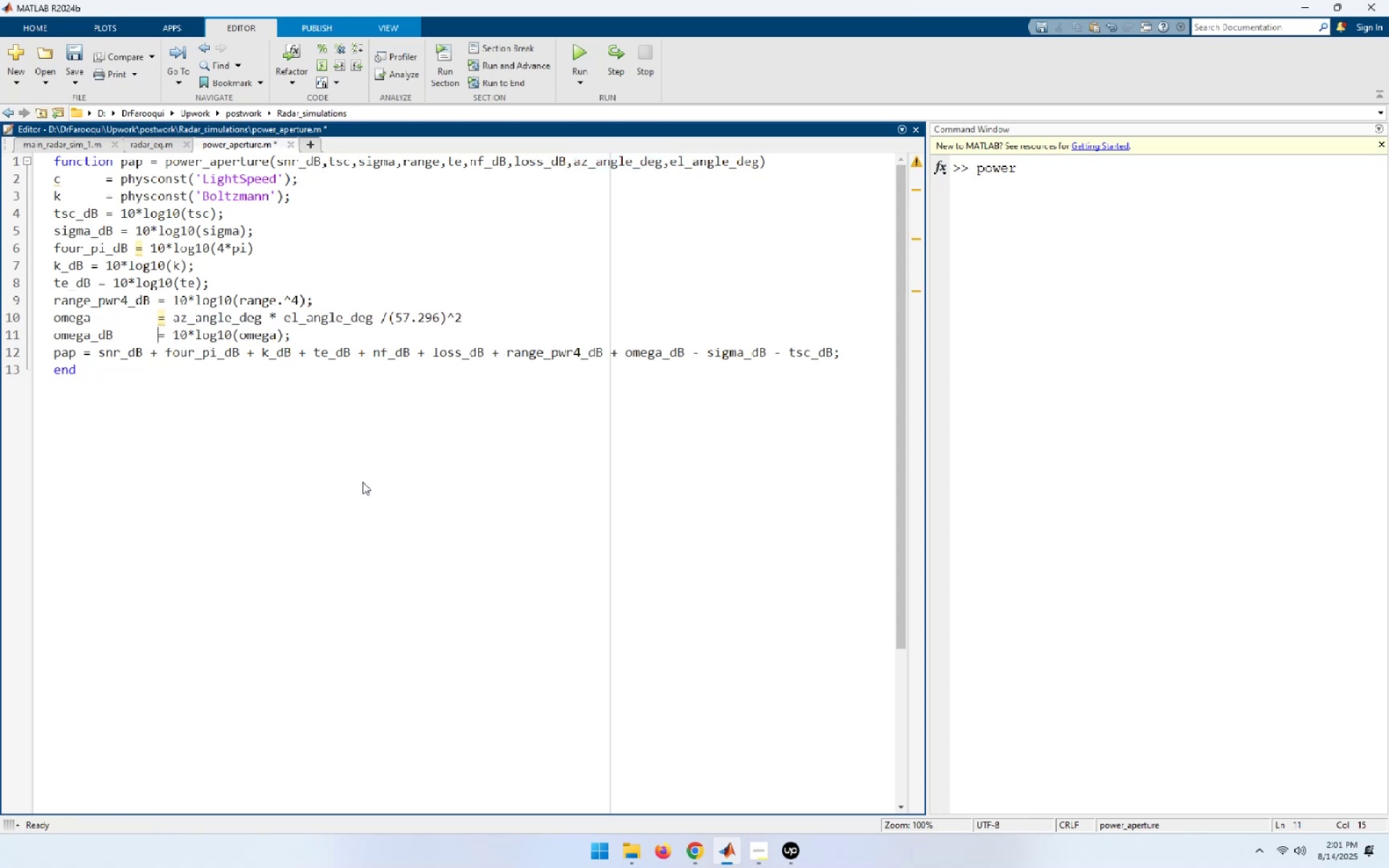 
key(ArrowUp)
 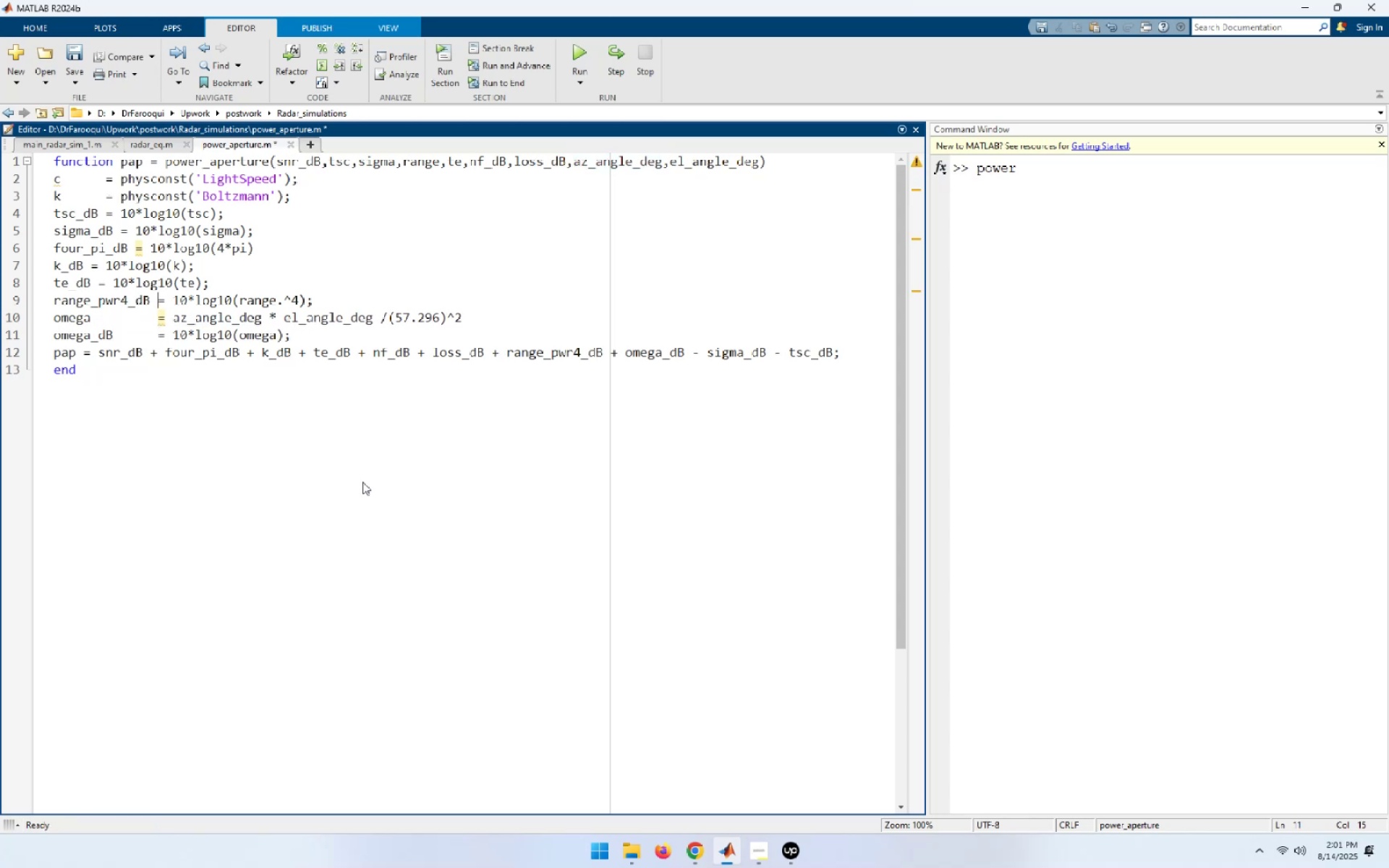 
key(ArrowUp)
 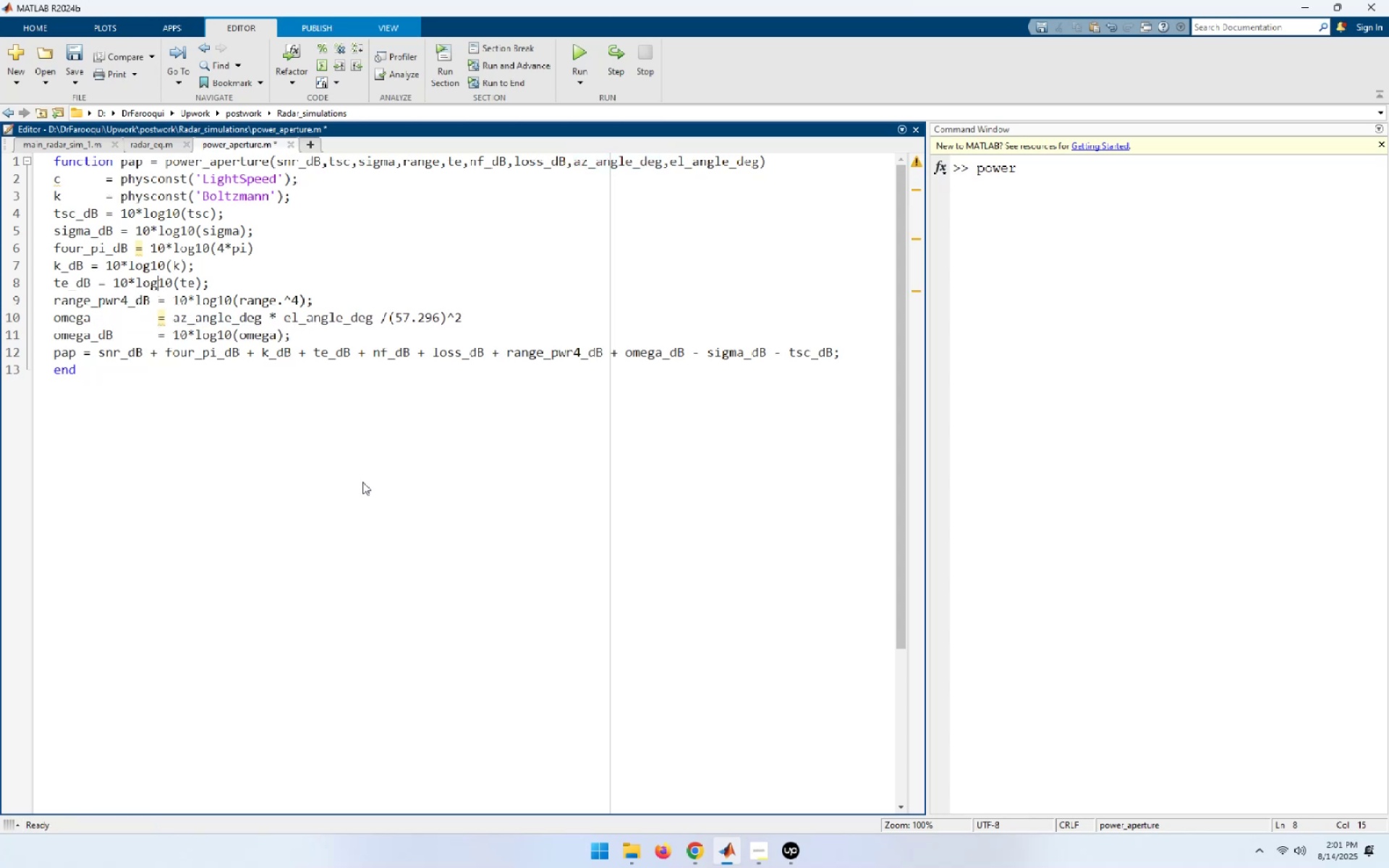 
key(ArrowUp)
 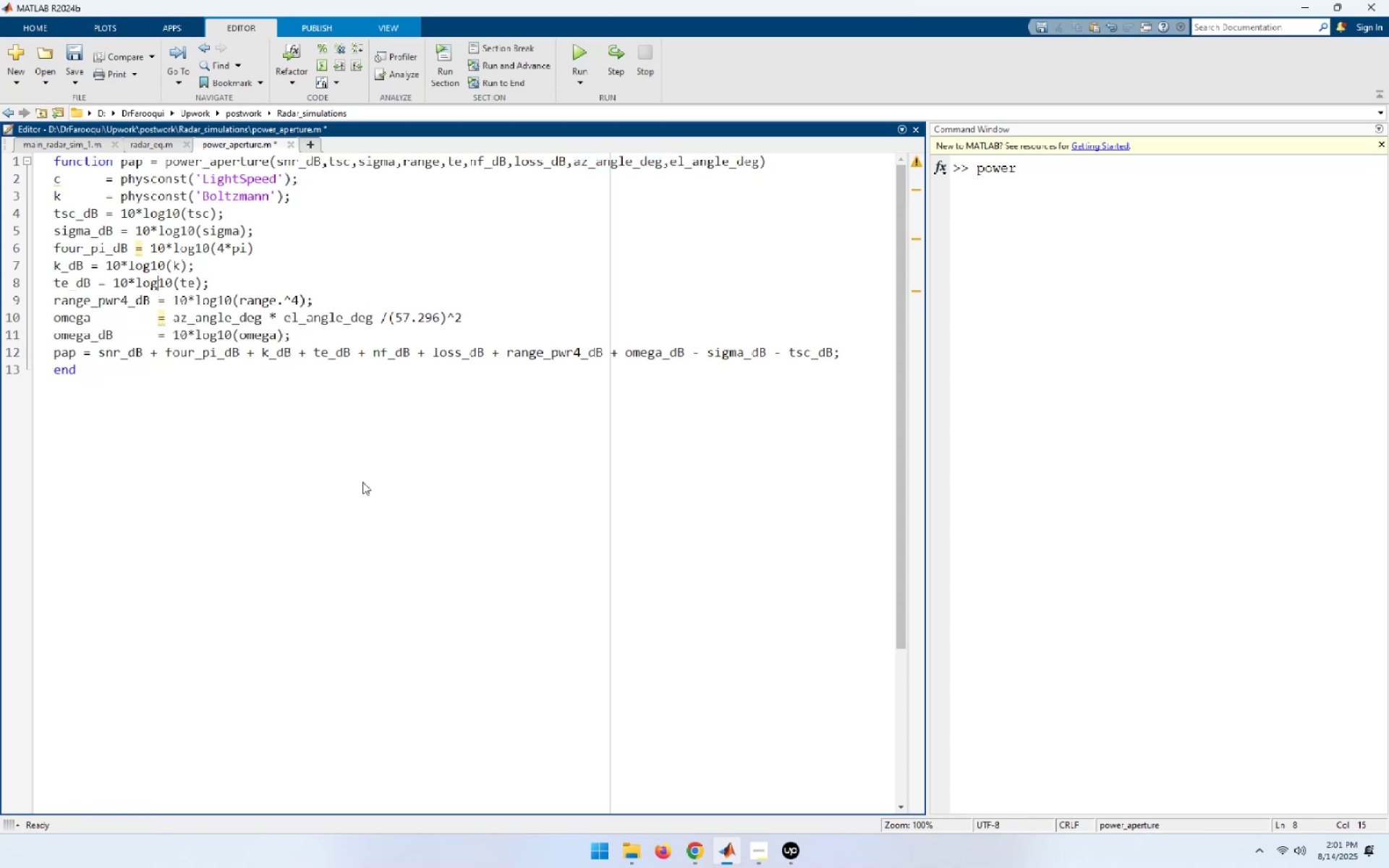 
hold_key(key=ArrowLeft, duration=0.67)
 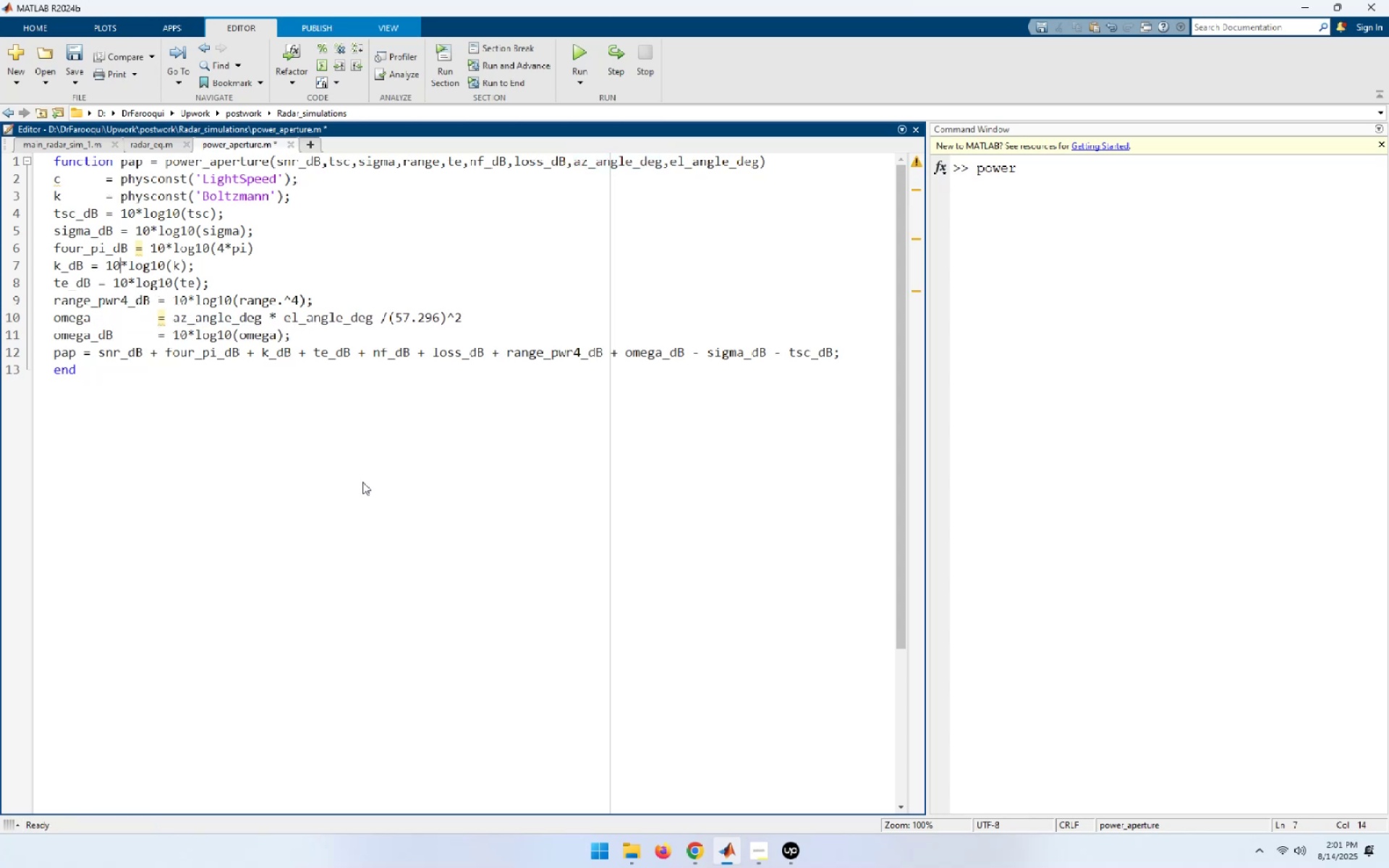 
key(ArrowDown)
 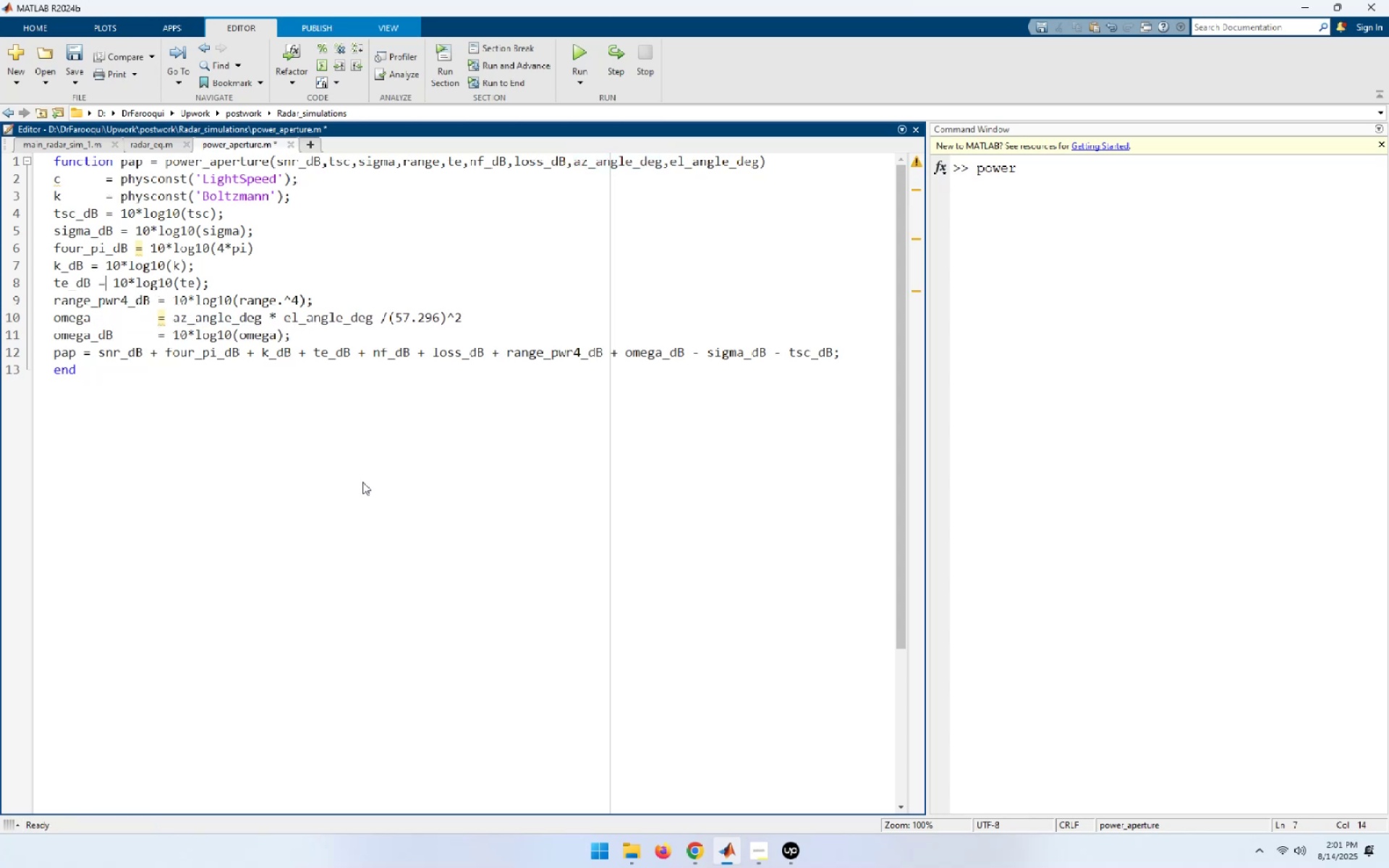 
key(ArrowLeft)
 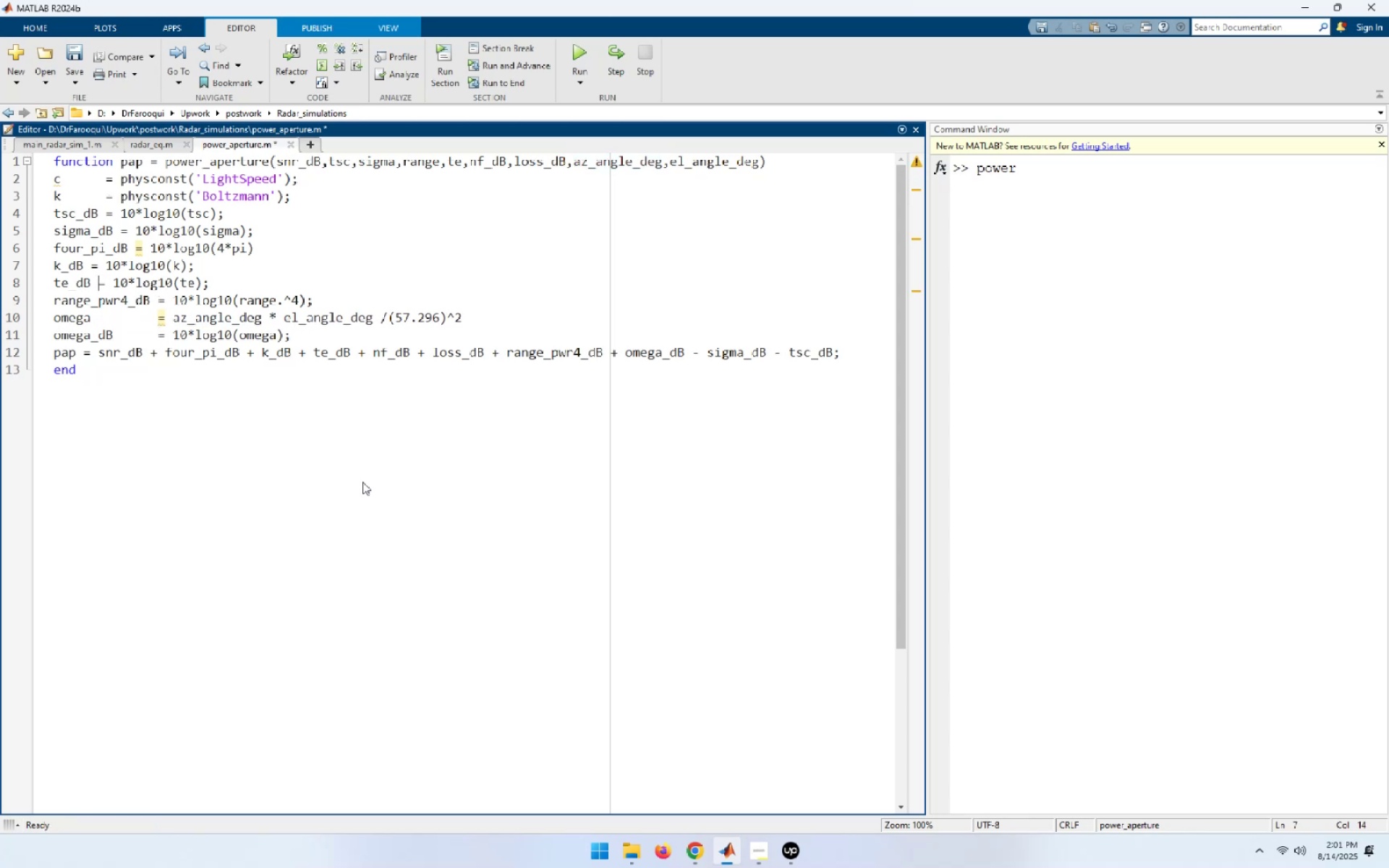 
hold_key(key=Space, duration=0.64)
 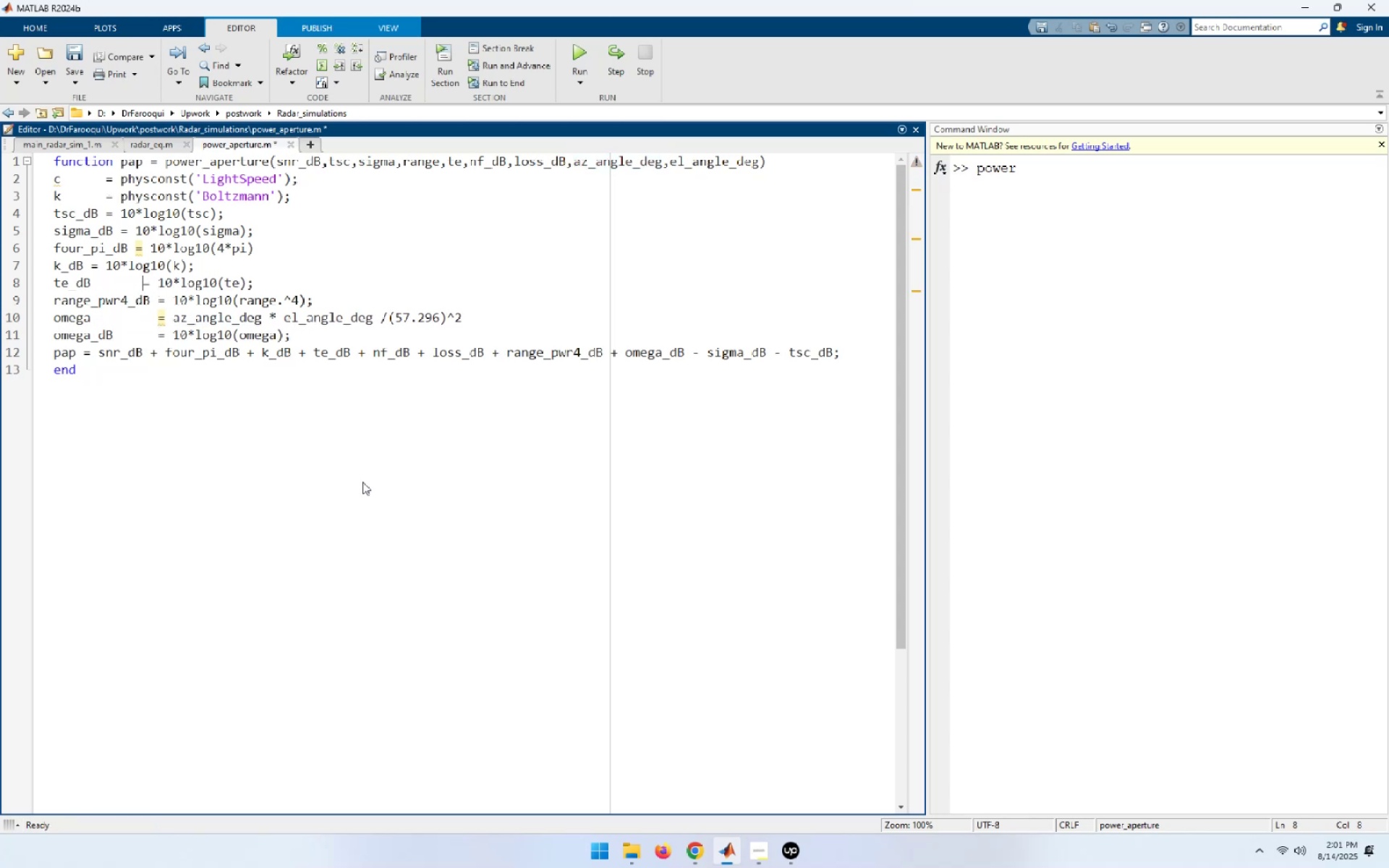 
key(Space)
 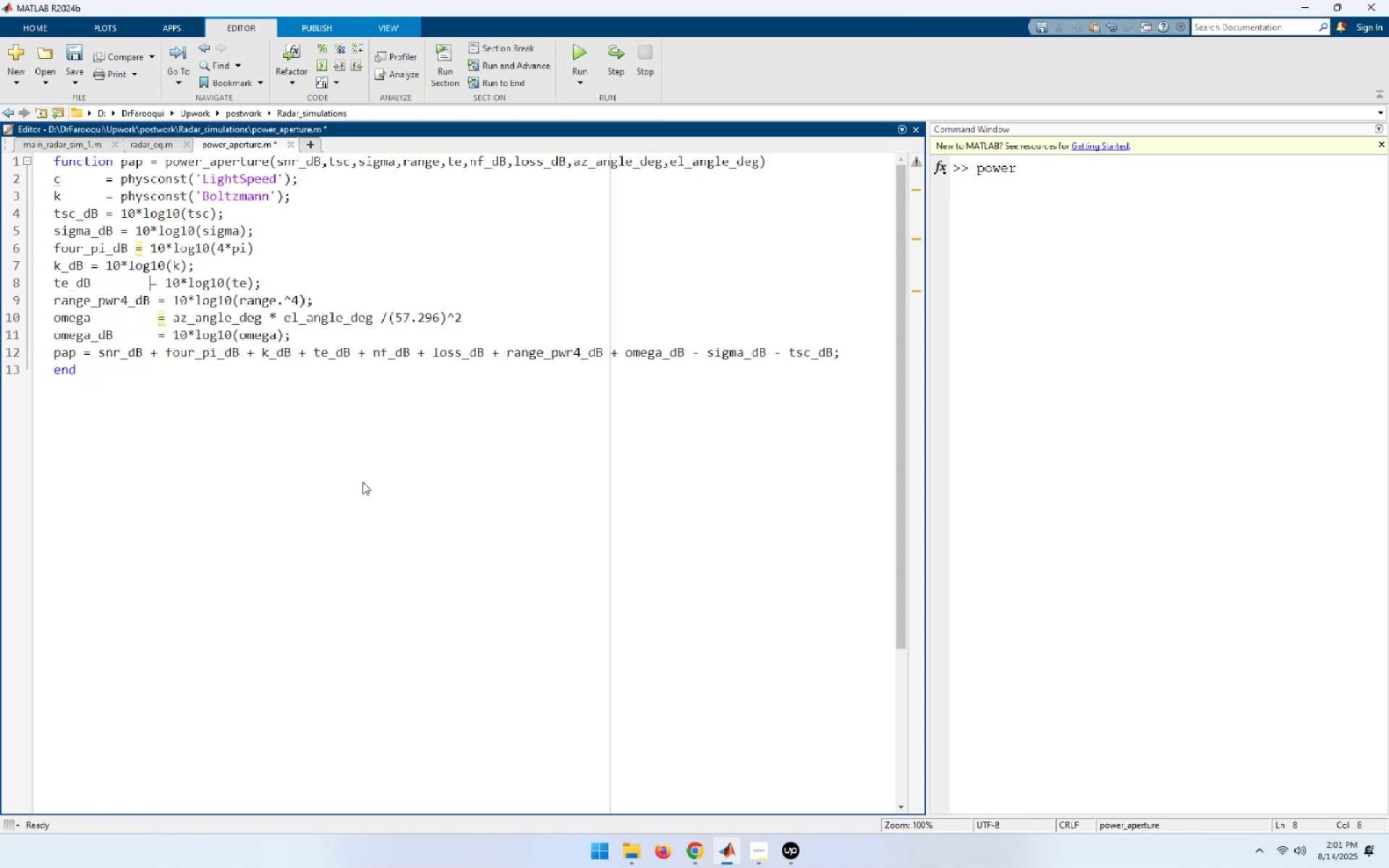 
key(Space)
 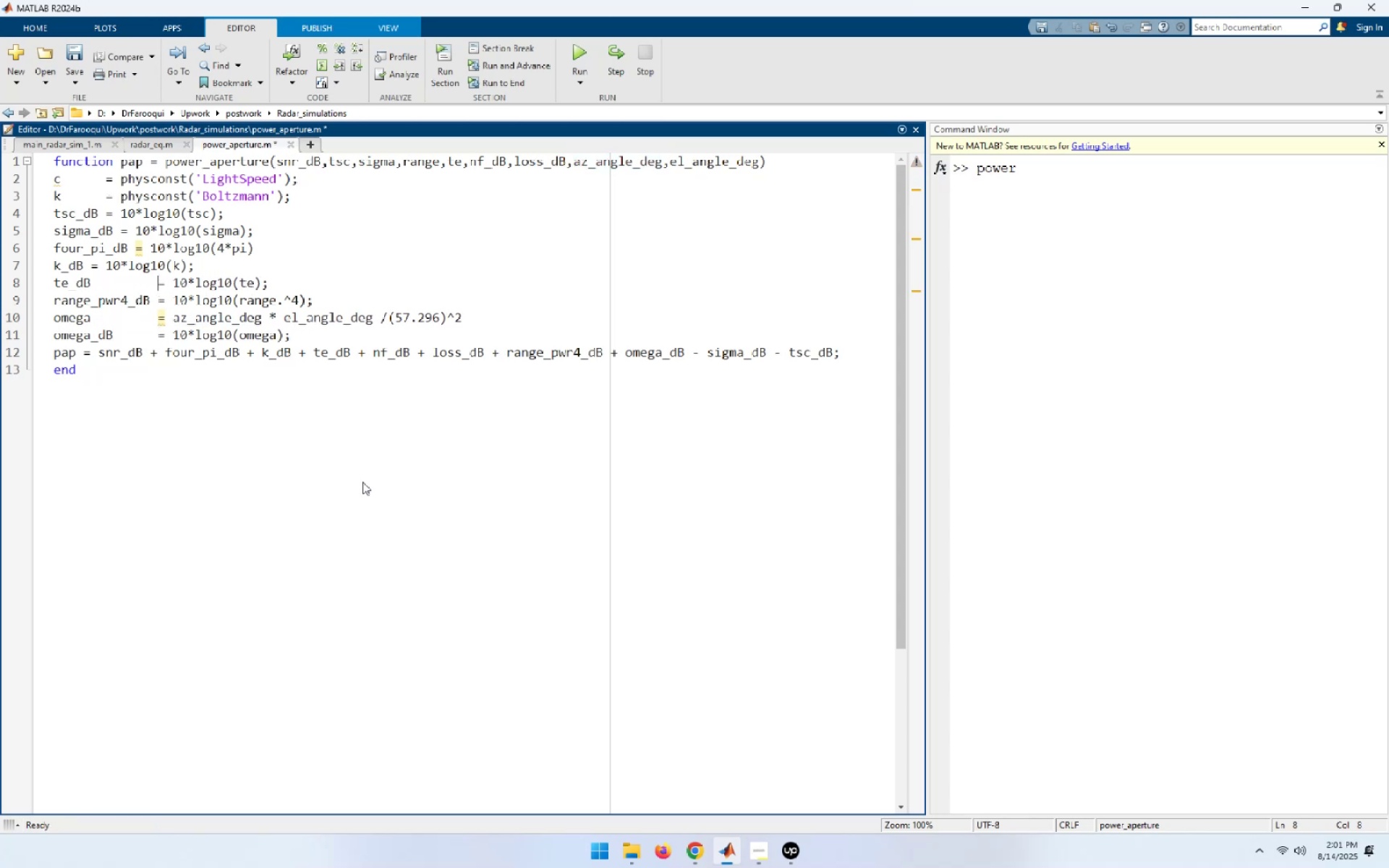 
key(ArrowUp)
 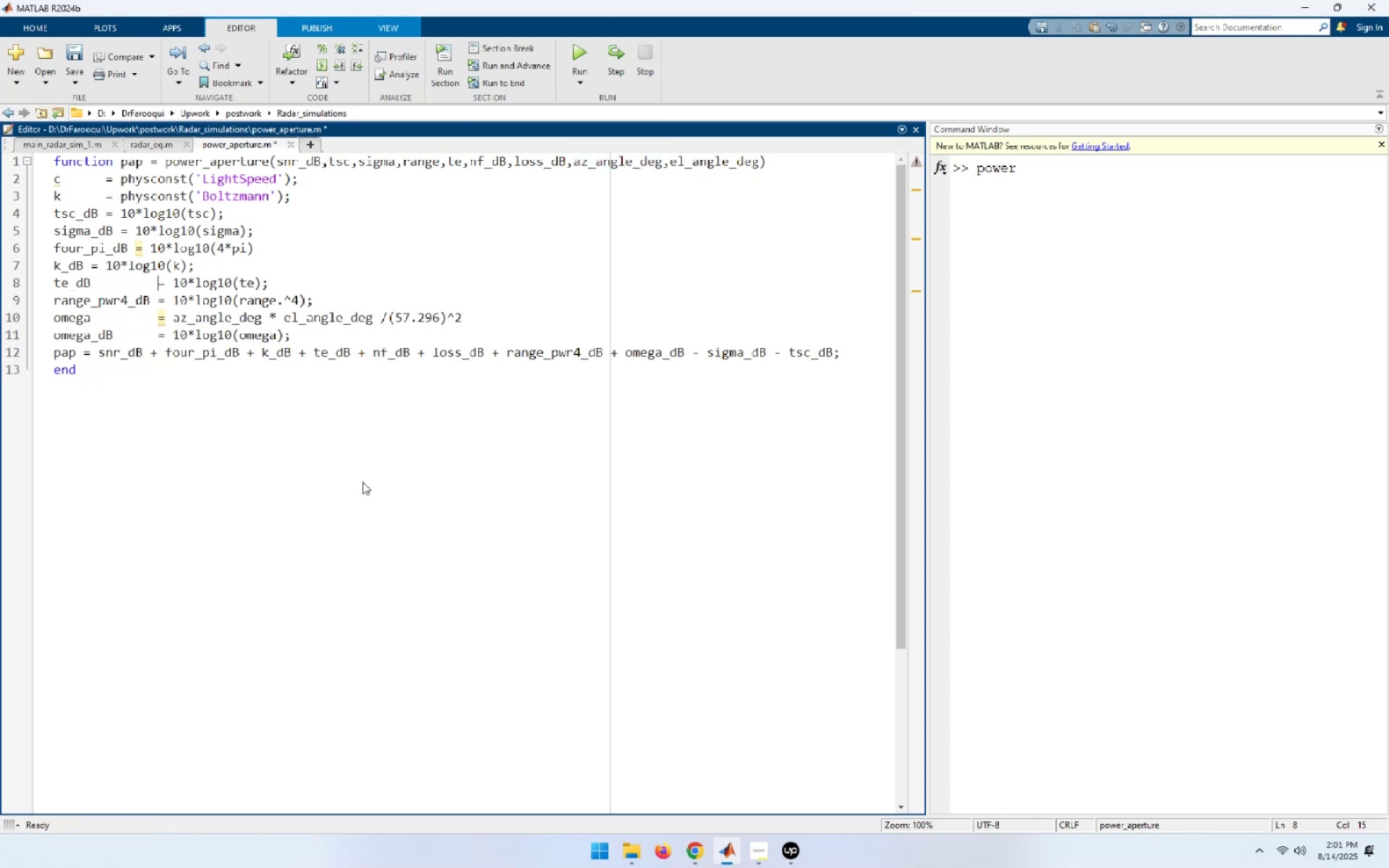 
hold_key(key=ArrowLeft, duration=0.69)
 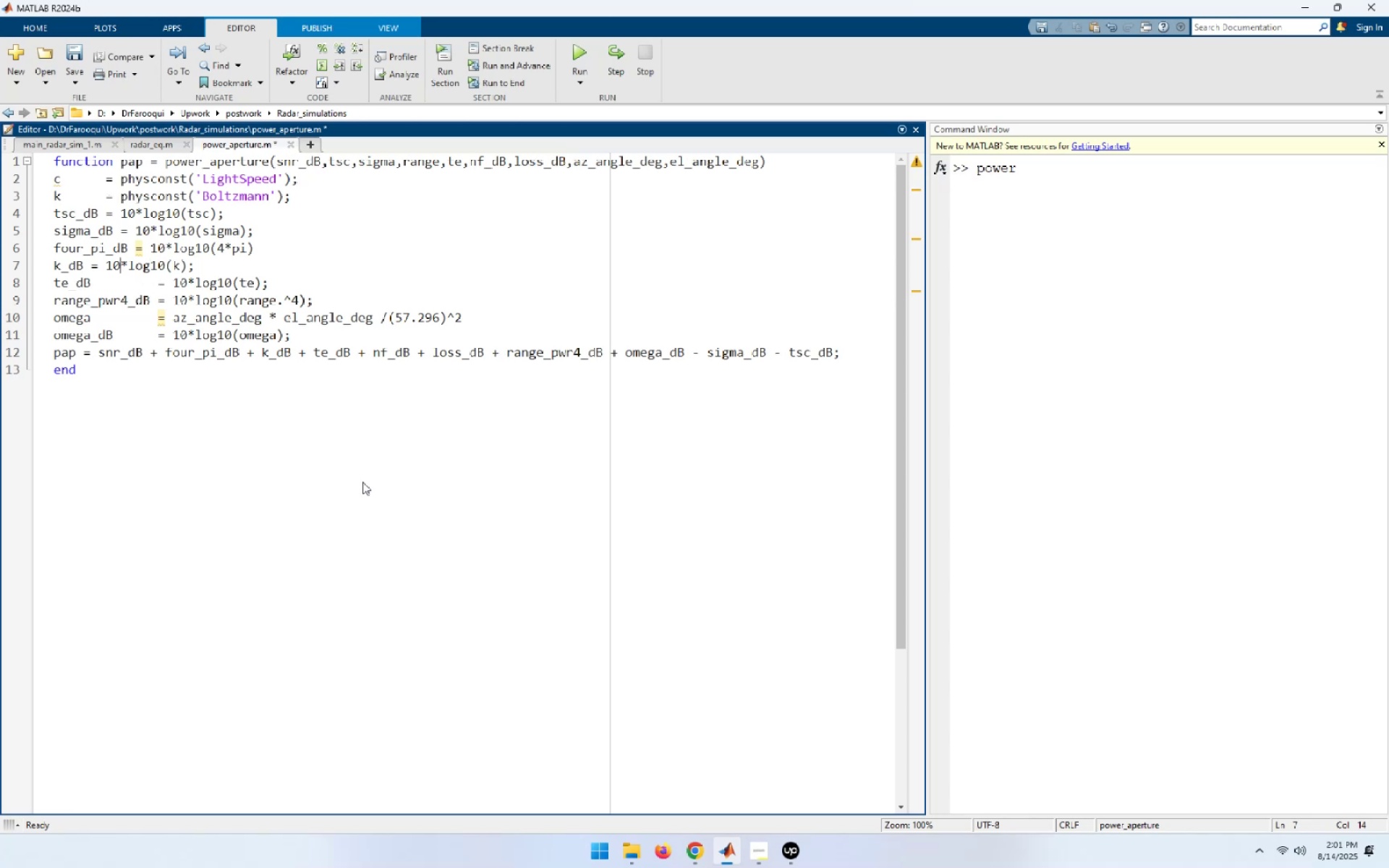 
key(ArrowLeft)
 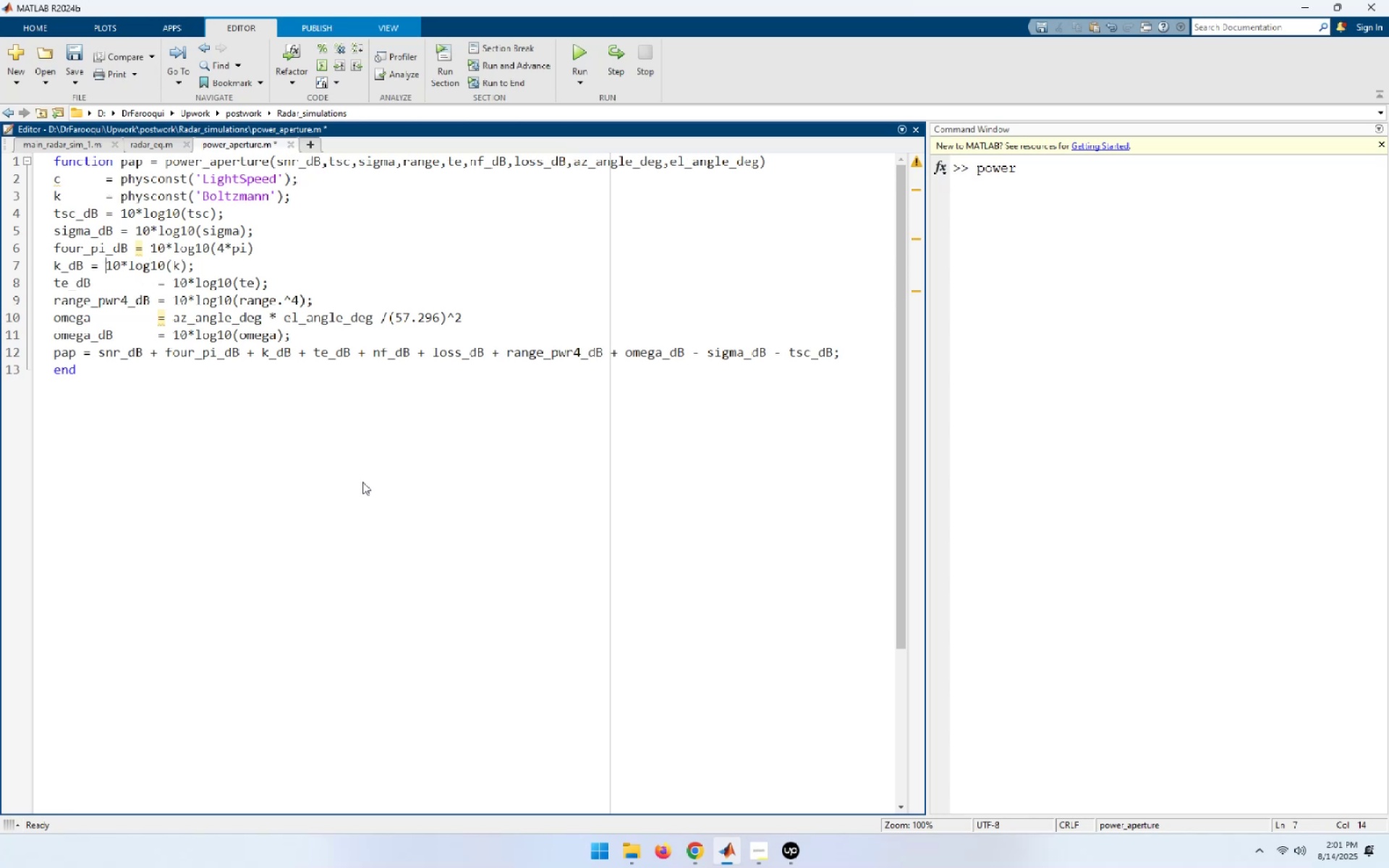 
key(ArrowLeft)
 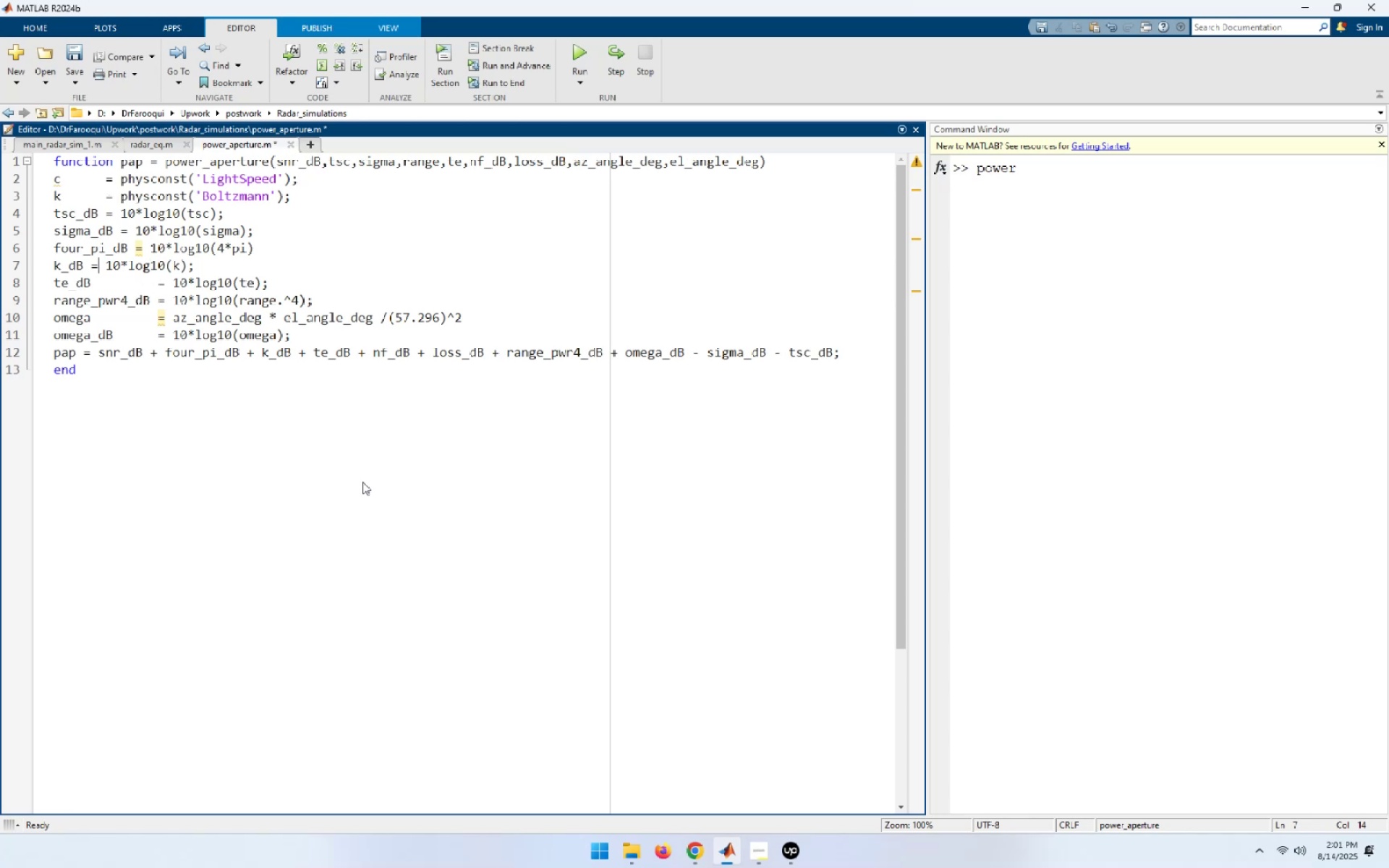 
key(ArrowLeft)
 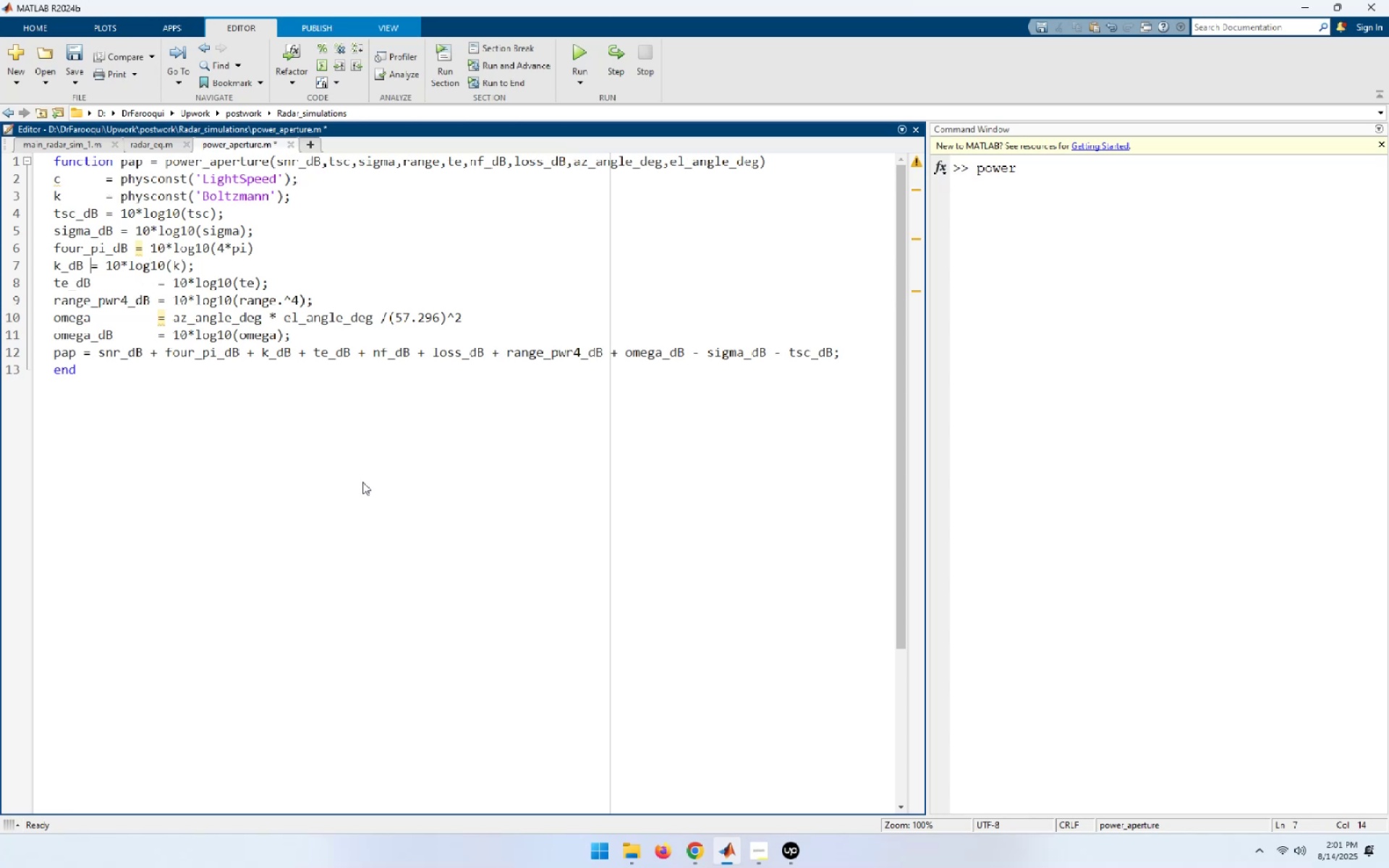 
hold_key(key=Space, duration=0.72)
 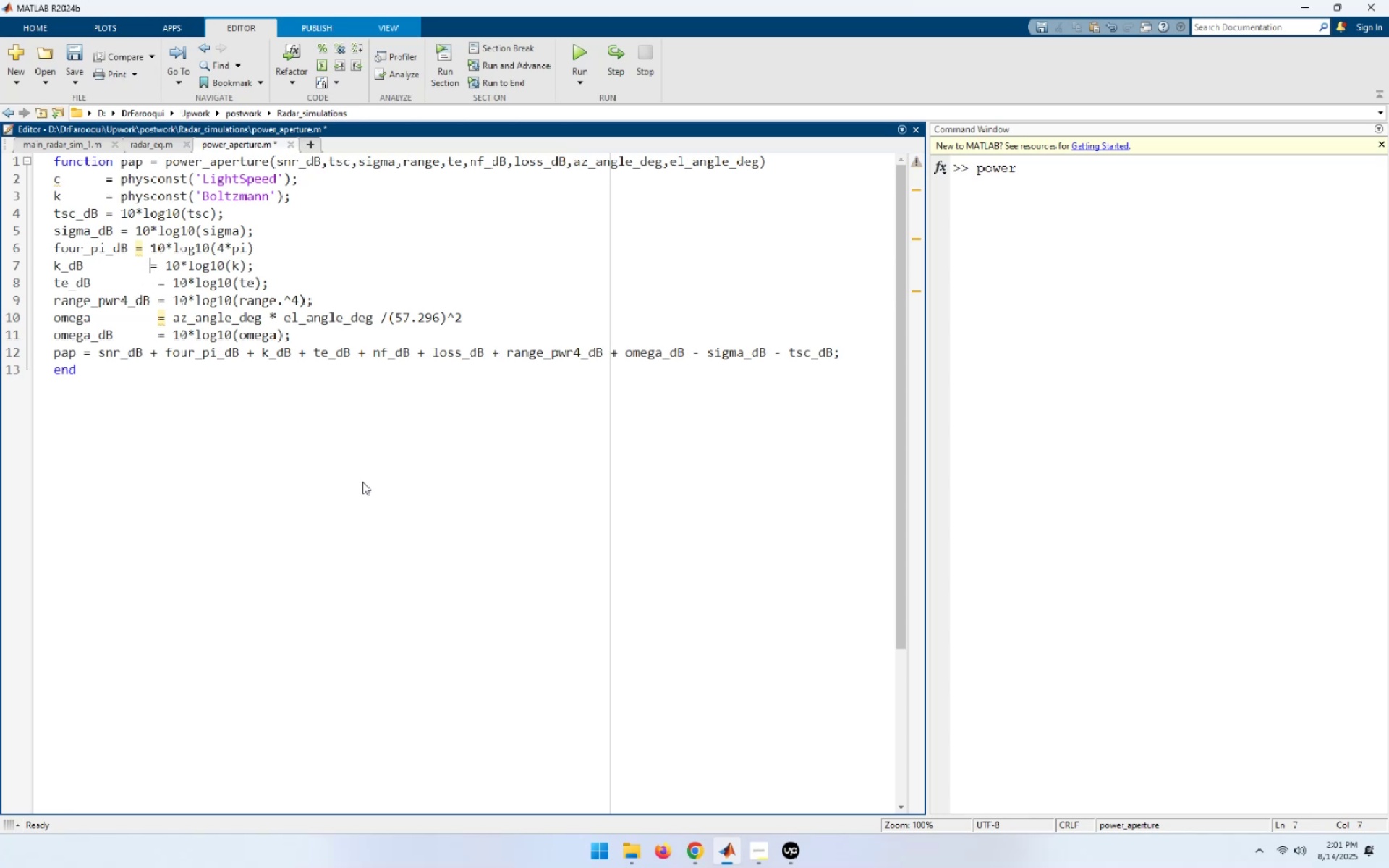 
key(Space)
 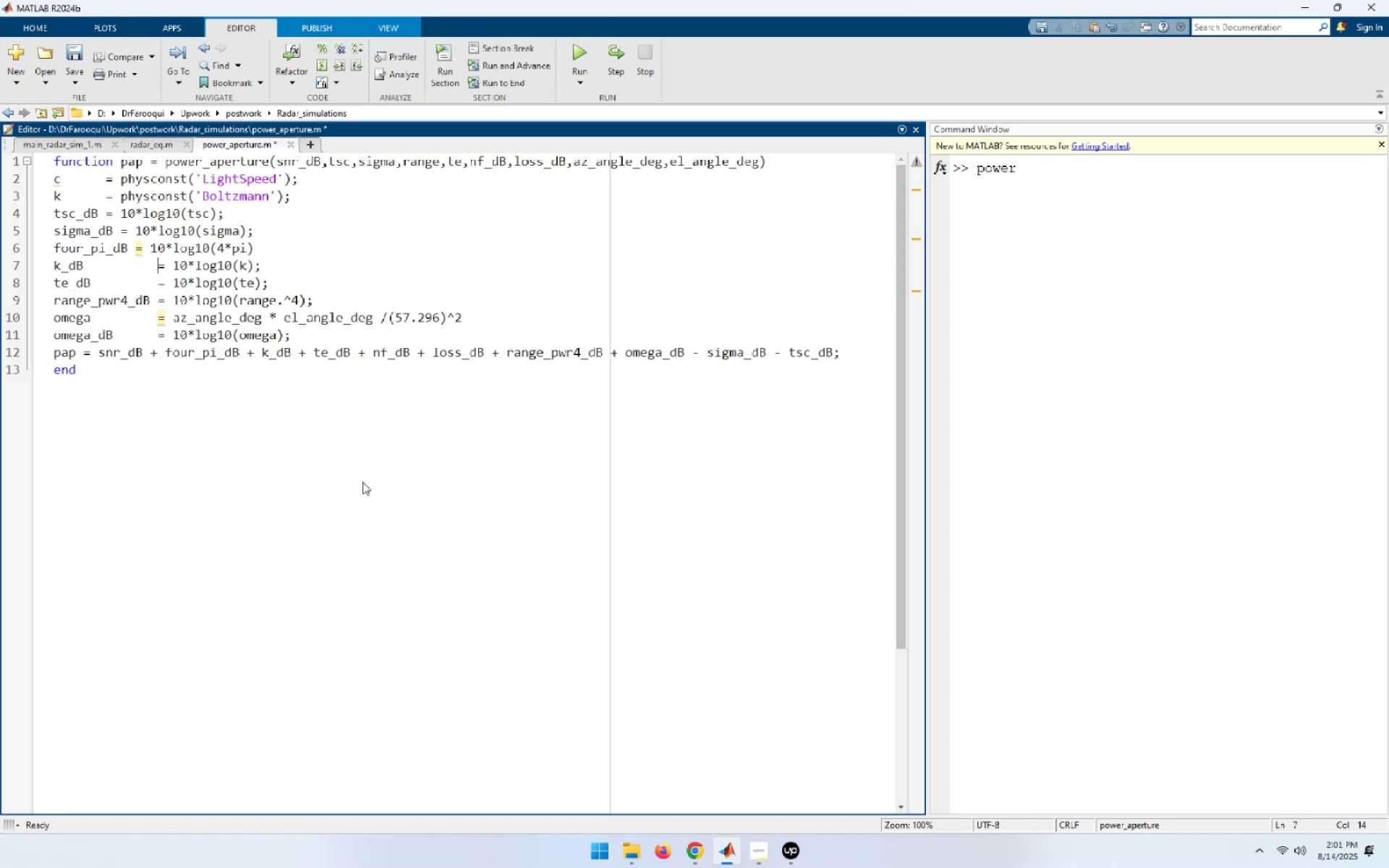 
key(ArrowUp)
 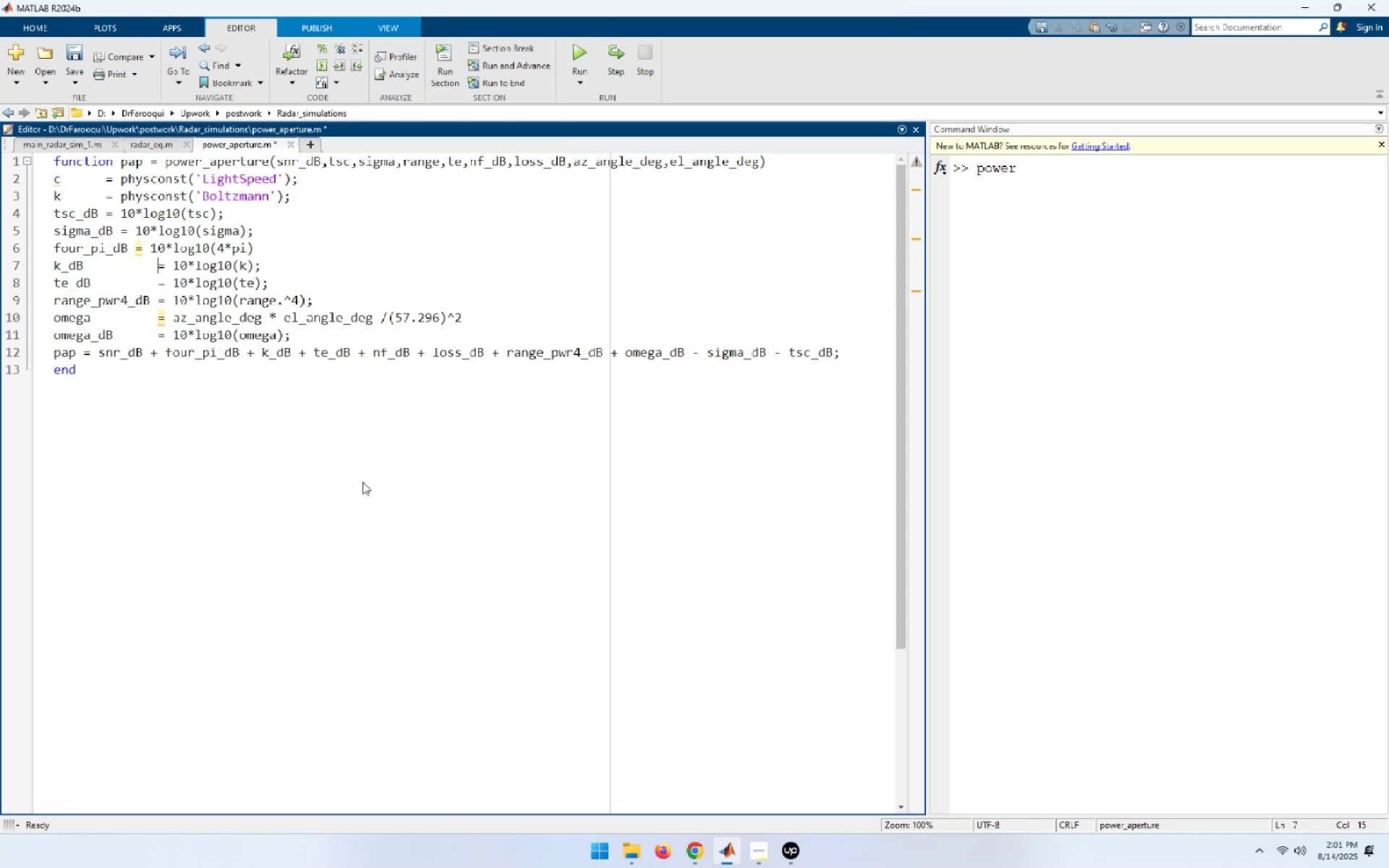 
hold_key(key=ArrowLeft, duration=0.45)
 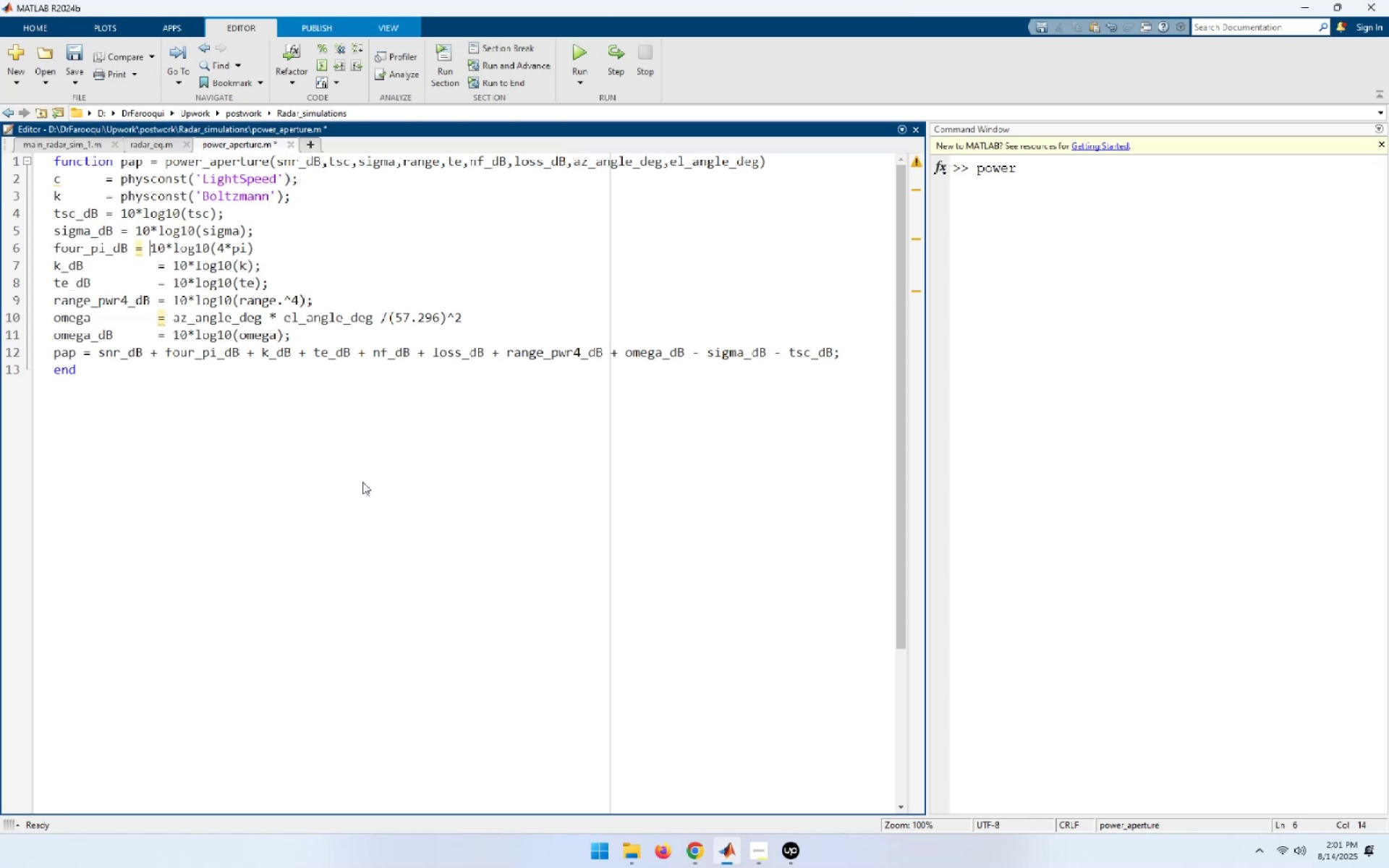 
key(ArrowLeft)
 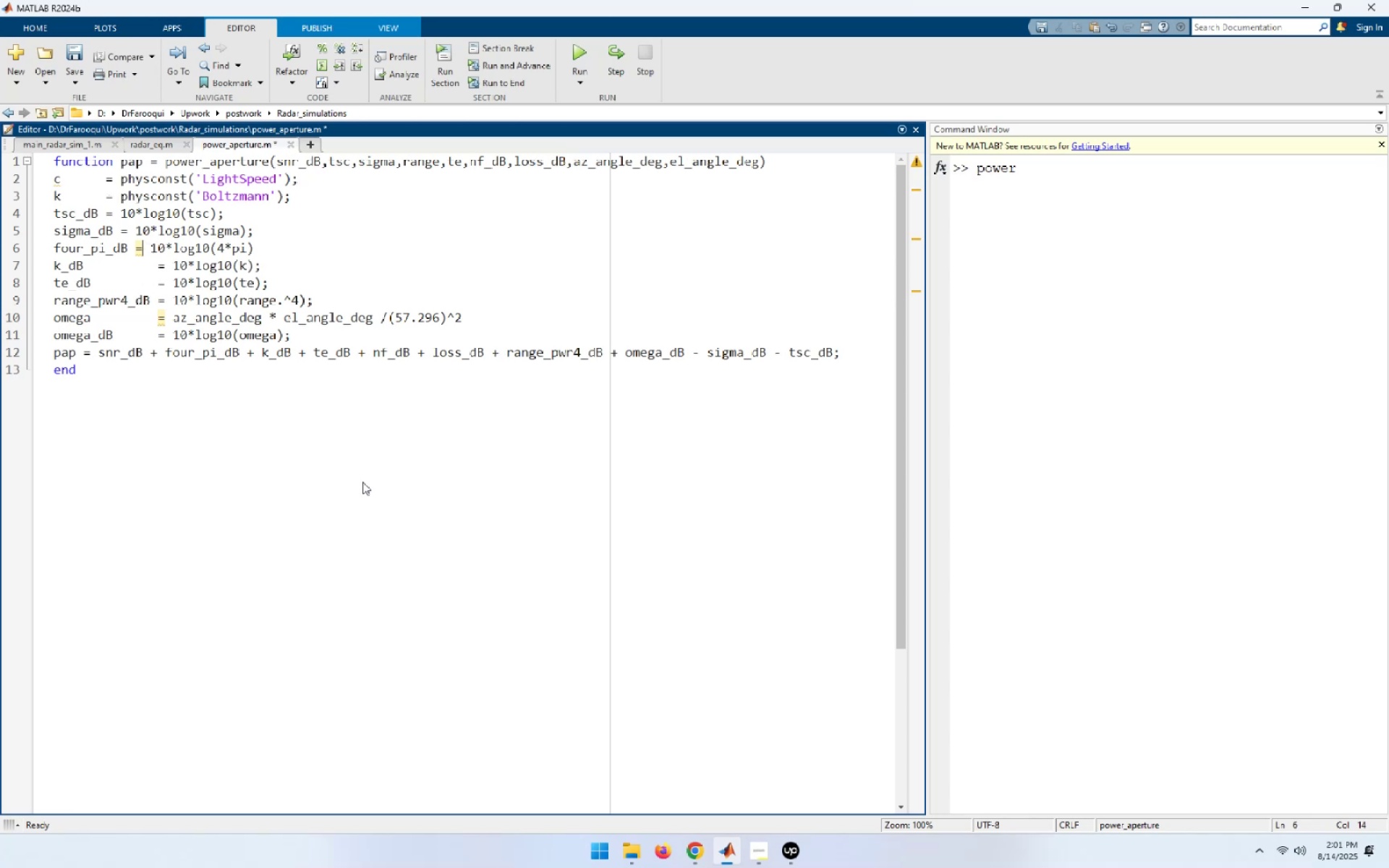 
key(ArrowLeft)
 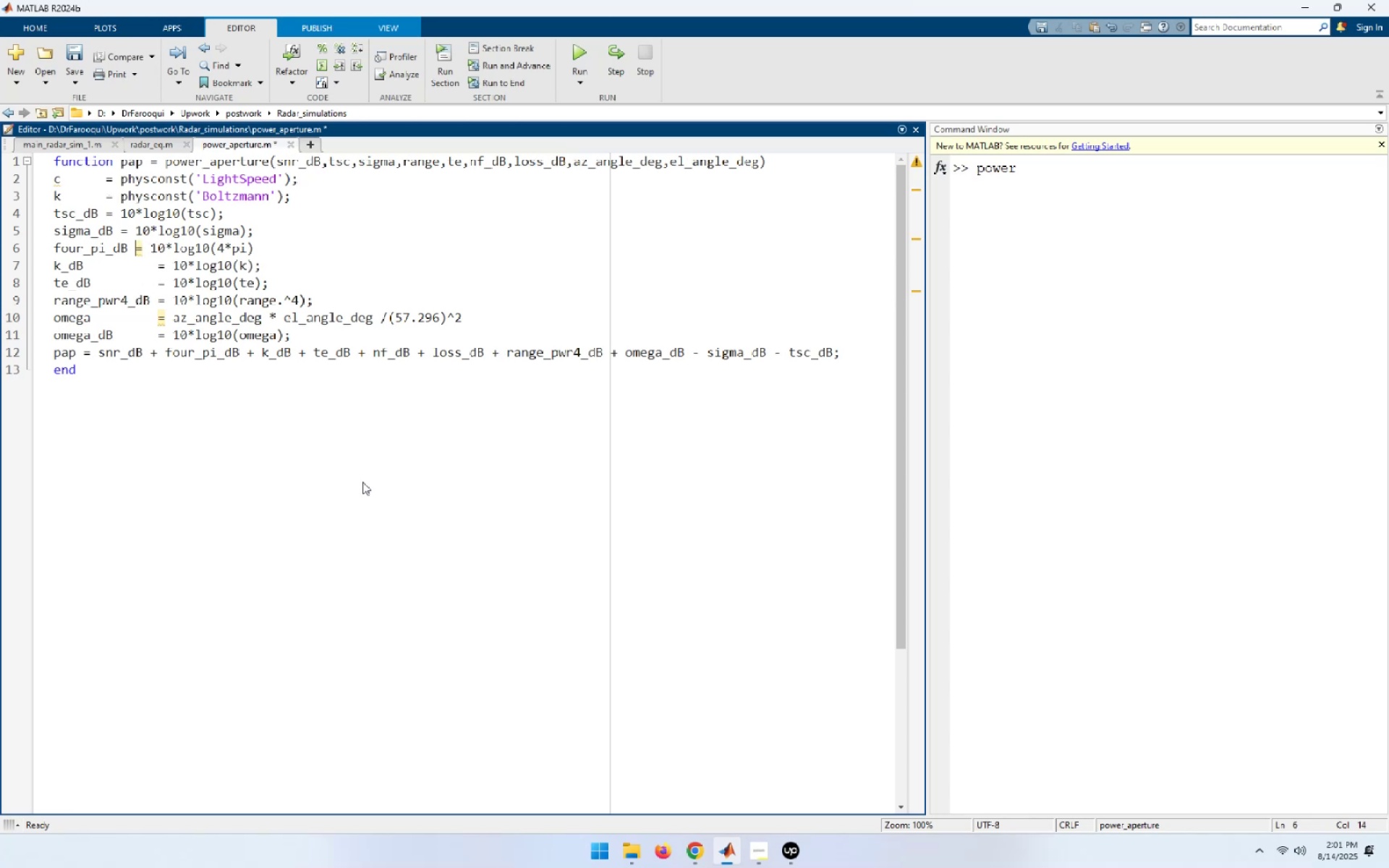 
key(Space)
 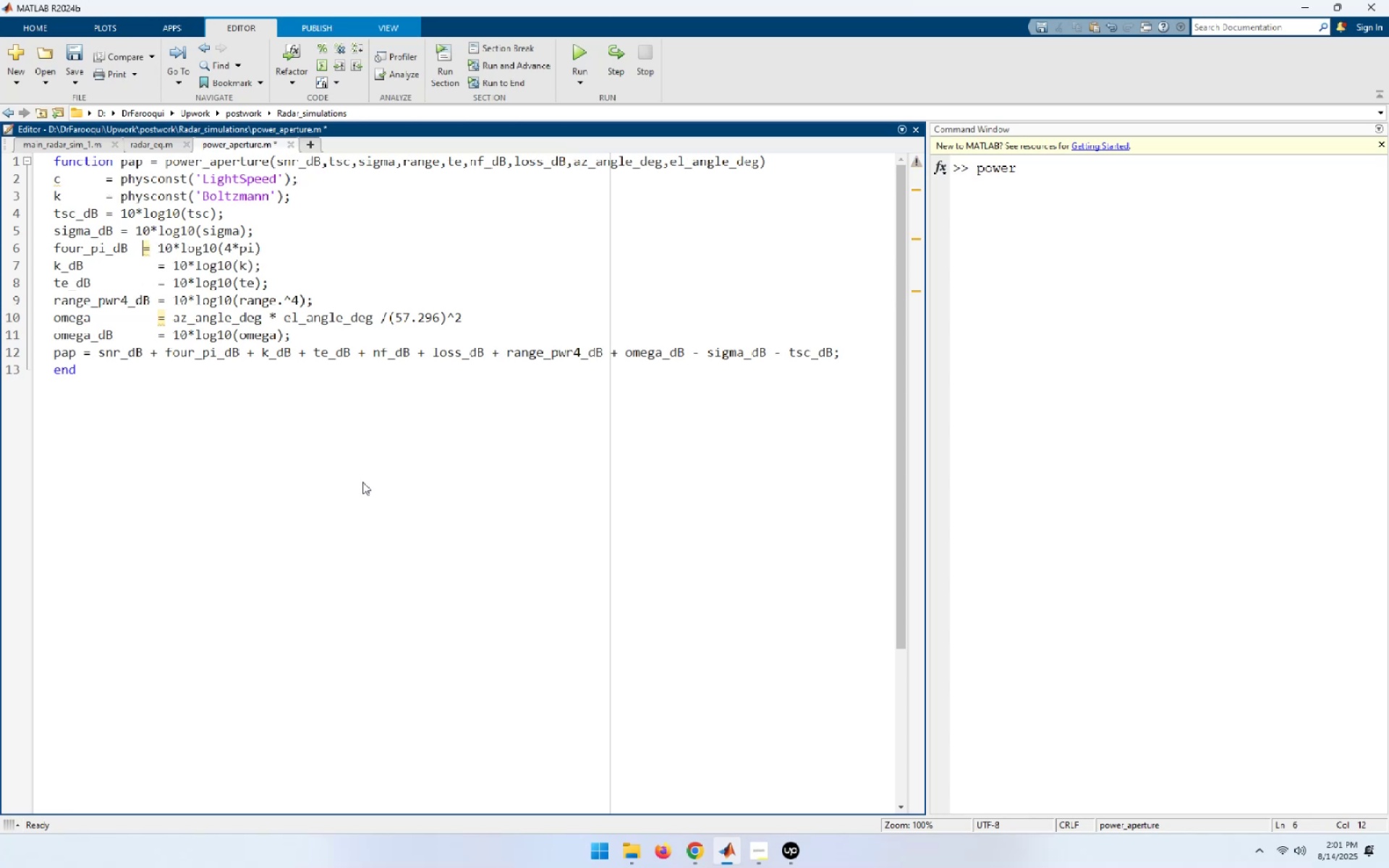 
key(Space)
 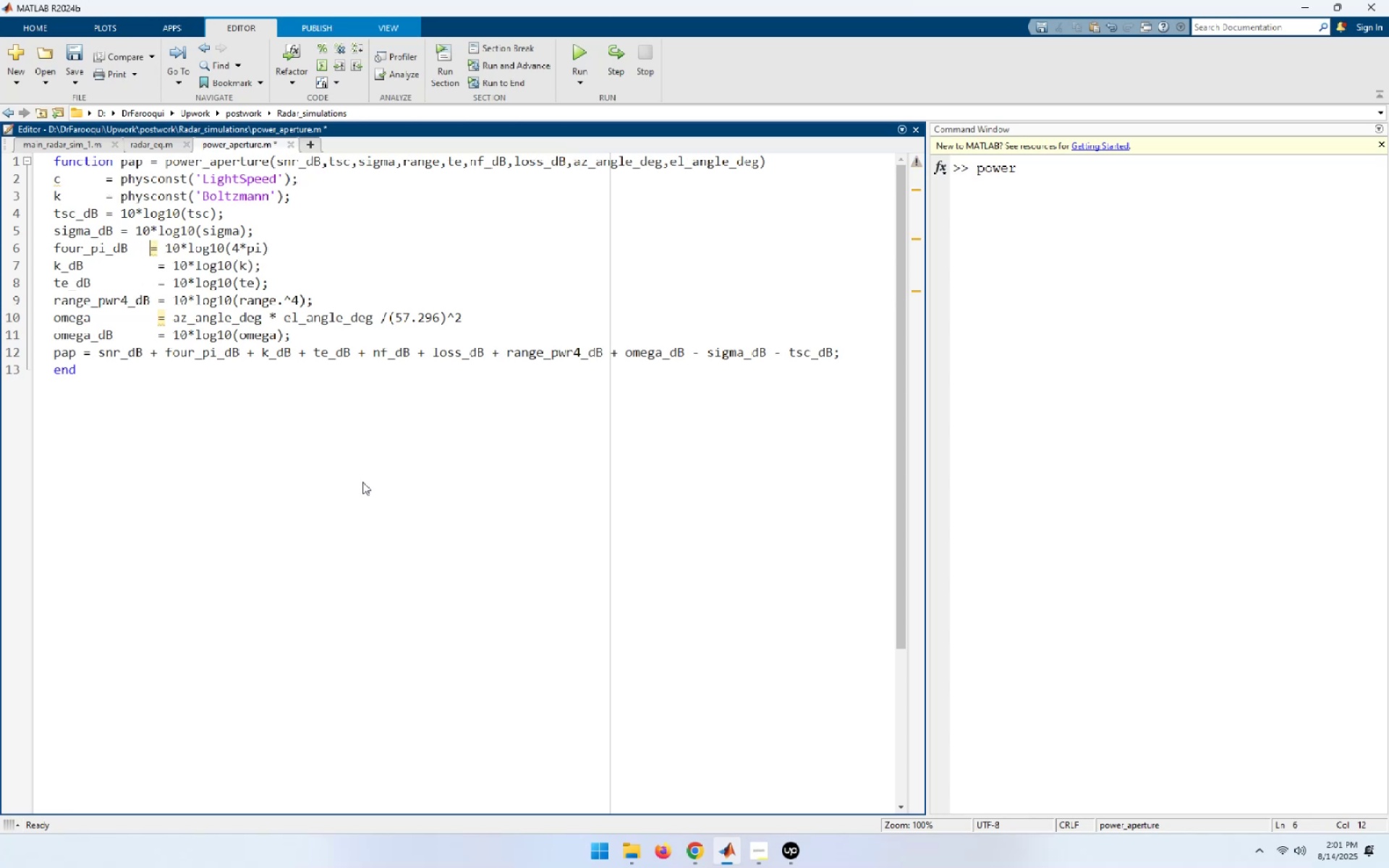 
key(Space)
 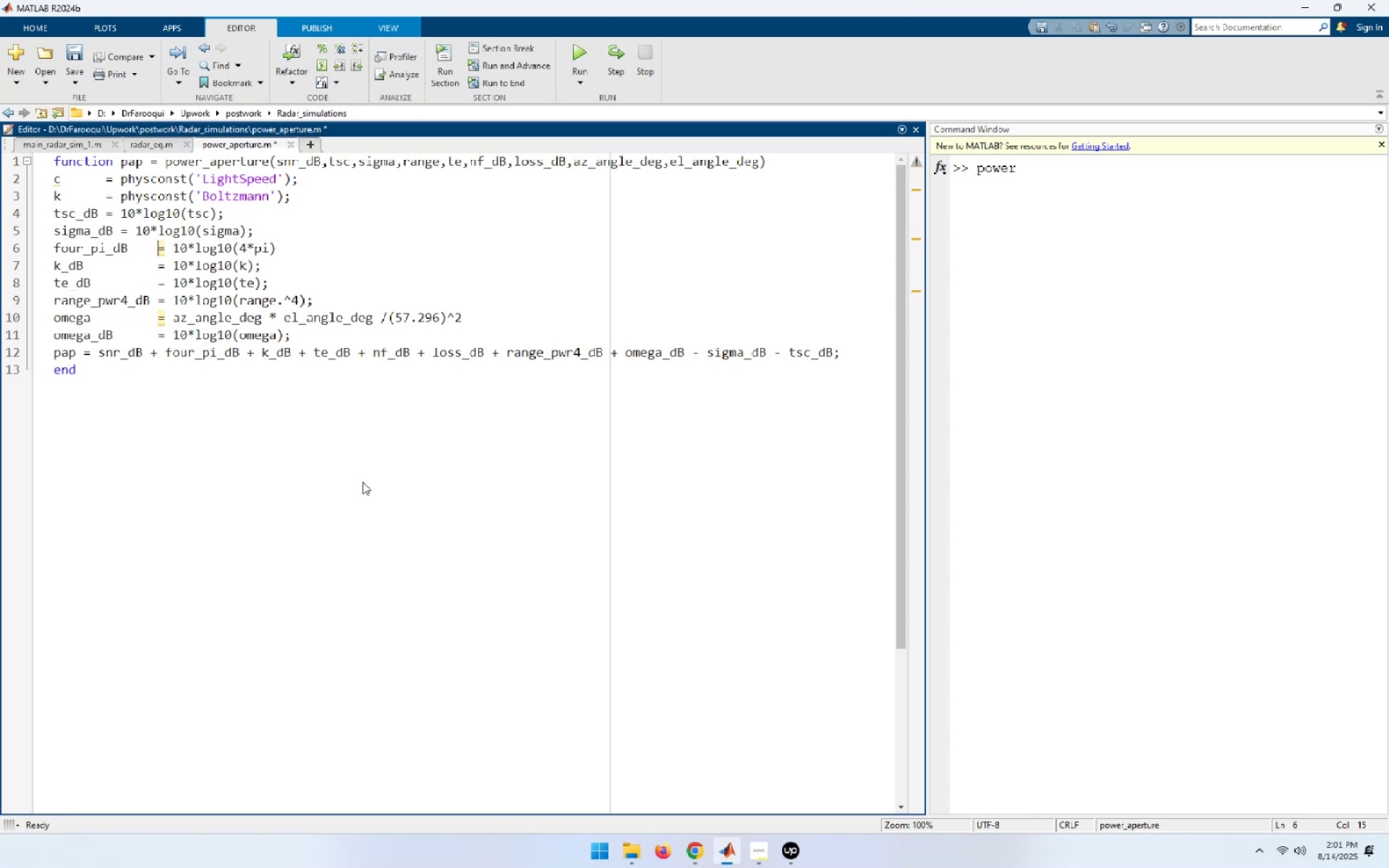 
key(ArrowUp)
 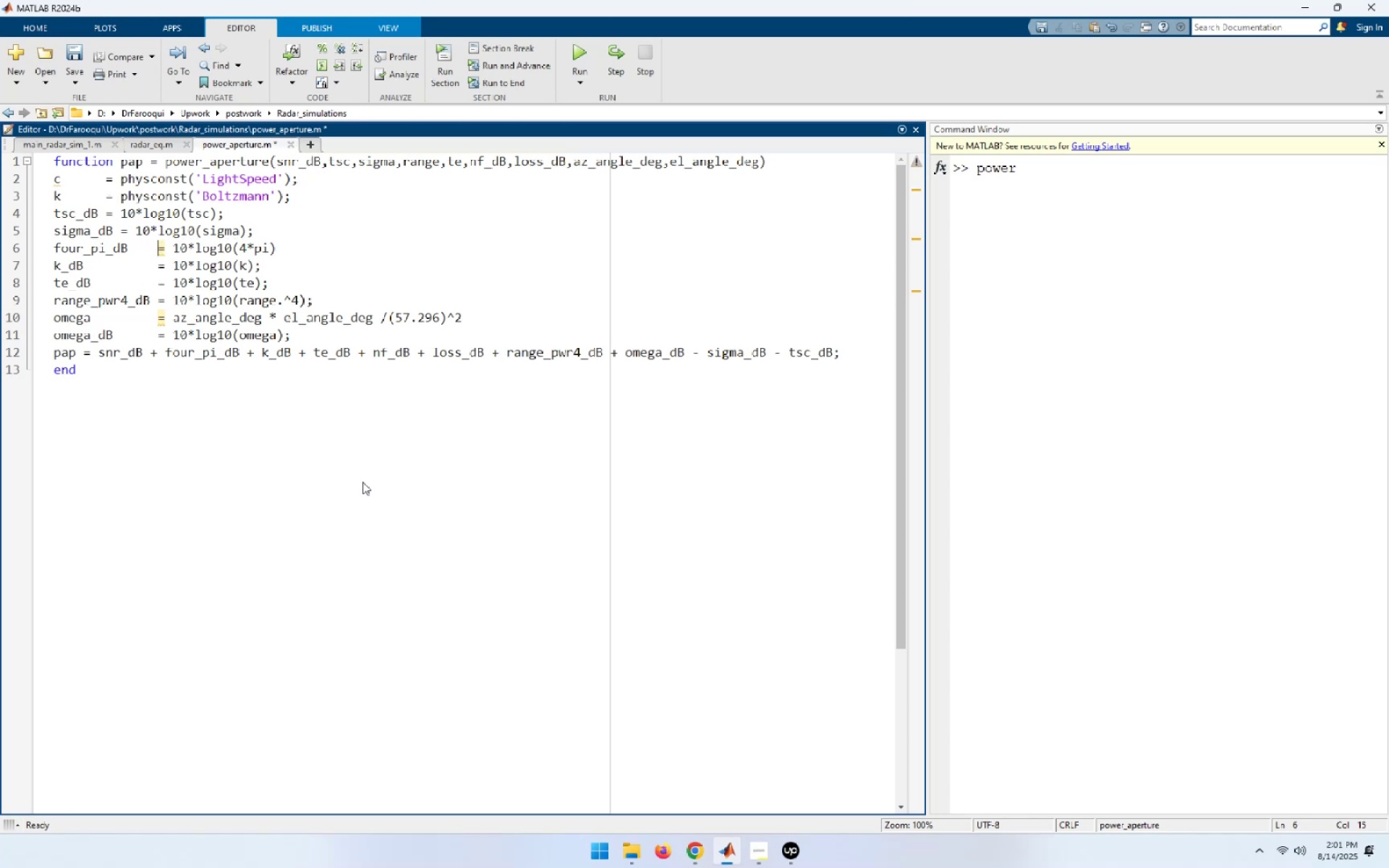 
key(ArrowLeft)
 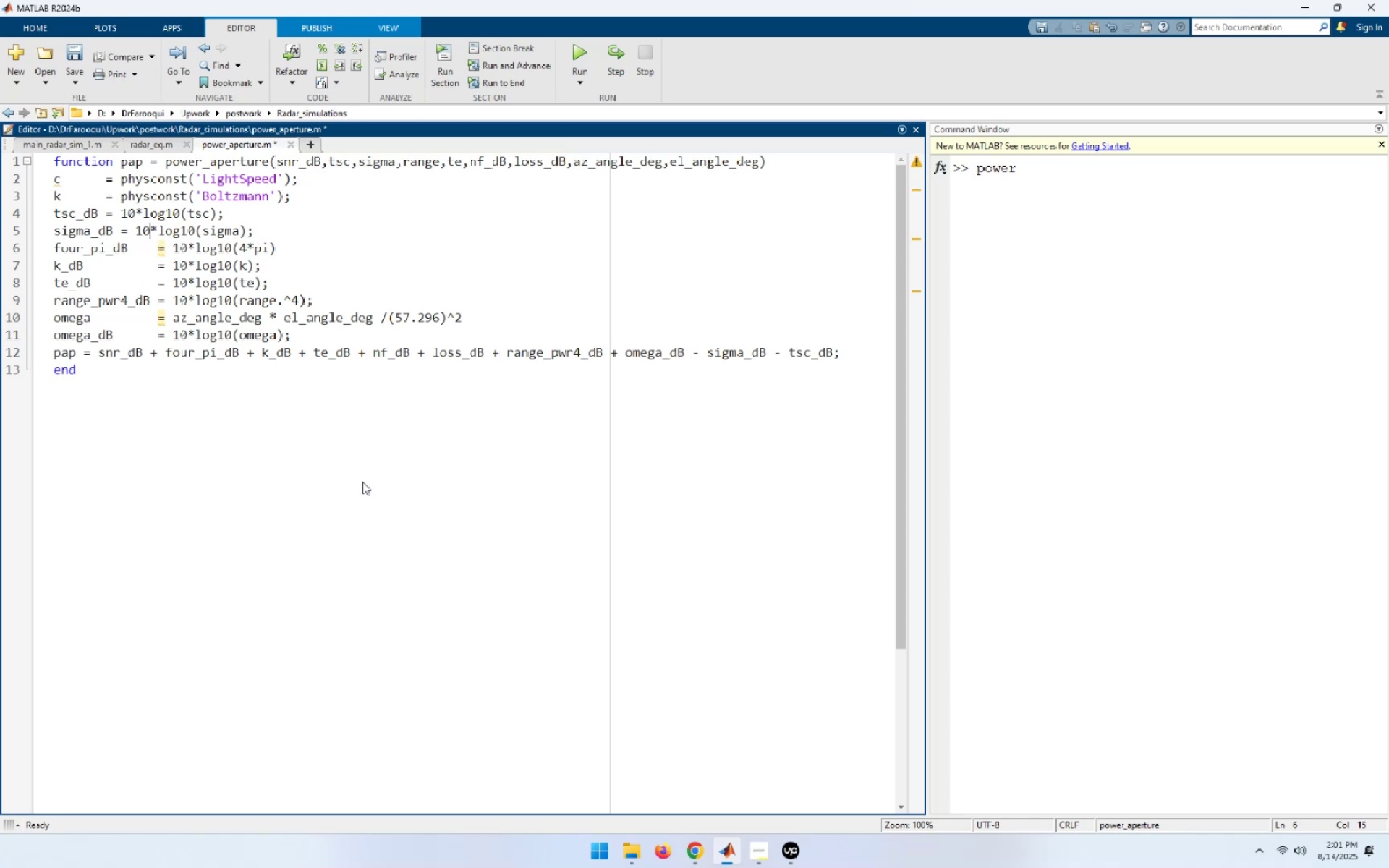 
key(ArrowLeft)
 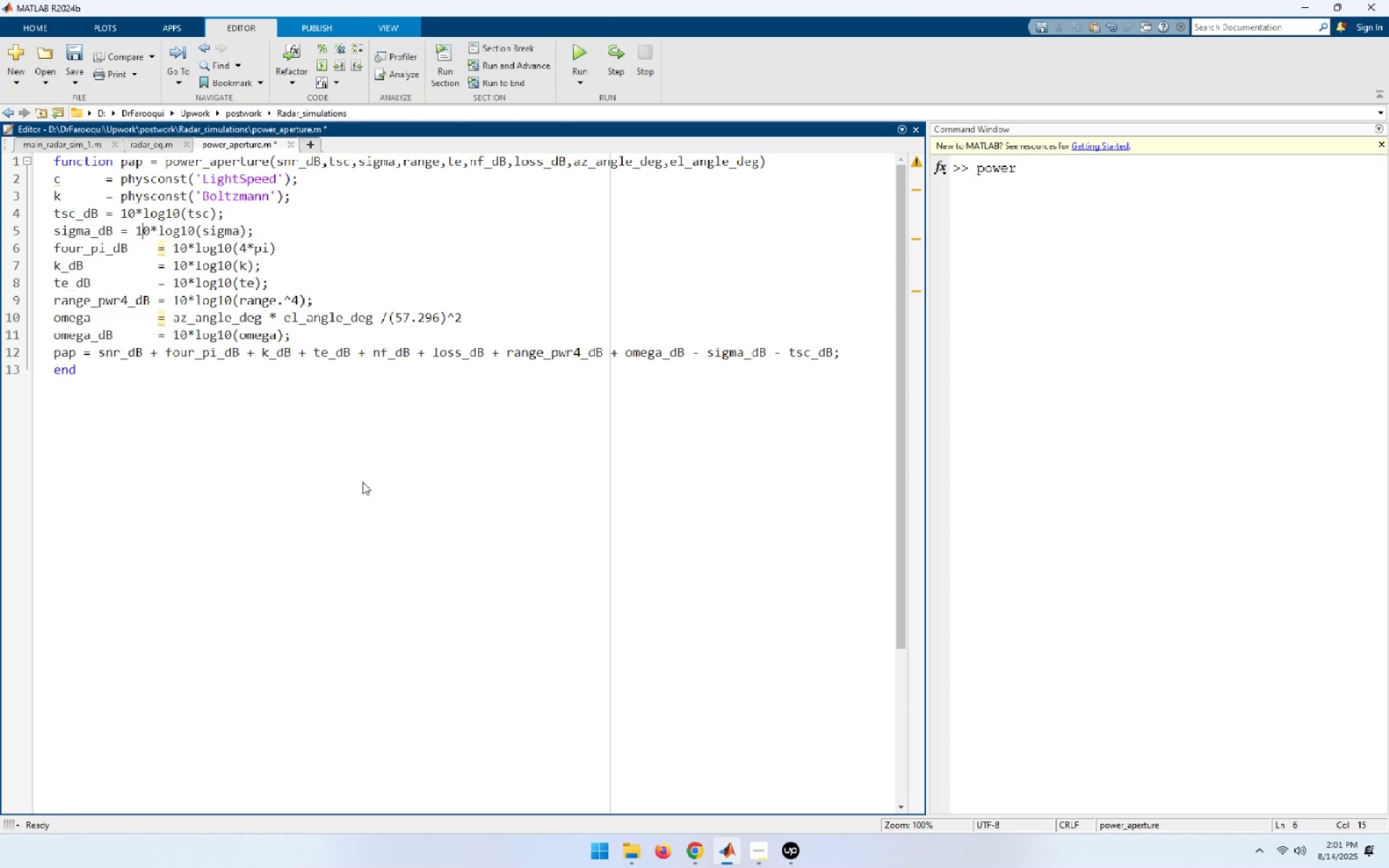 
key(ArrowLeft)
 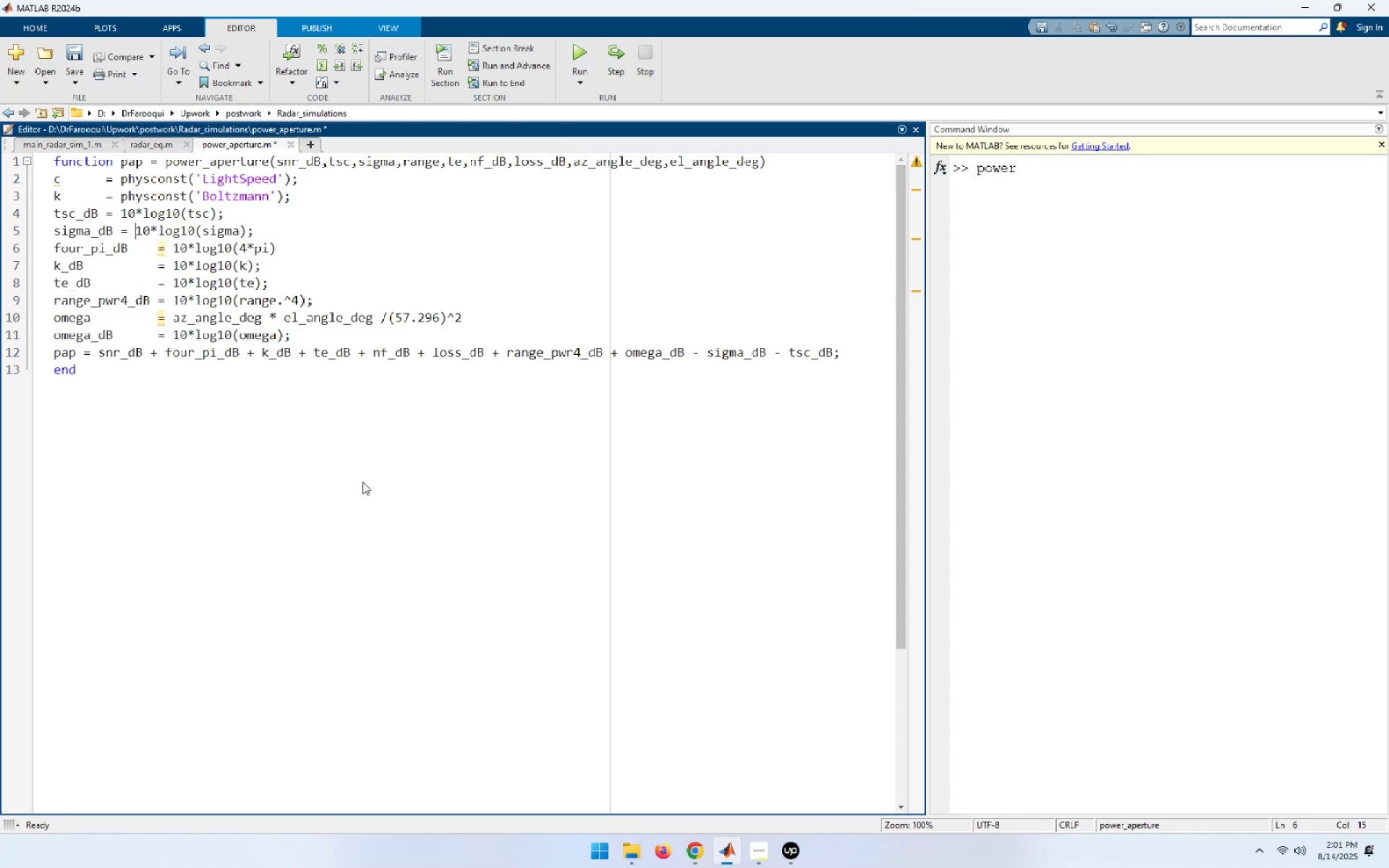 
key(ArrowLeft)
 